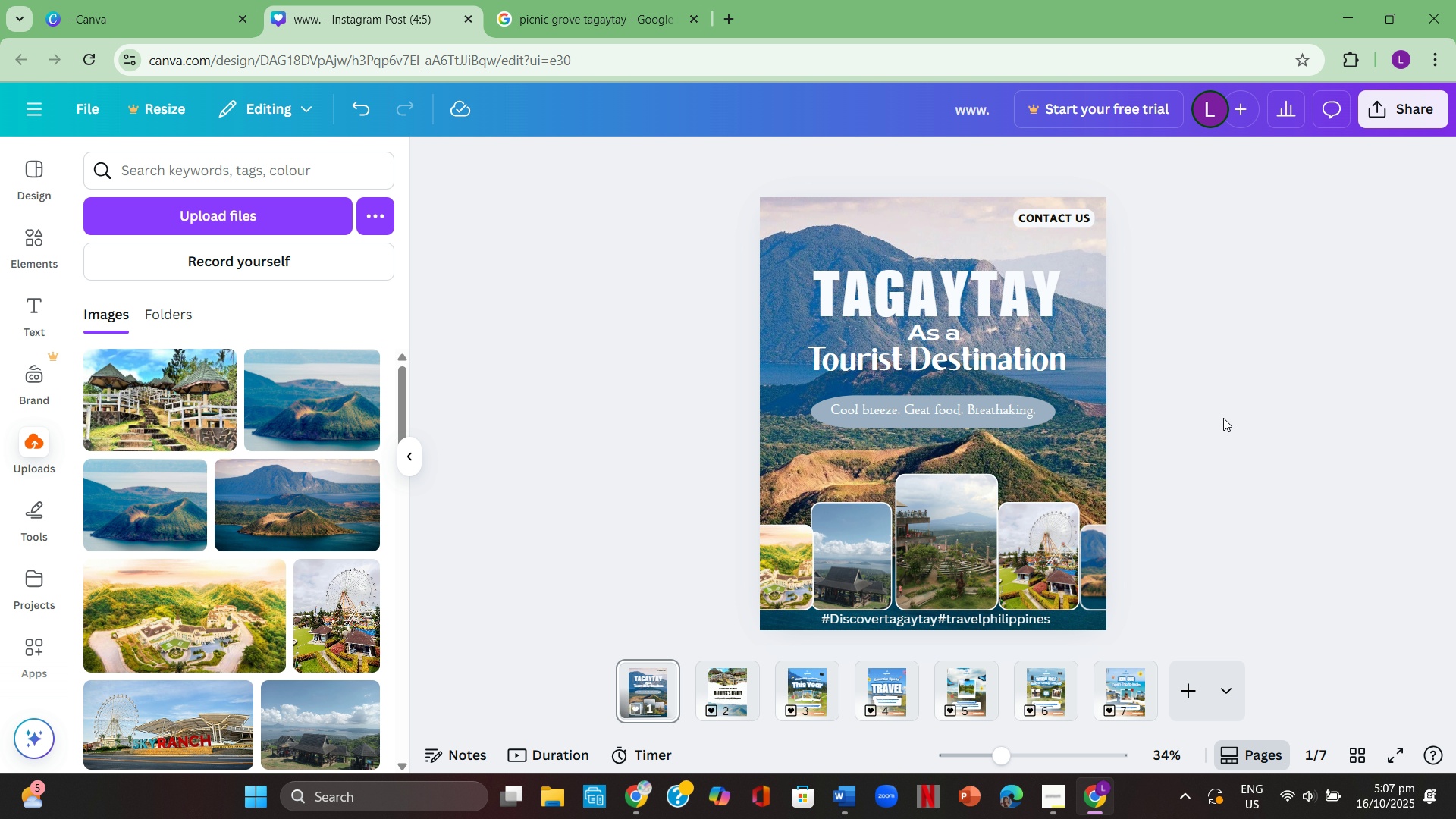 
scroll: coordinate [1223, 418], scroll_direction: up, amount: 1.0
 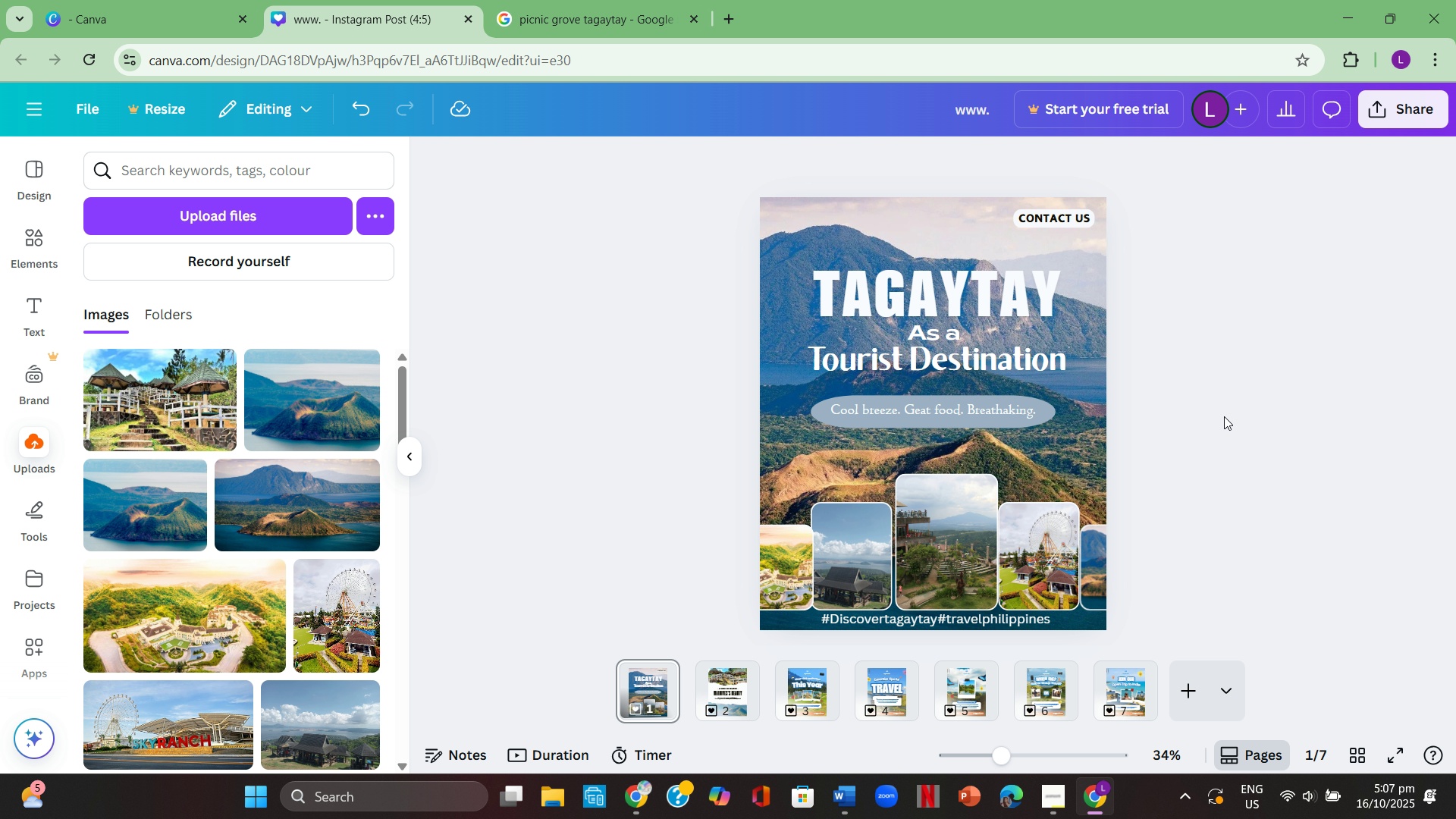 
wait(6.14)
 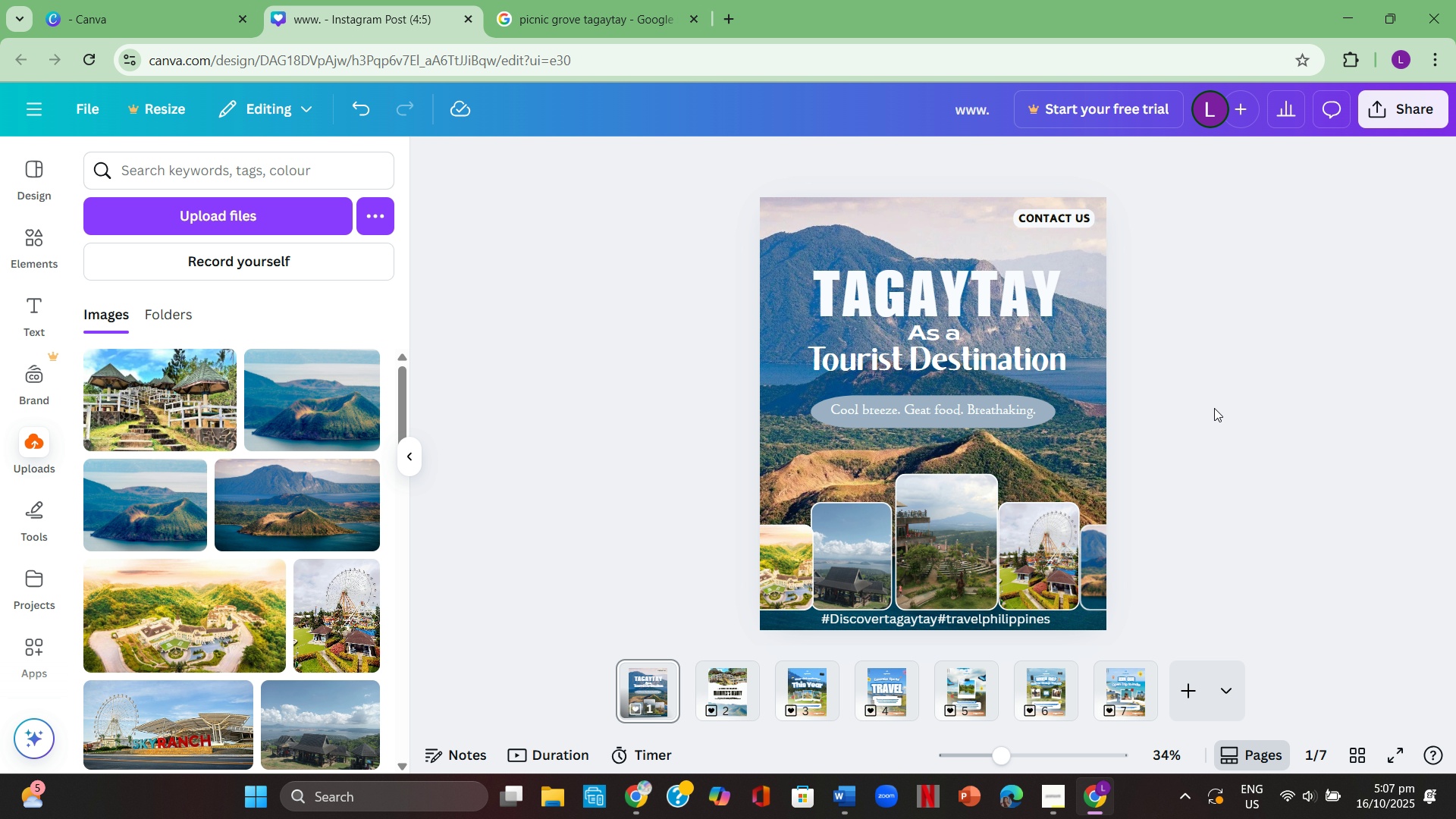 
scroll: coordinate [314, 628], scroll_direction: down, amount: 2.0
 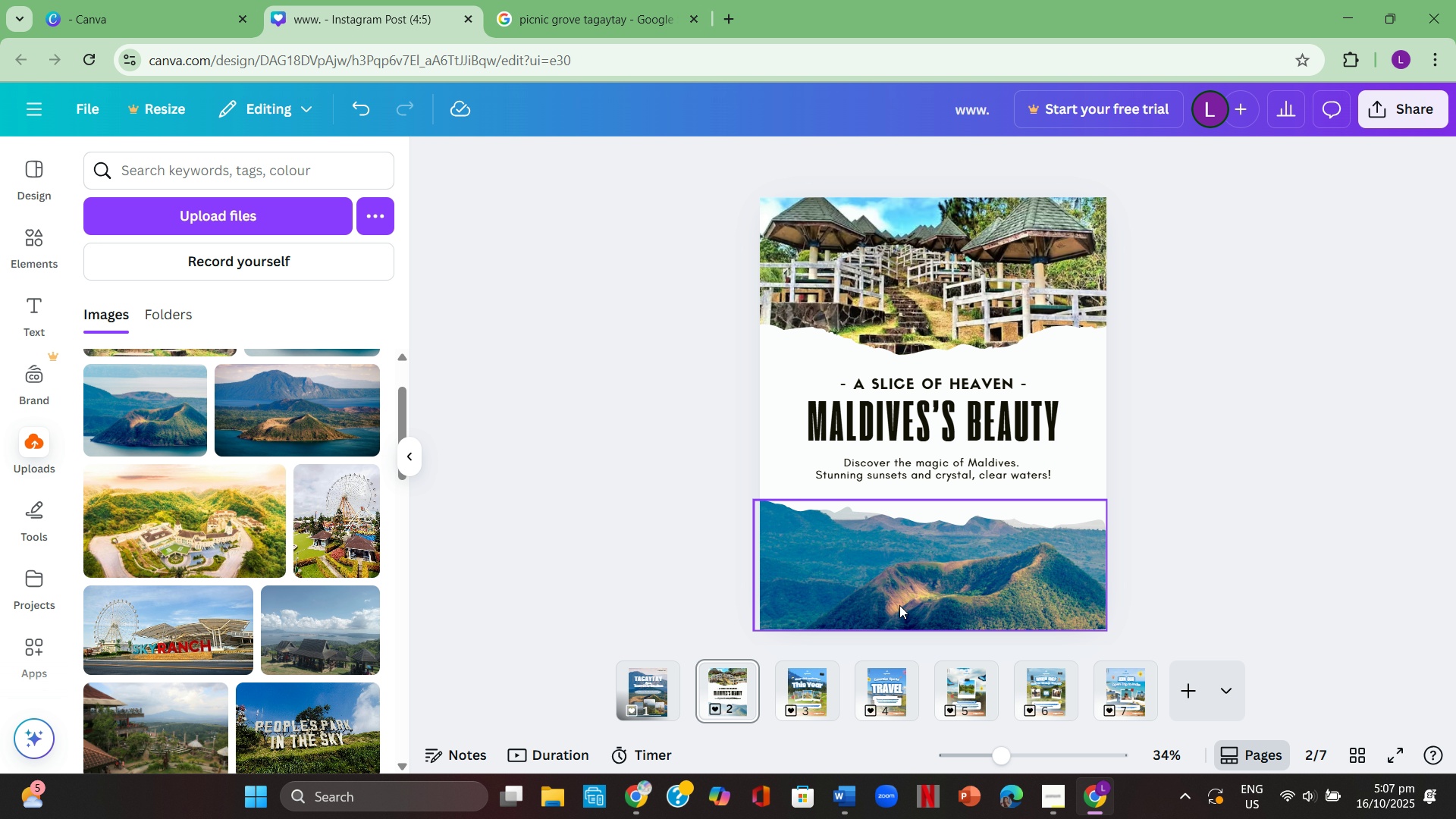 
left_click([905, 586])
 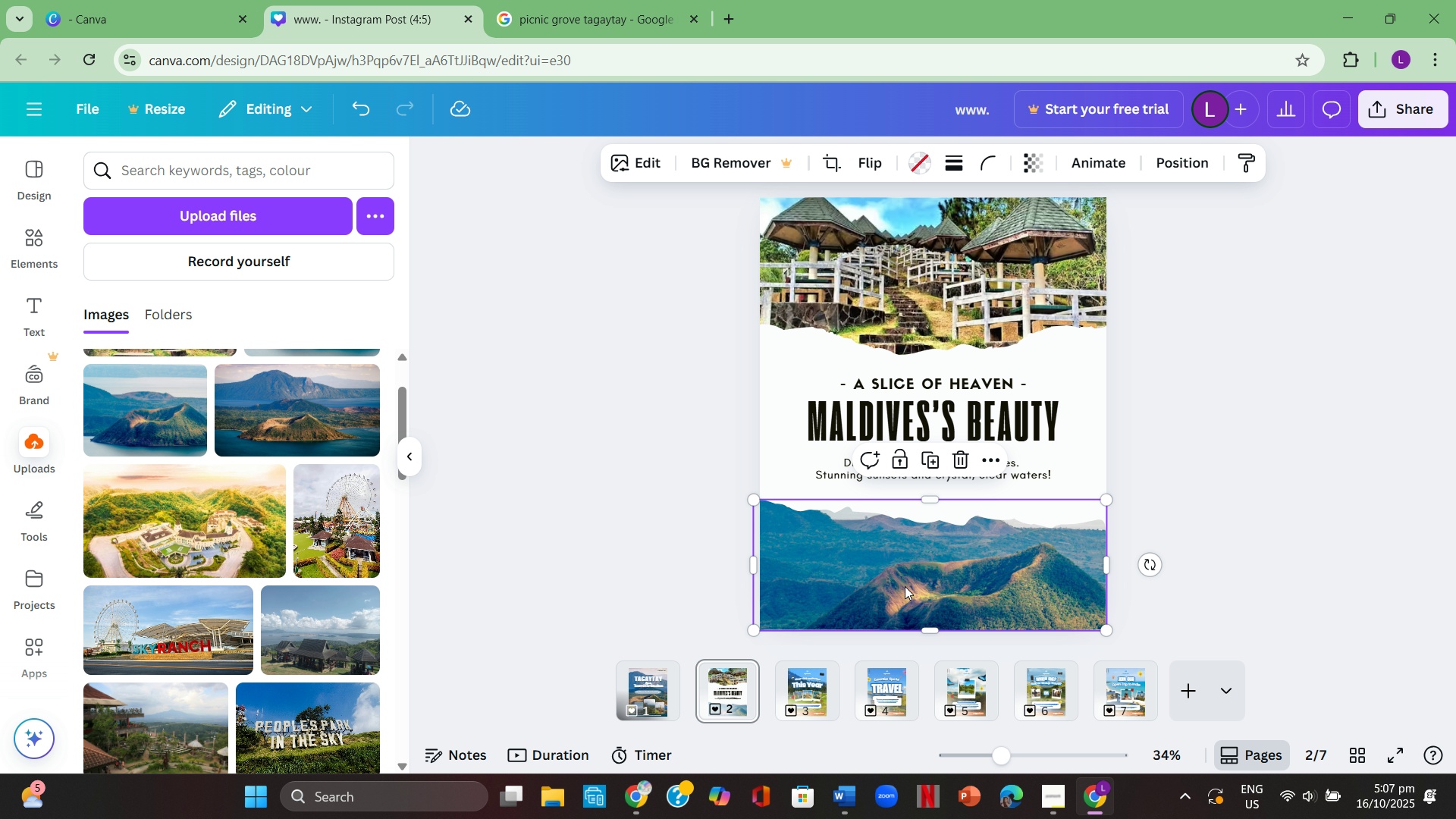 
key(Backspace)
 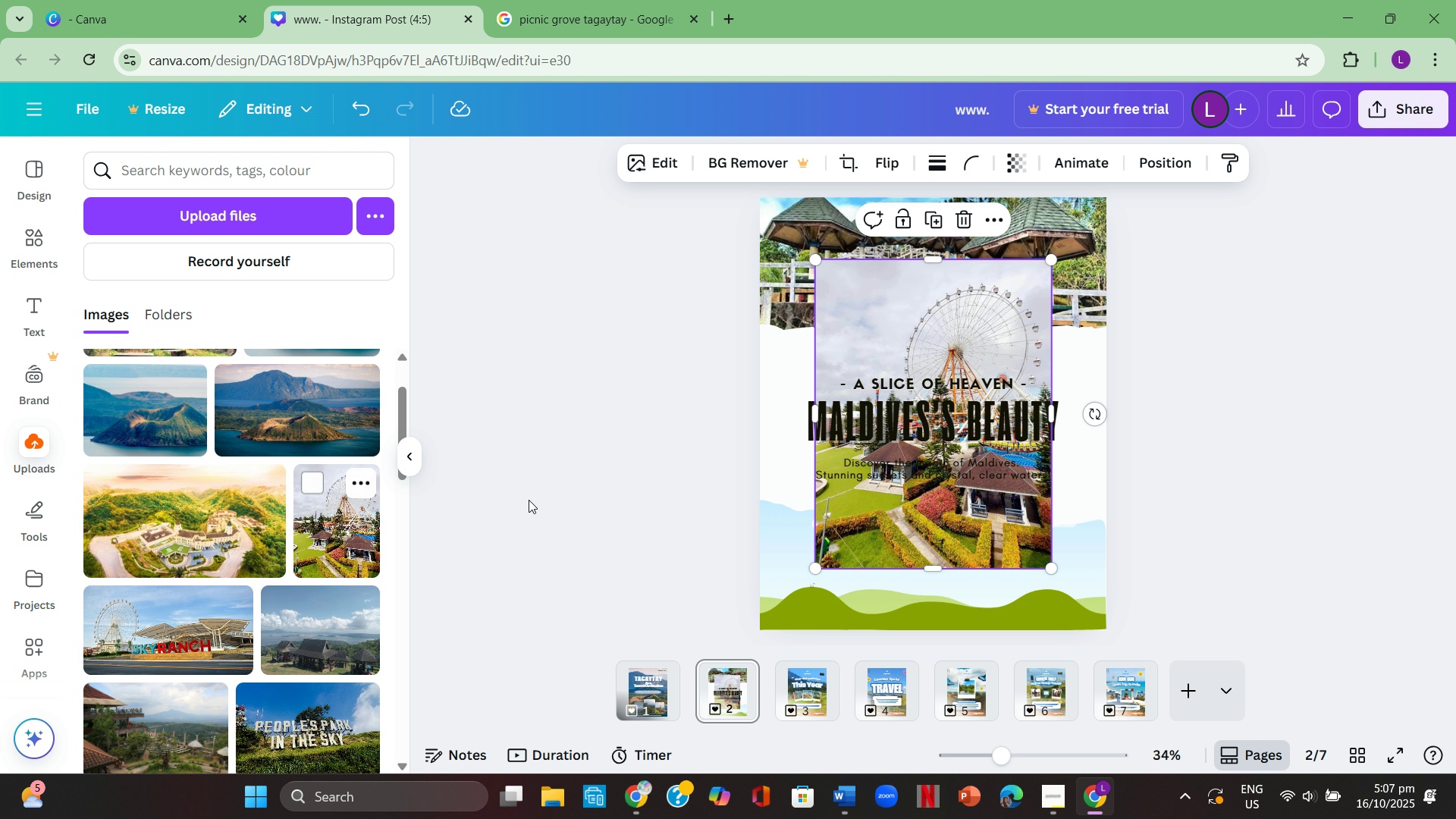 
left_click_drag(start_coordinate=[903, 328], to_coordinate=[914, 371])
 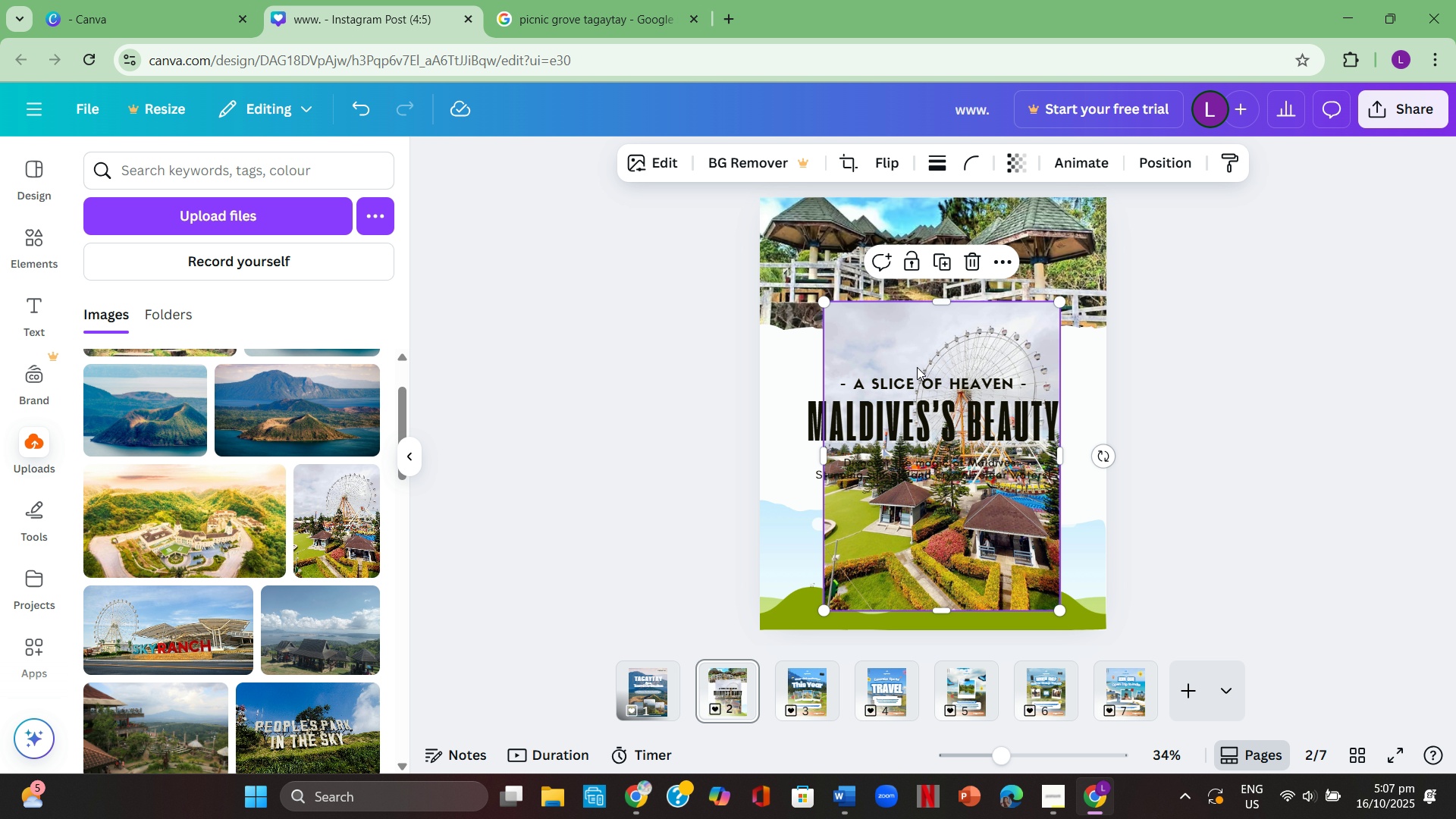 
left_click_drag(start_coordinate=[918, 362], to_coordinate=[927, 404])
 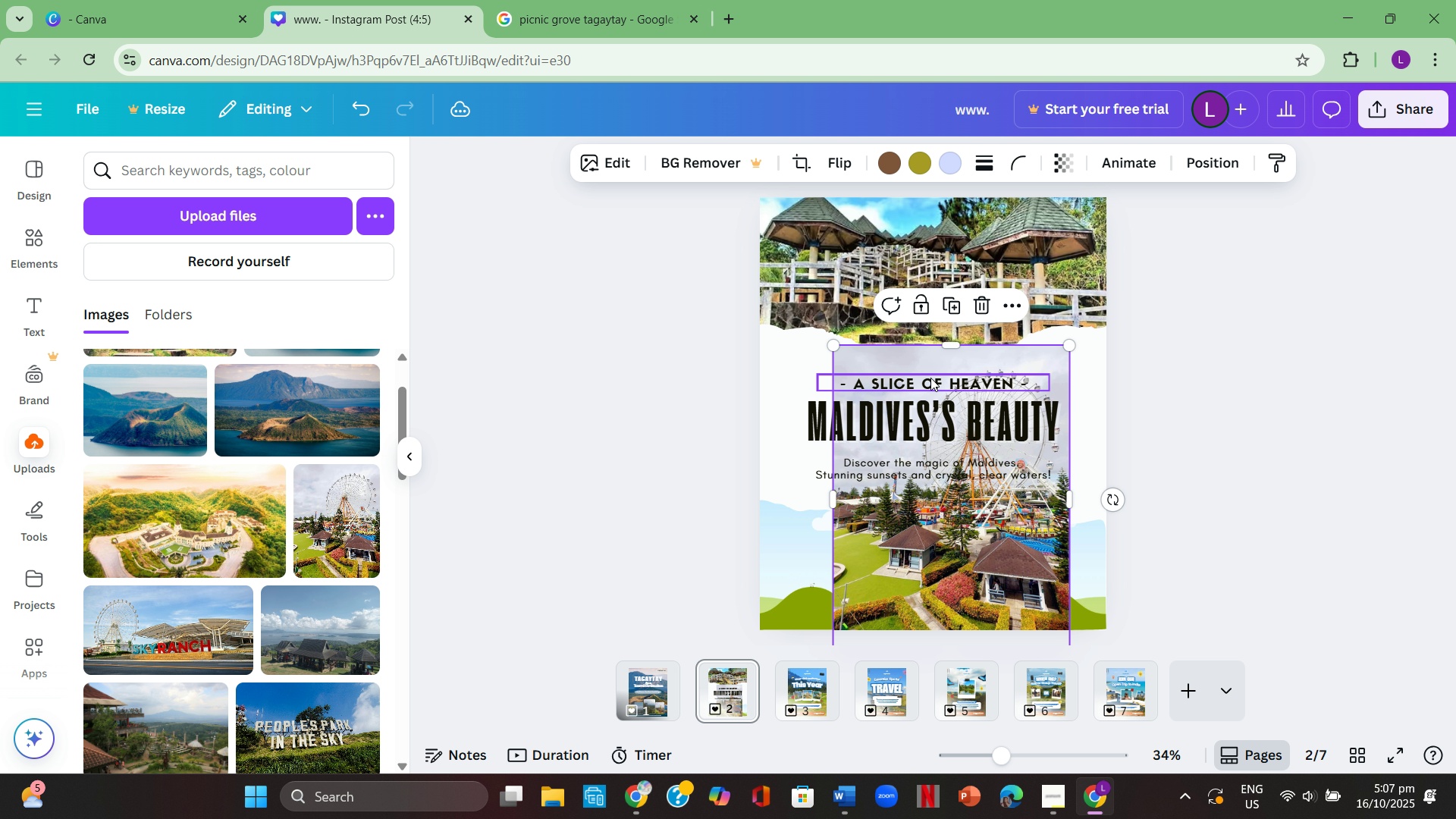 
left_click_drag(start_coordinate=[930, 373], to_coordinate=[940, 433])
 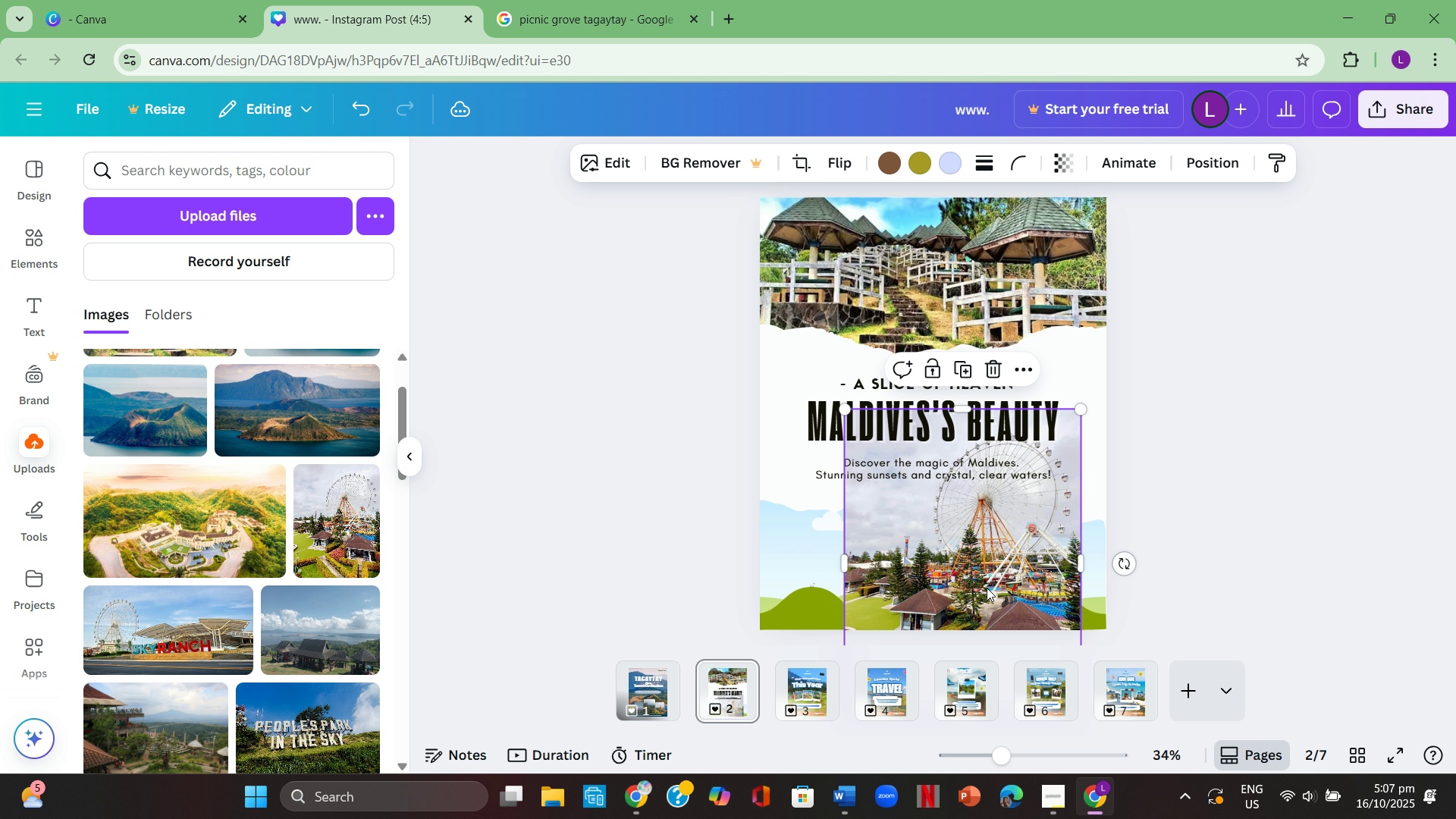 
left_click_drag(start_coordinate=[988, 598], to_coordinate=[1058, 602])
 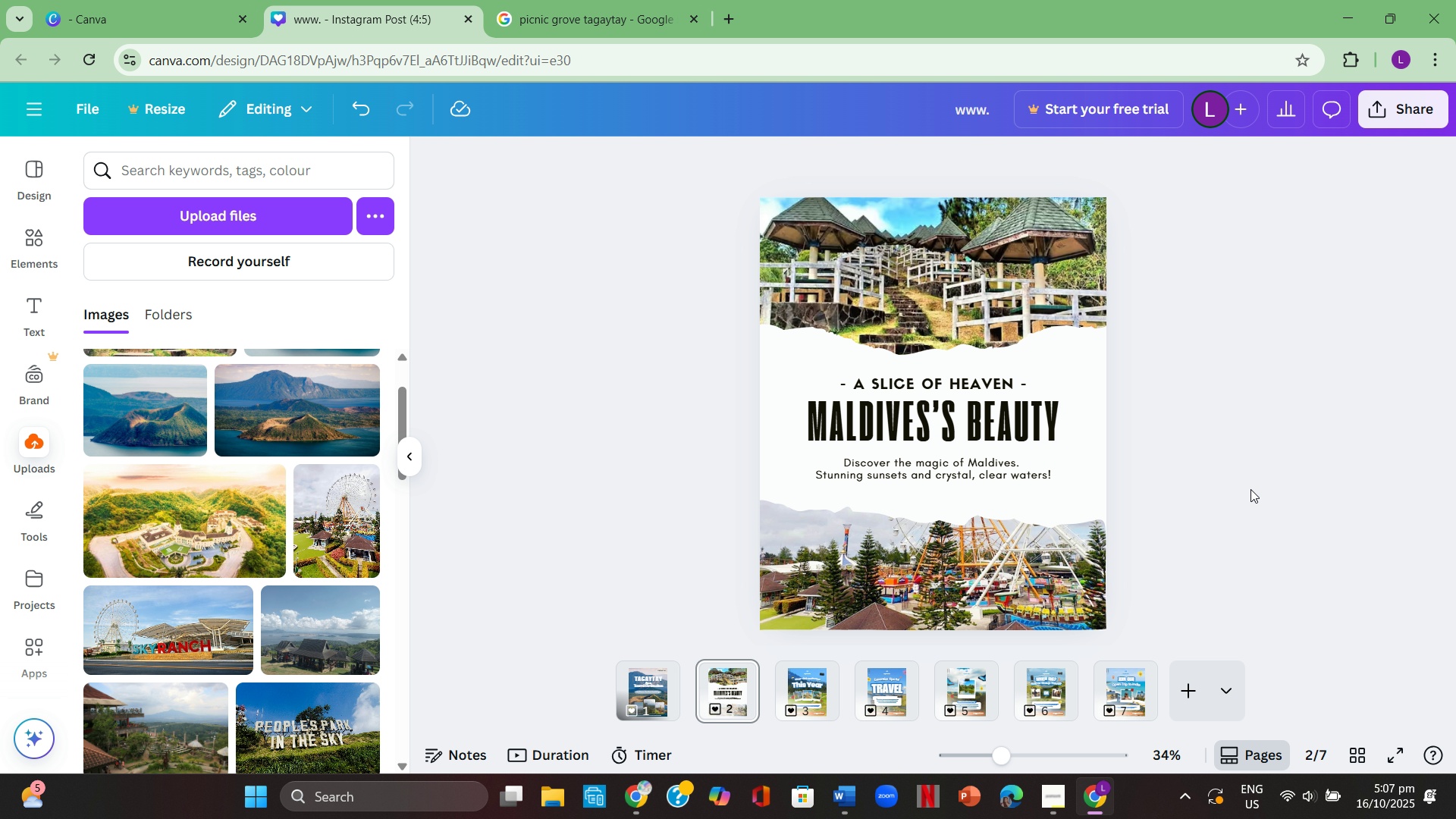 
left_click([1250, 489])
 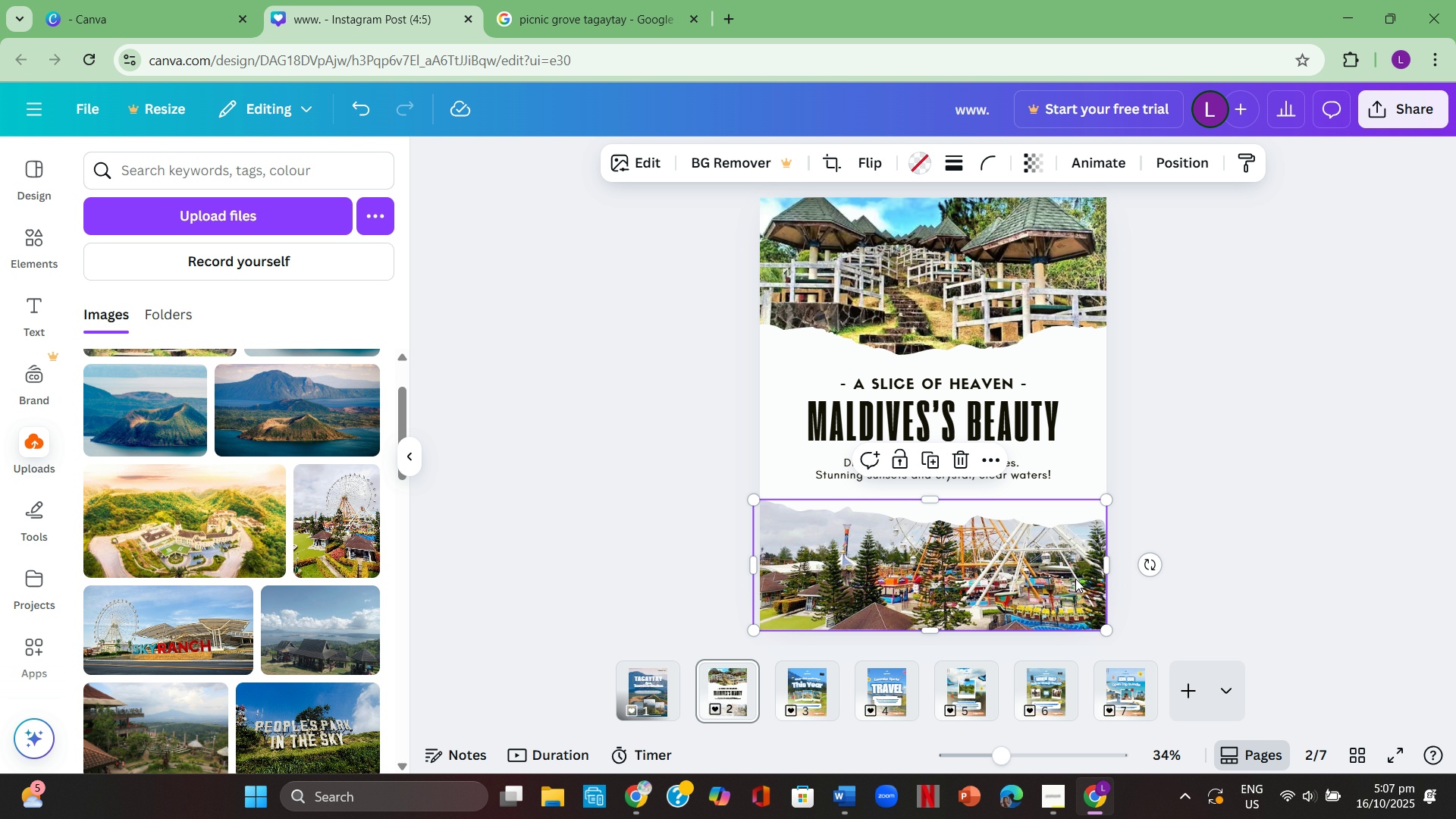 
left_click([1075, 579])
 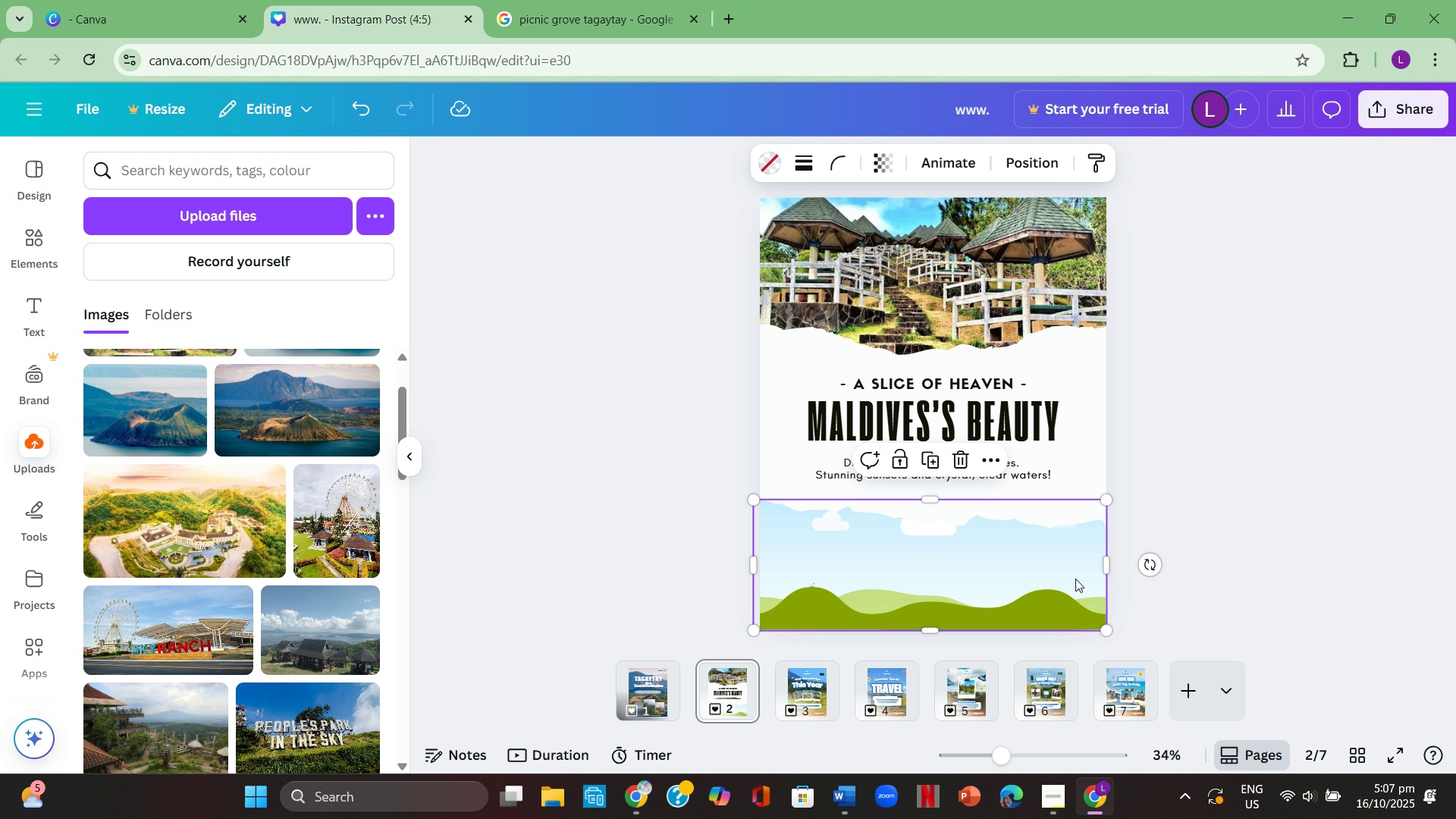 
key(Backspace)
 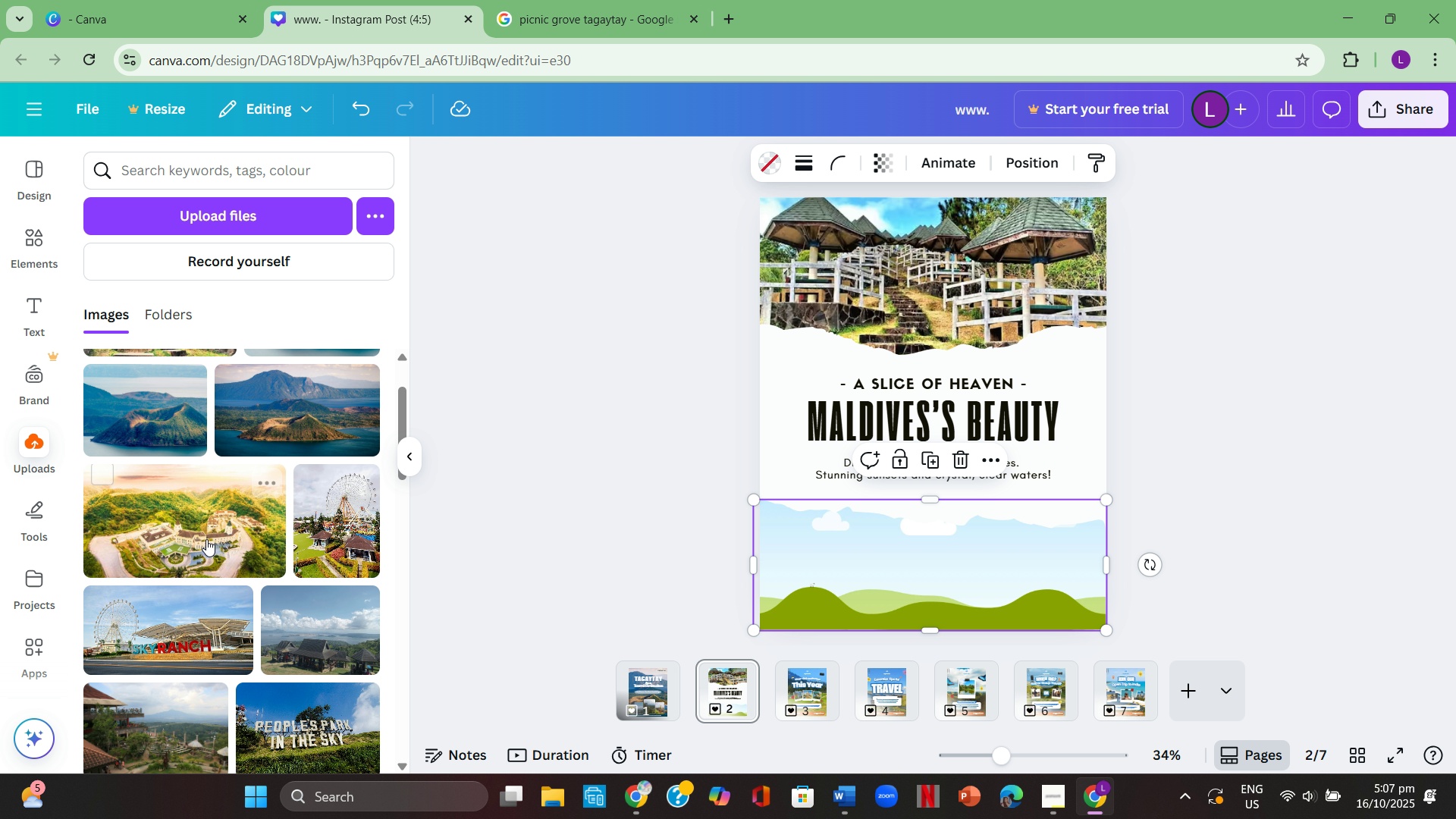 
left_click([213, 531])
 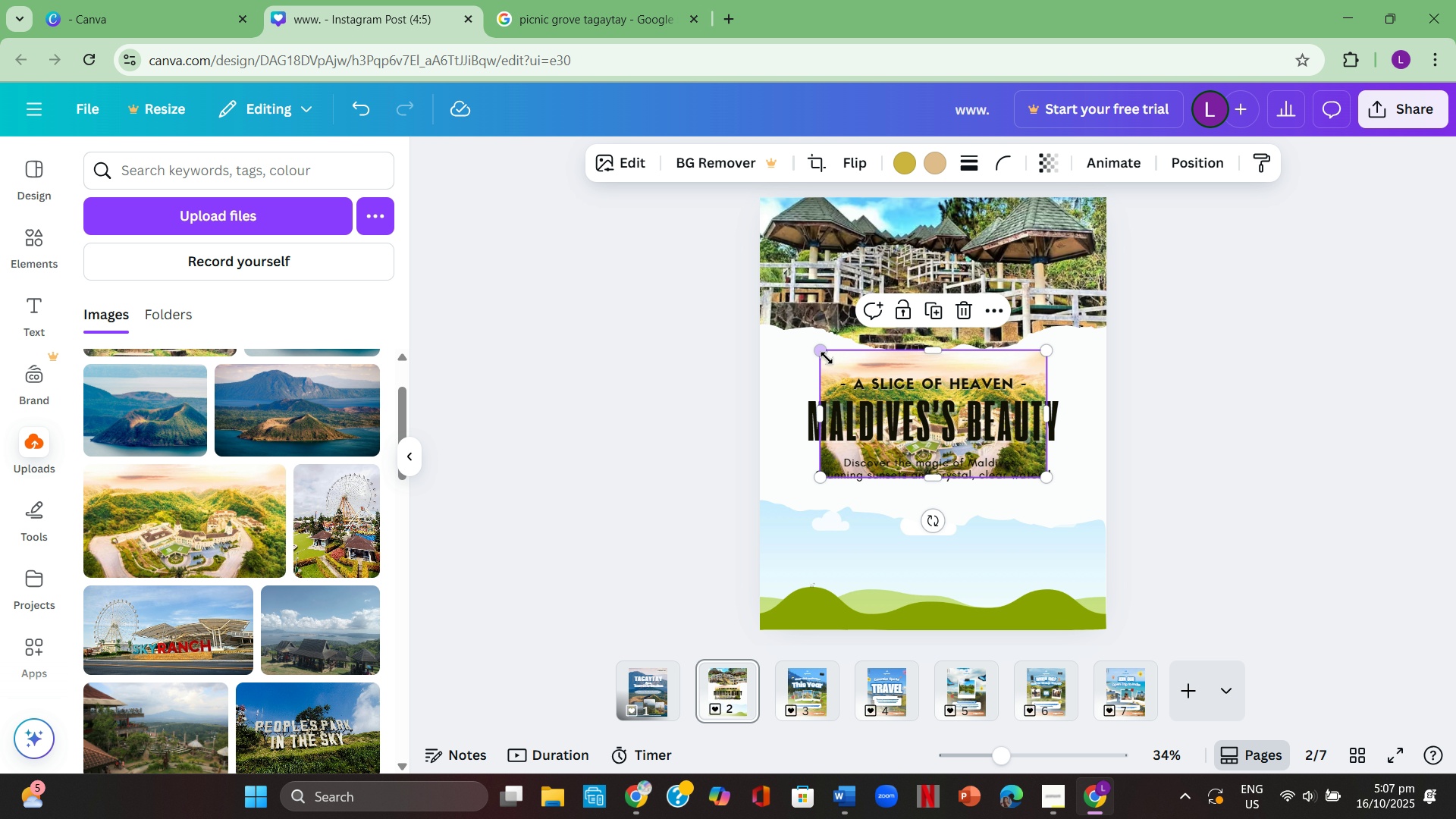 
left_click_drag(start_coordinate=[843, 372], to_coordinate=[839, 537])
 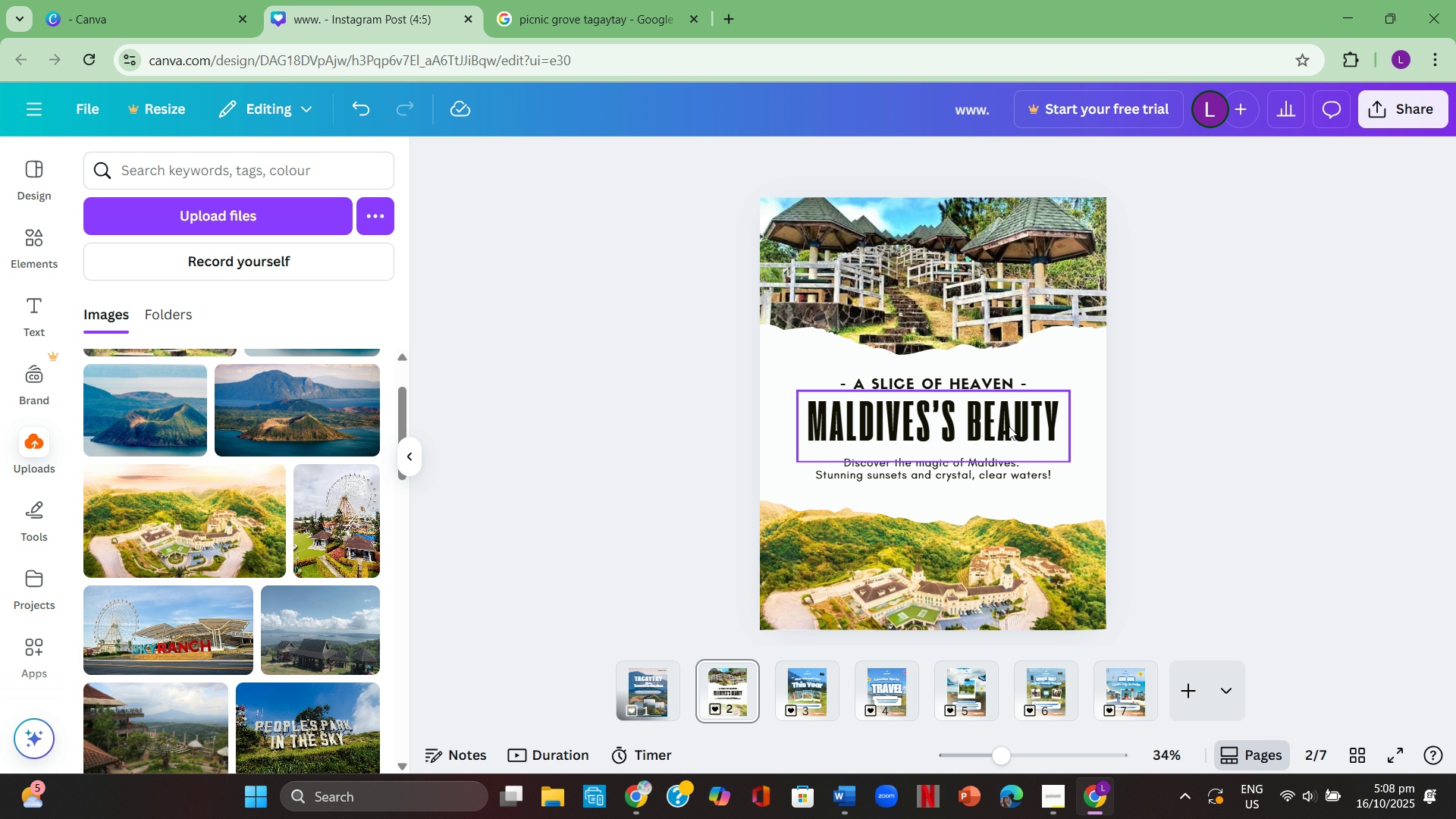 
wait(11.61)
 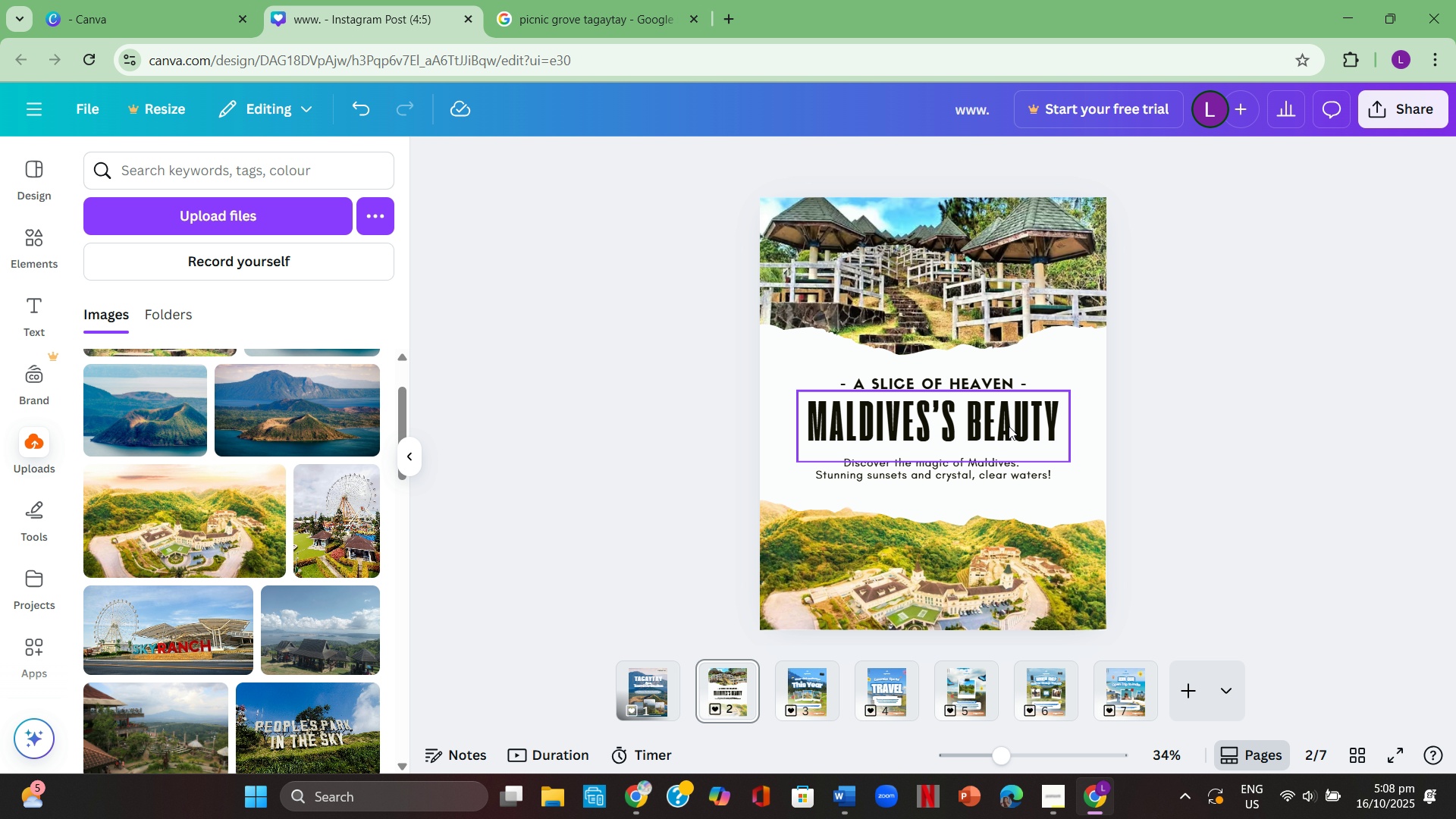 
left_click([839, 565])
 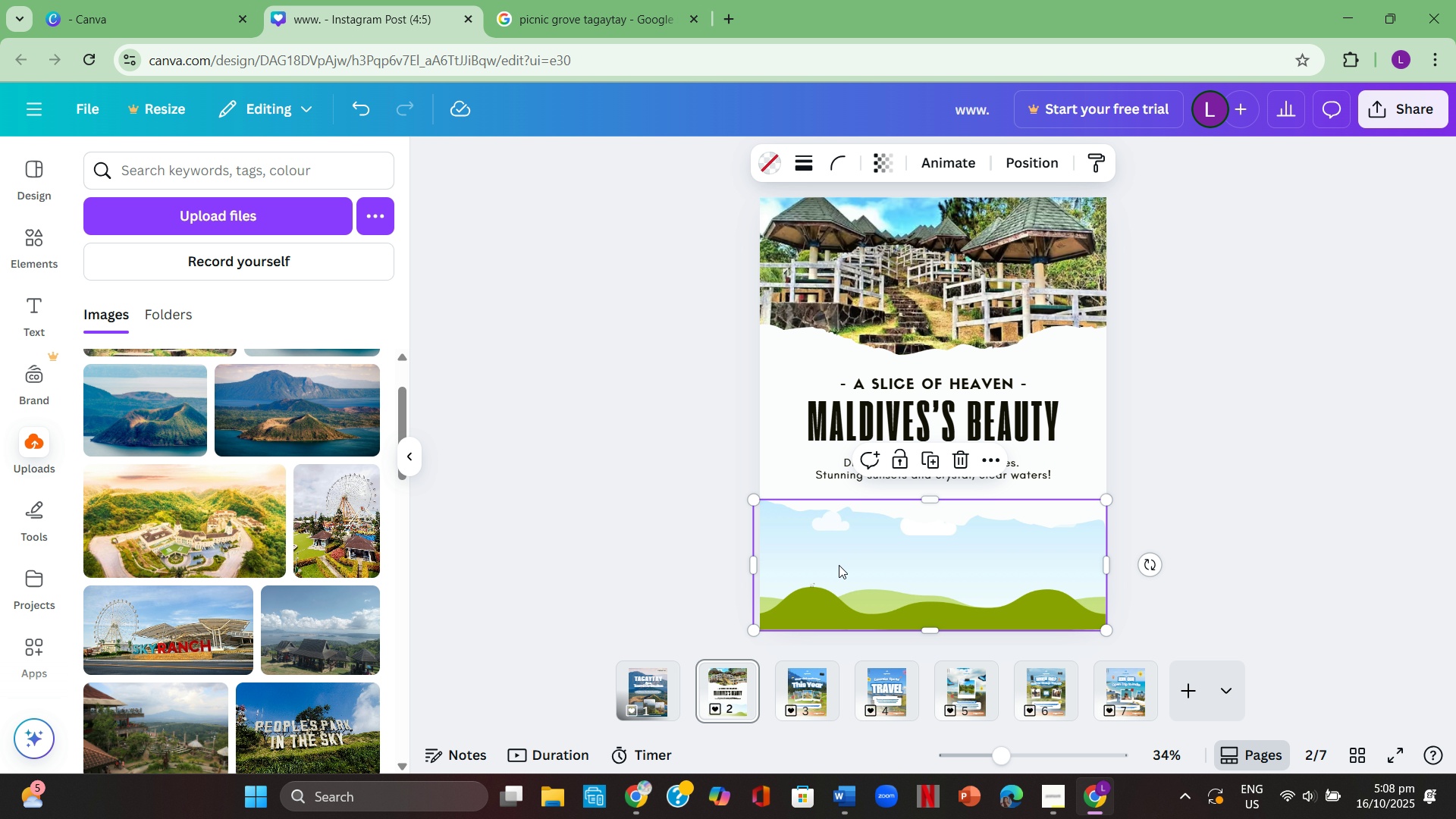 
key(Backspace)
 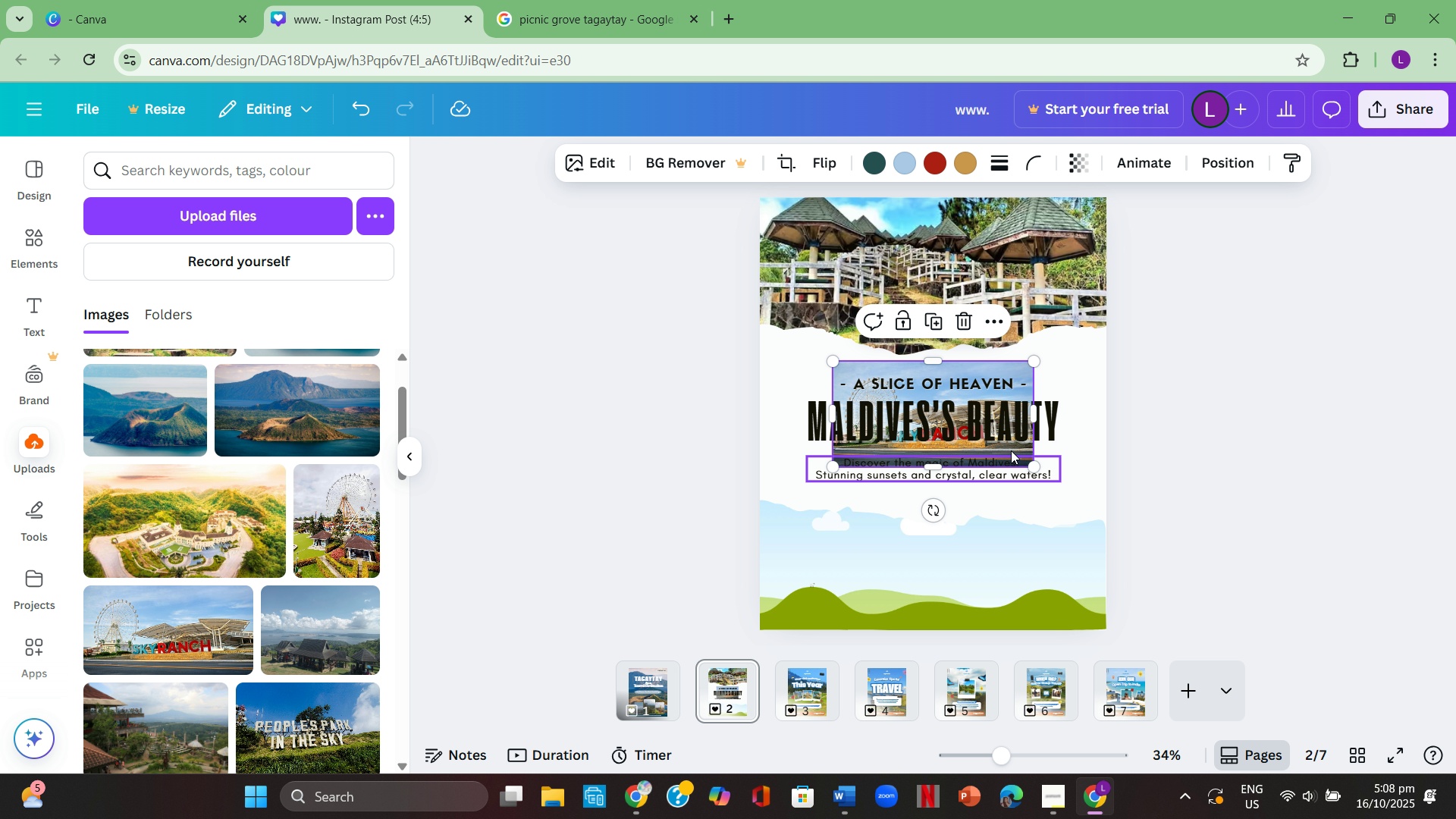 
wait(5.21)
 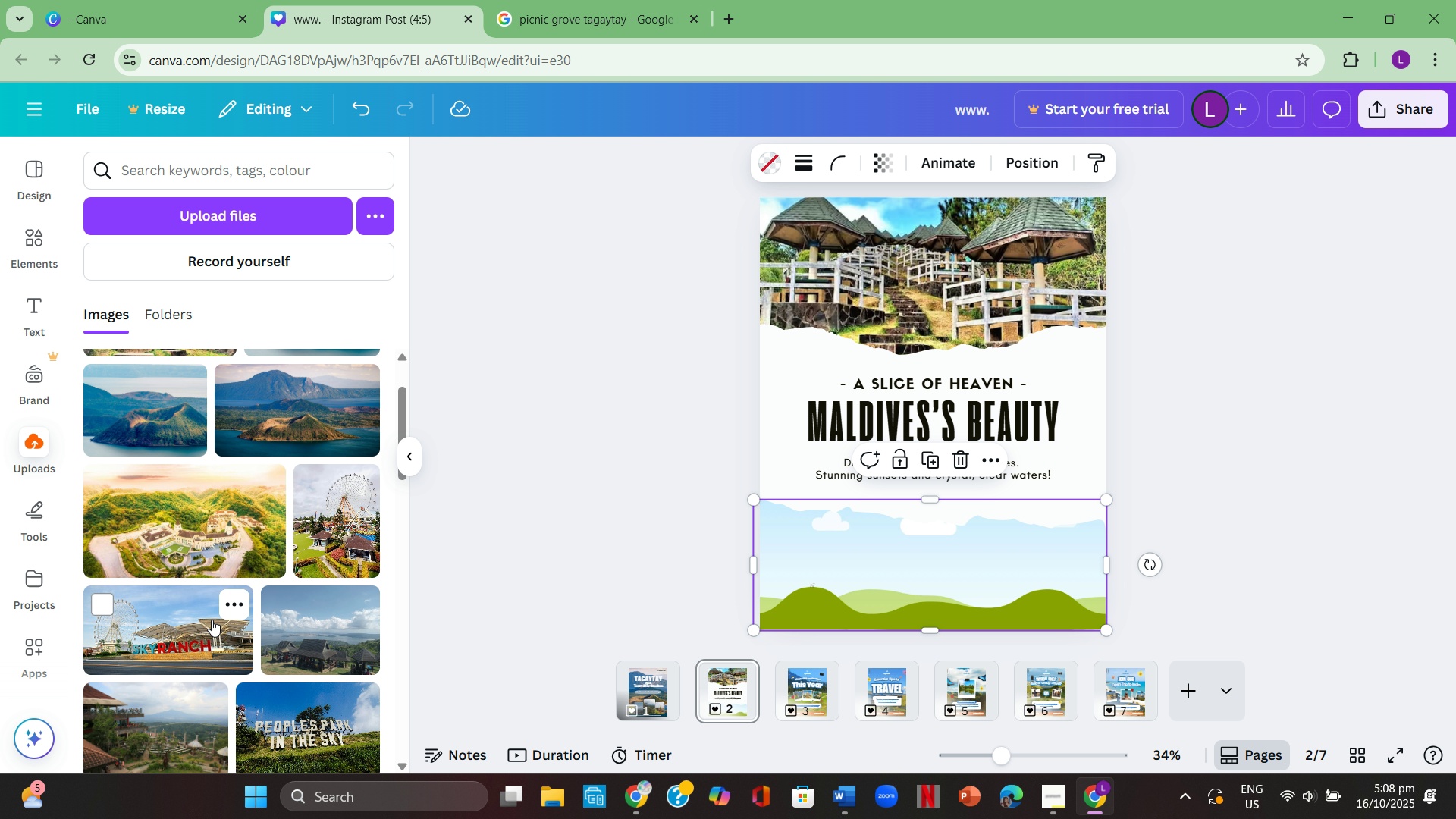 
left_click_drag(start_coordinate=[1007, 372], to_coordinate=[981, 500])
 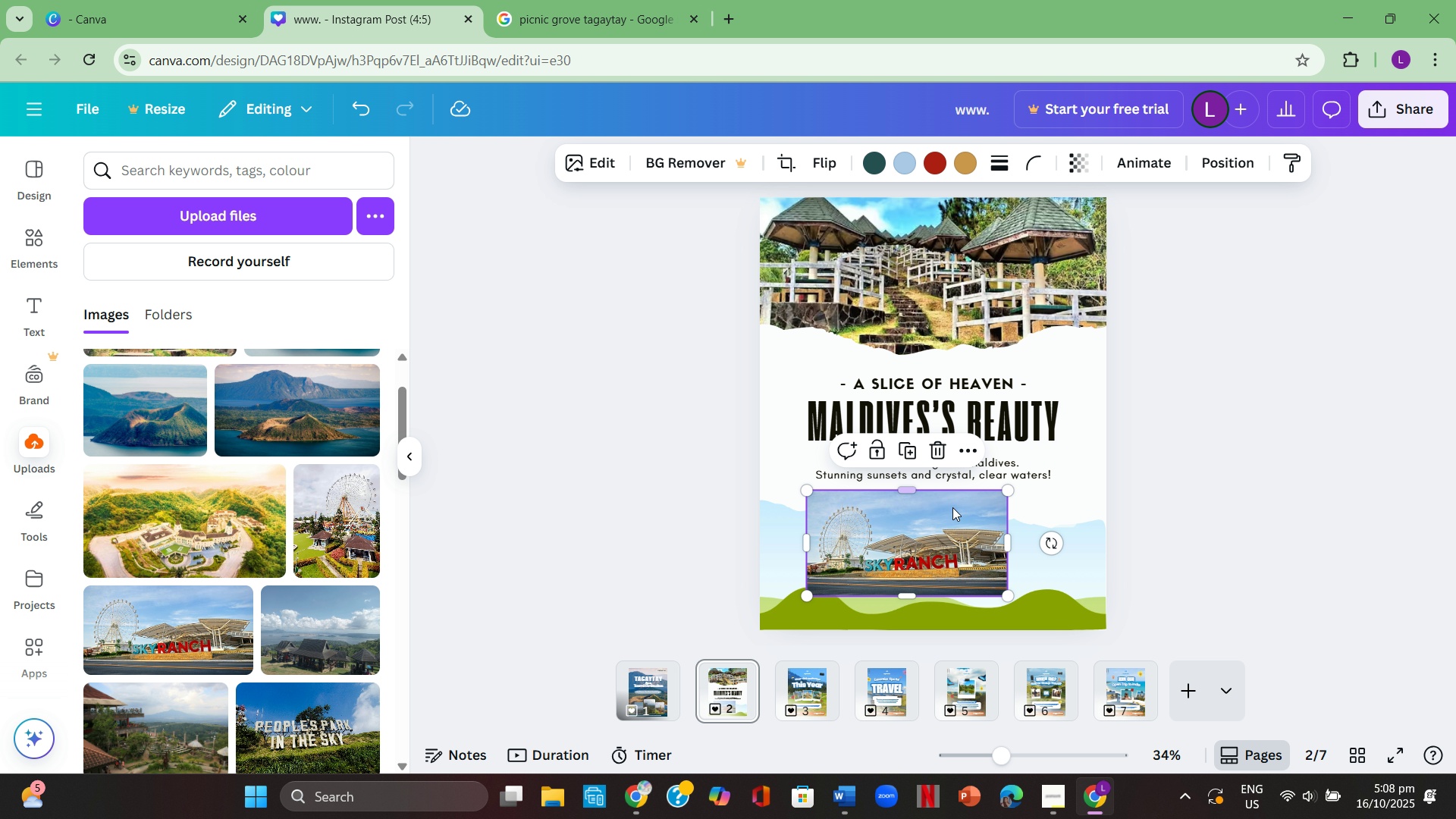 
left_click_drag(start_coordinate=[952, 507], to_coordinate=[949, 554])
 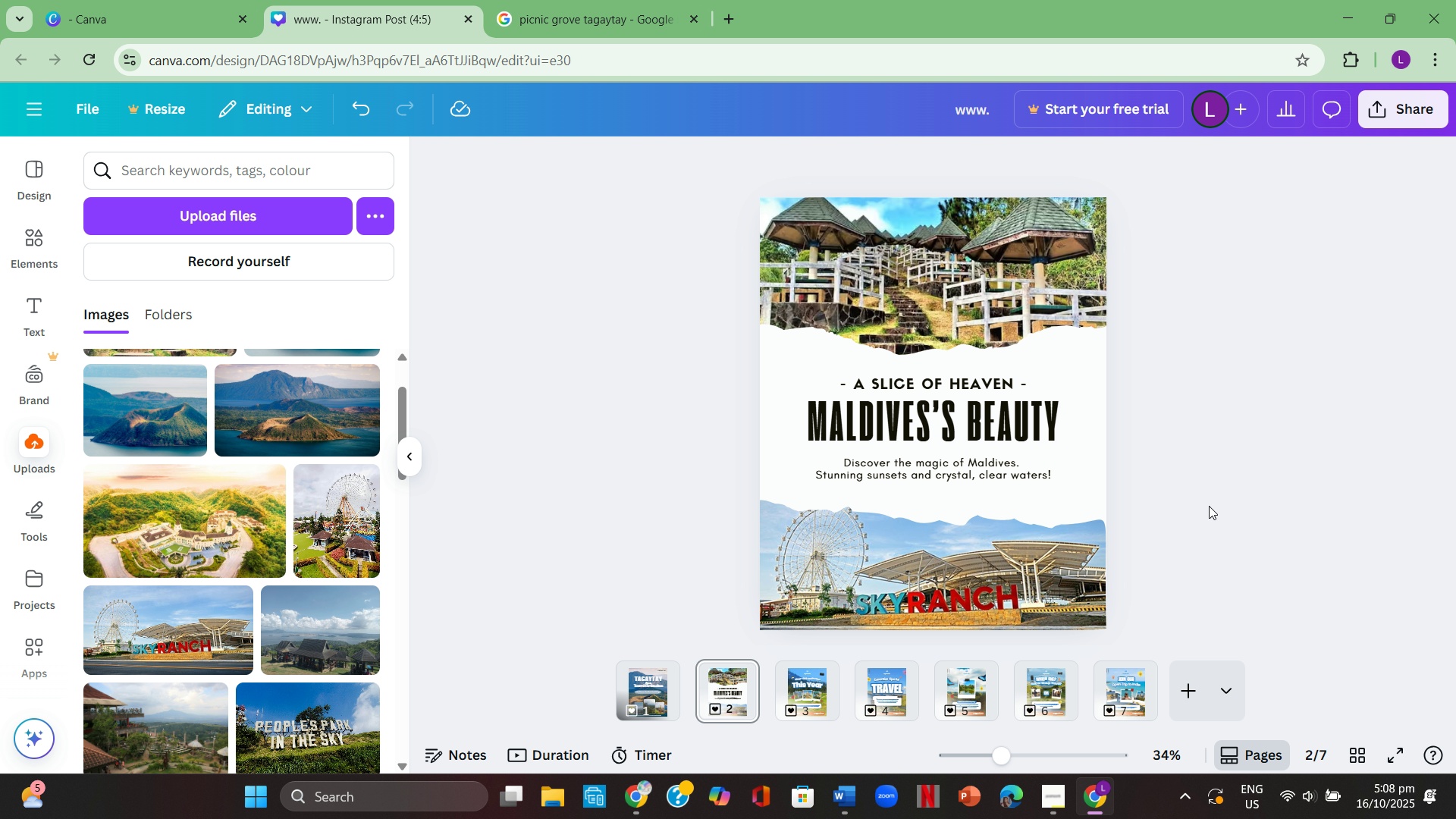 
left_click([1209, 506])
 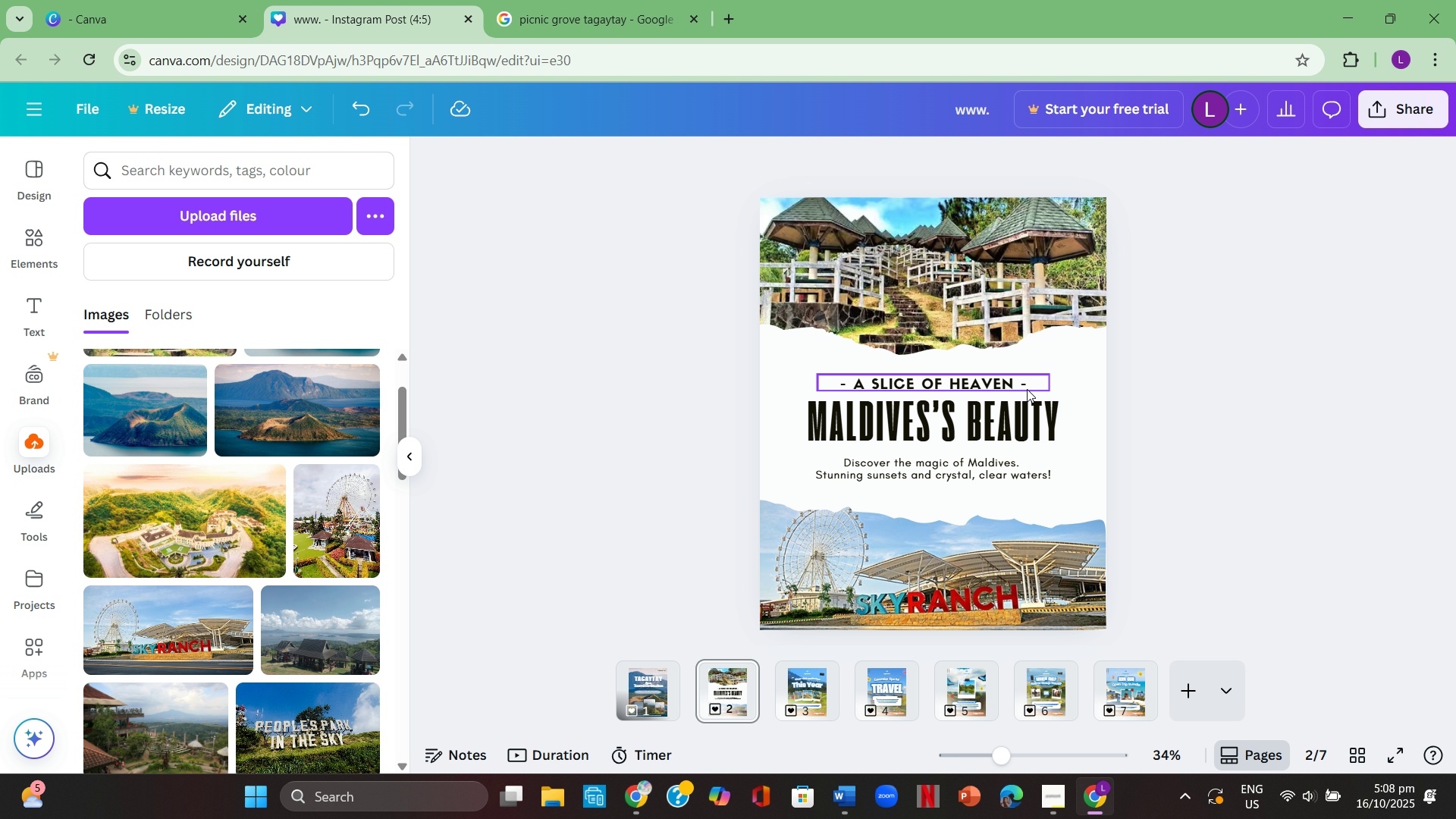 
wait(11.61)
 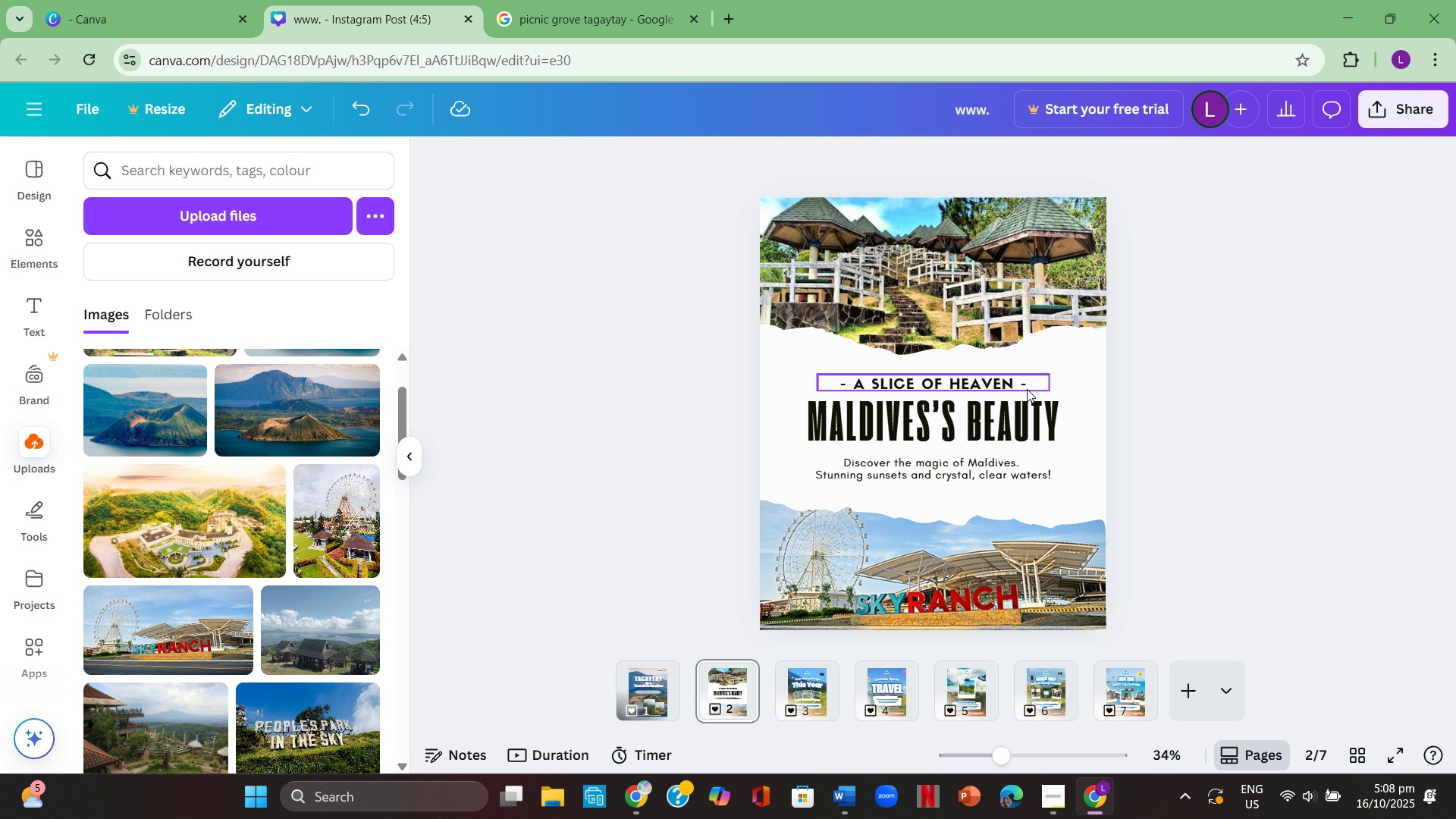 
mouse_move([601, 14])
 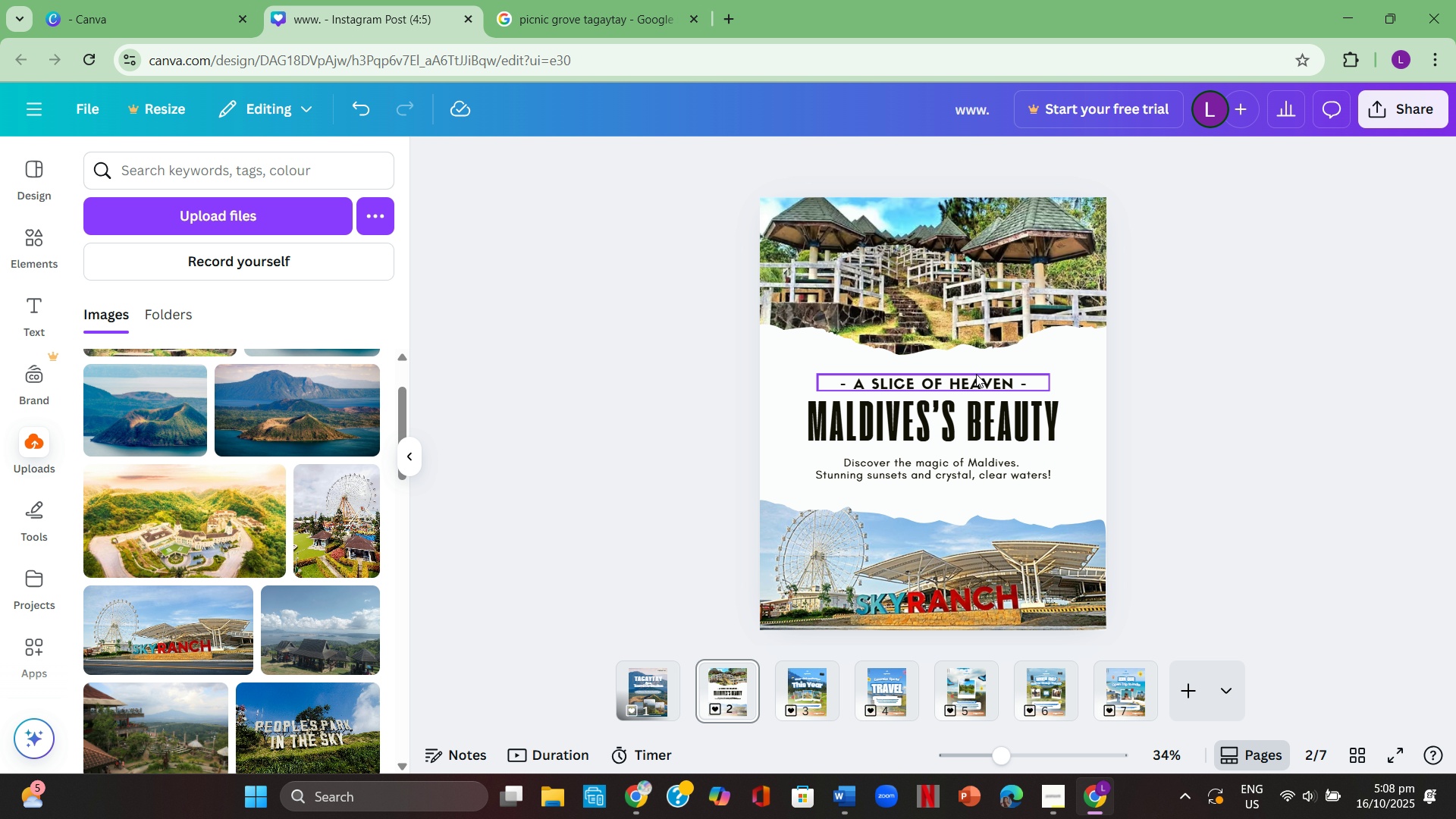 
left_click([973, 383])
 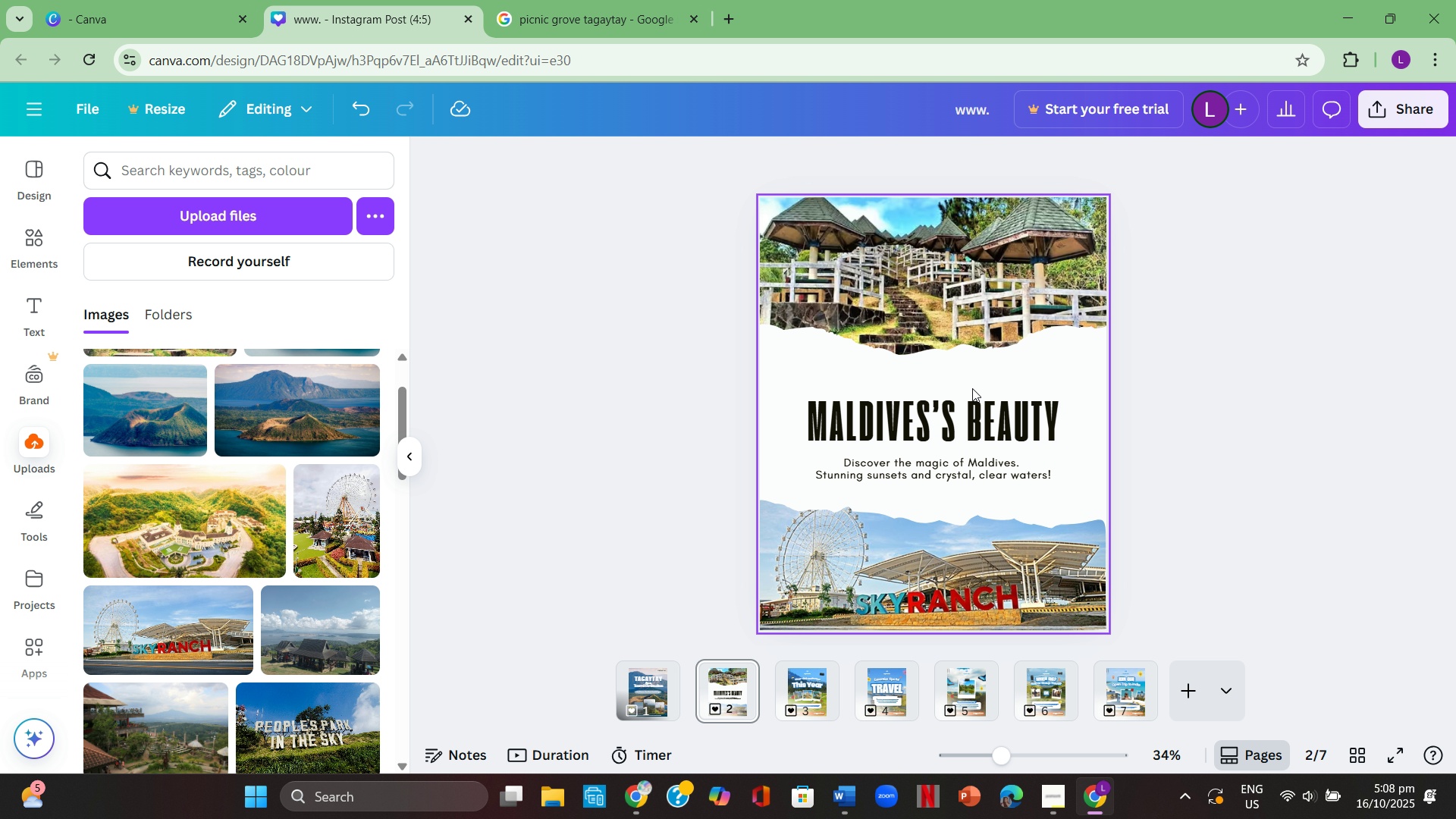 
key(Backspace)
 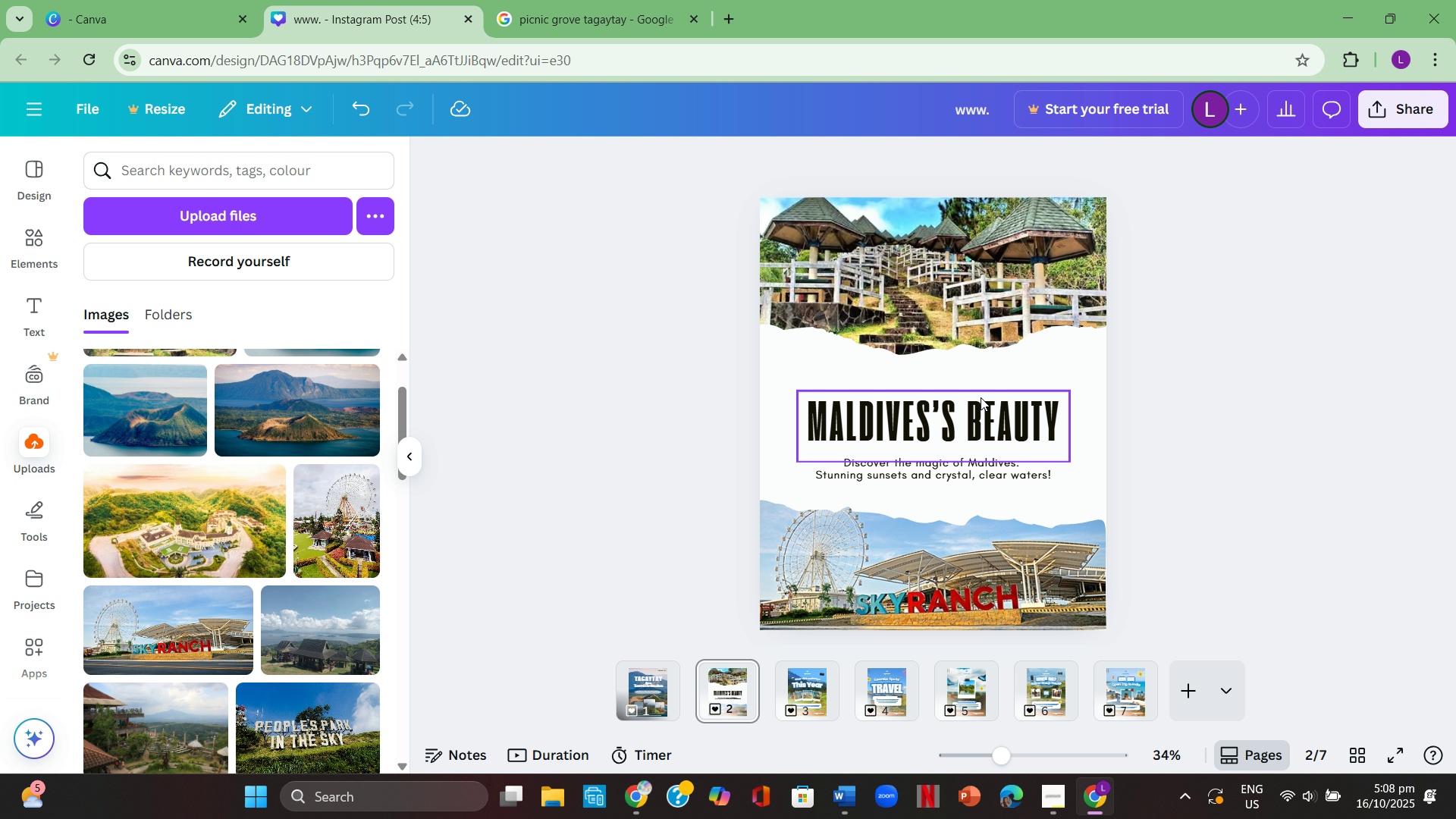 
left_click_drag(start_coordinate=[979, 411], to_coordinate=[983, 390])
 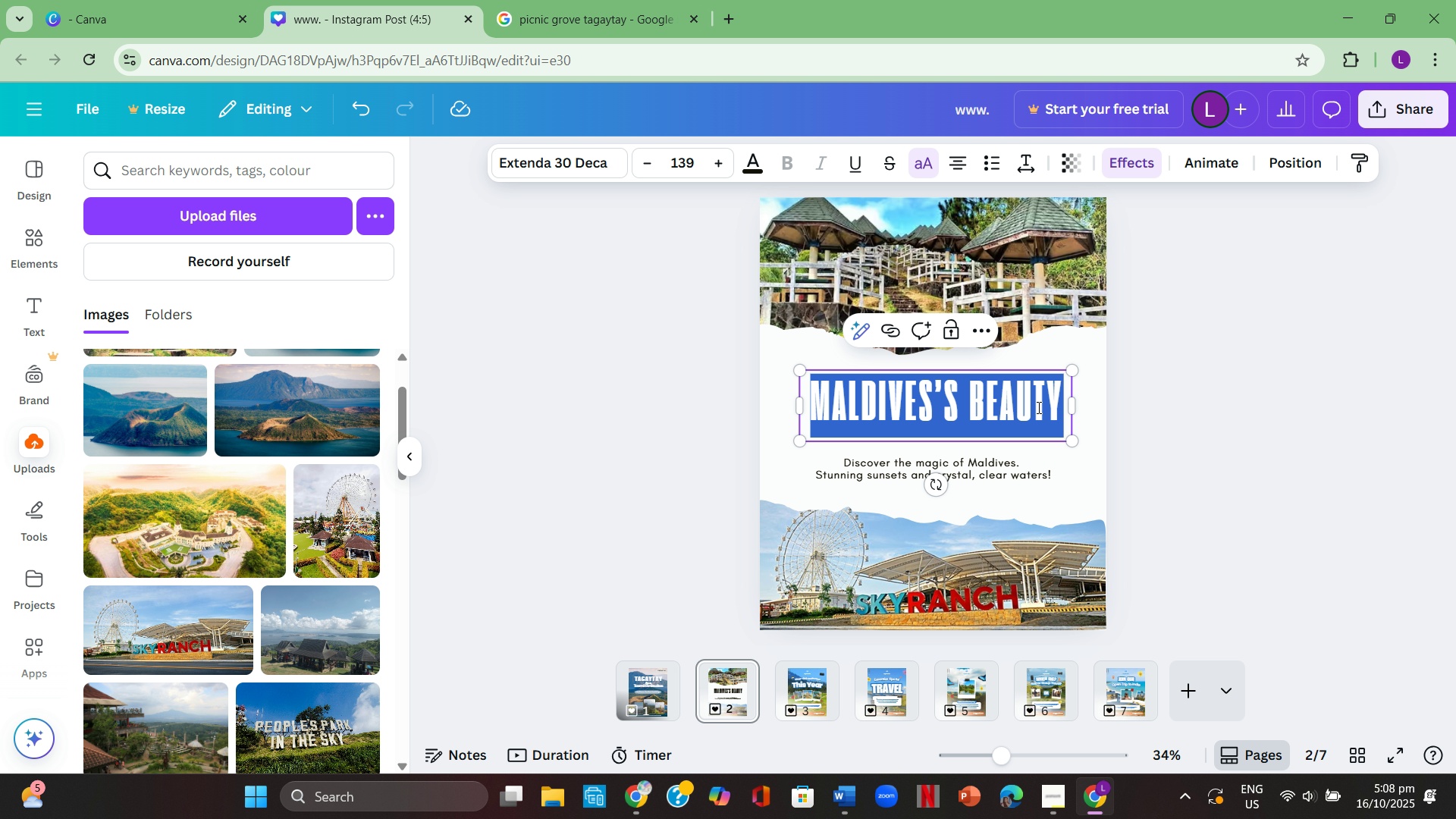 
double_click([1037, 407])
 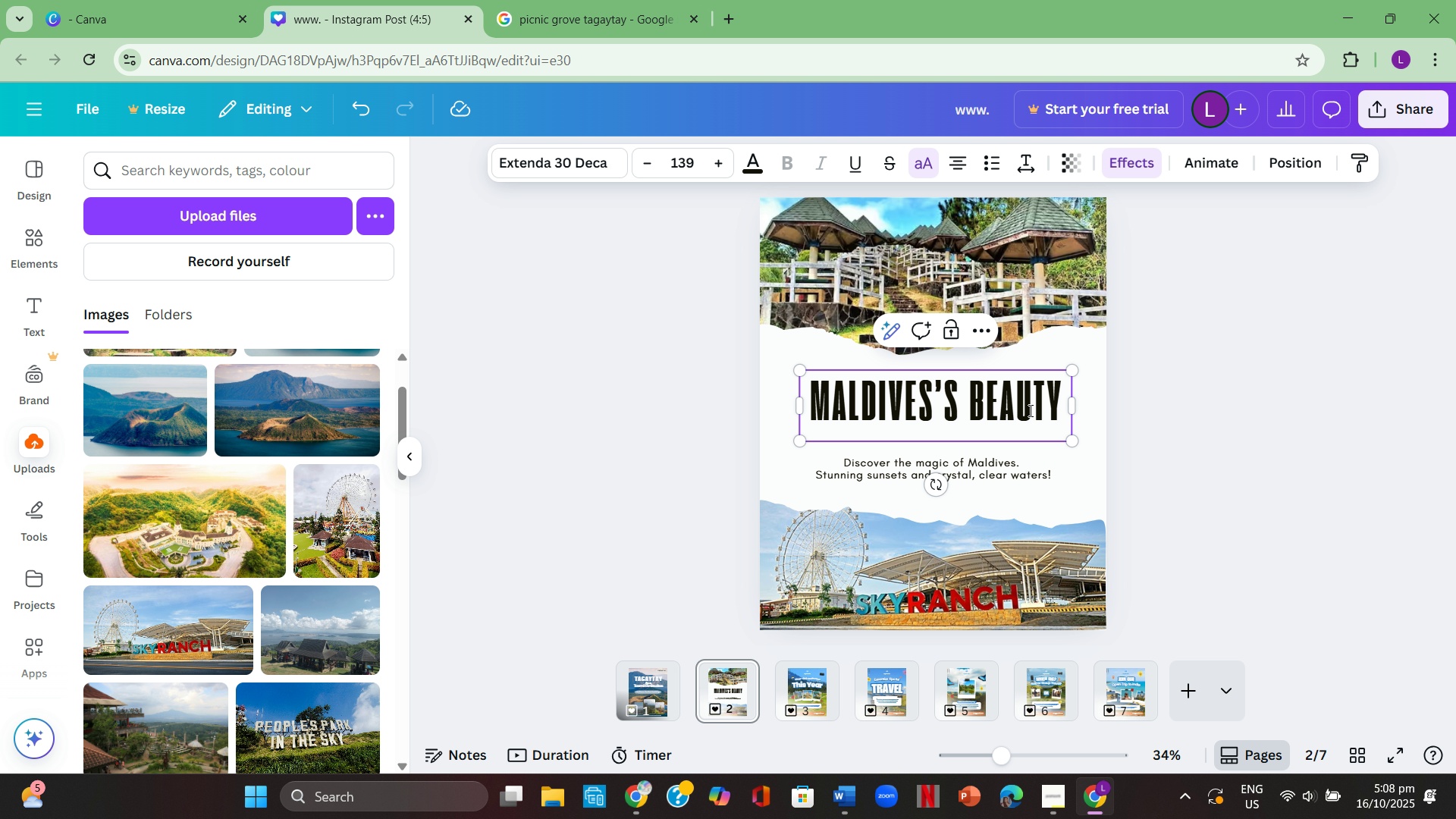 
left_click([1029, 410])
 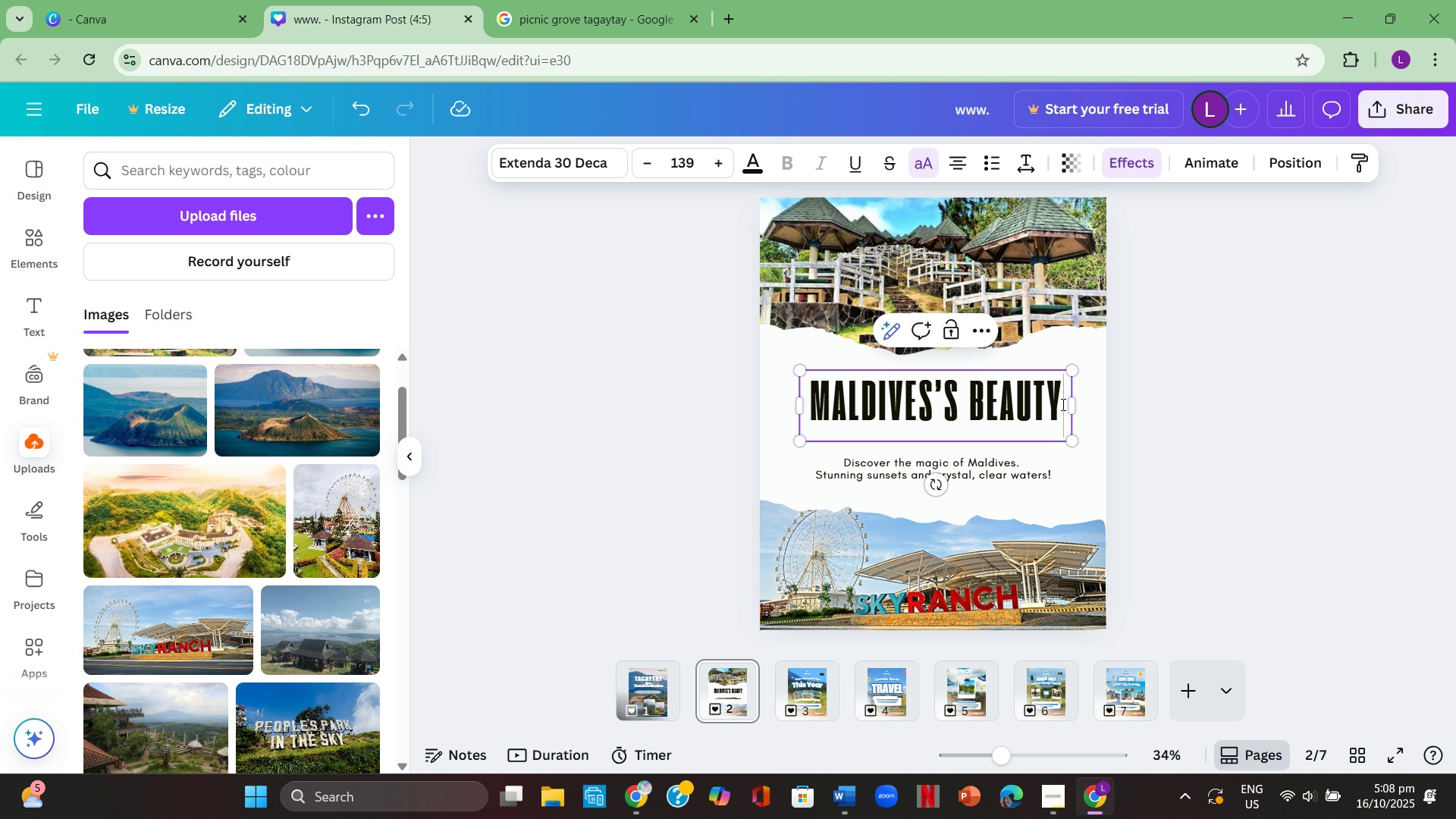 
left_click_drag(start_coordinate=[1062, 404], to_coordinate=[819, 397])
 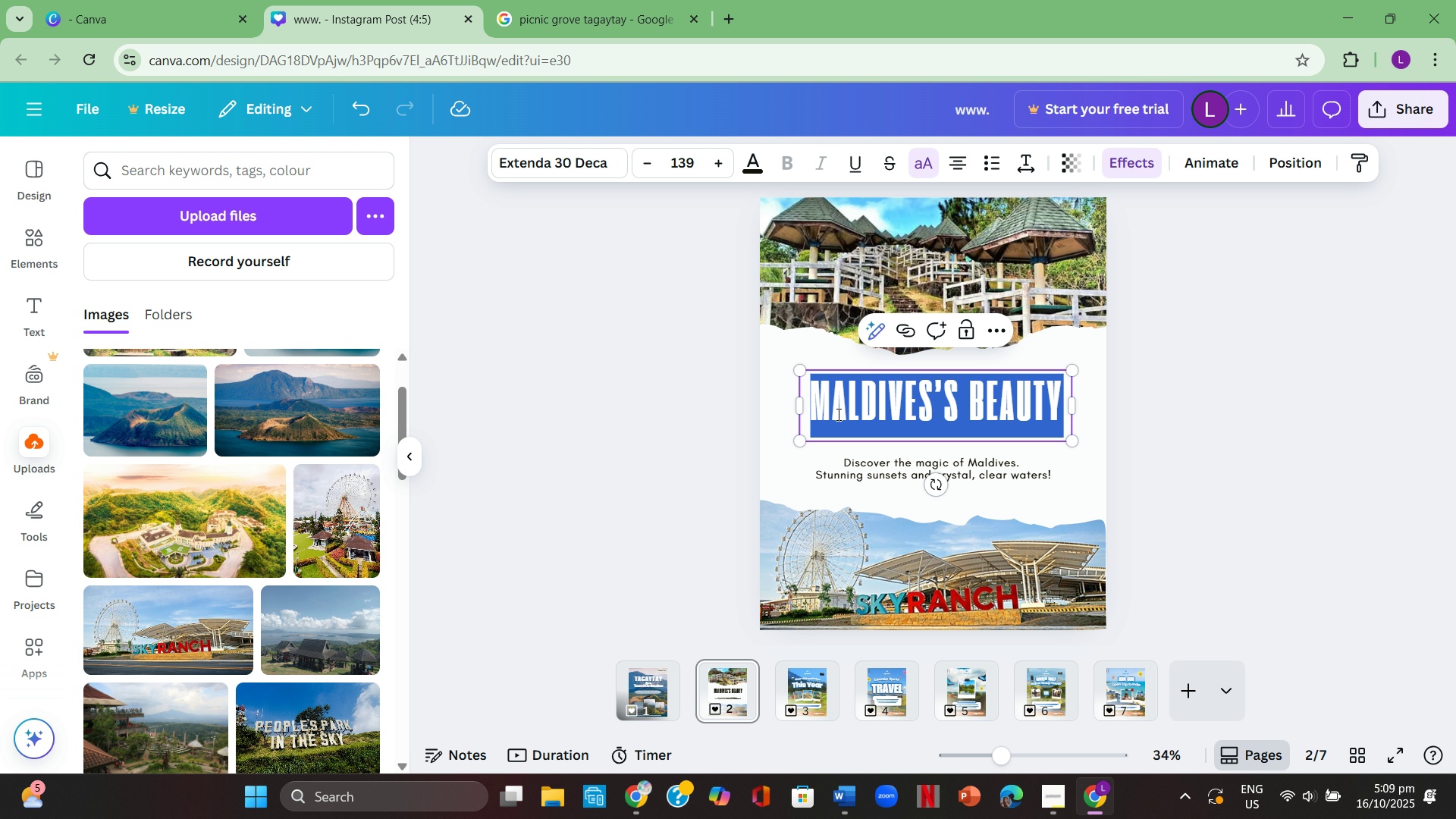 
wait(41.89)
 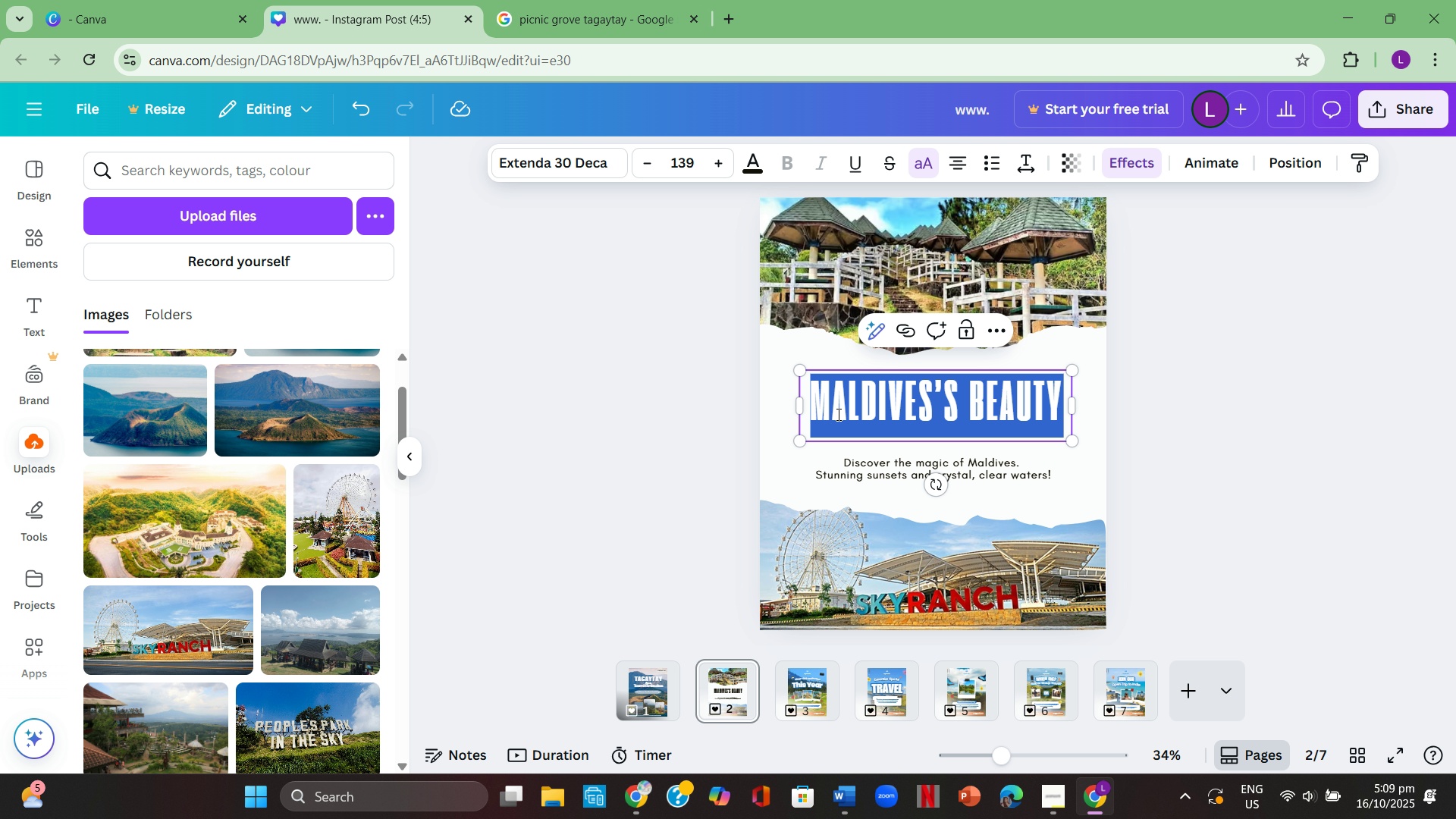 
type(Tagaytay)
 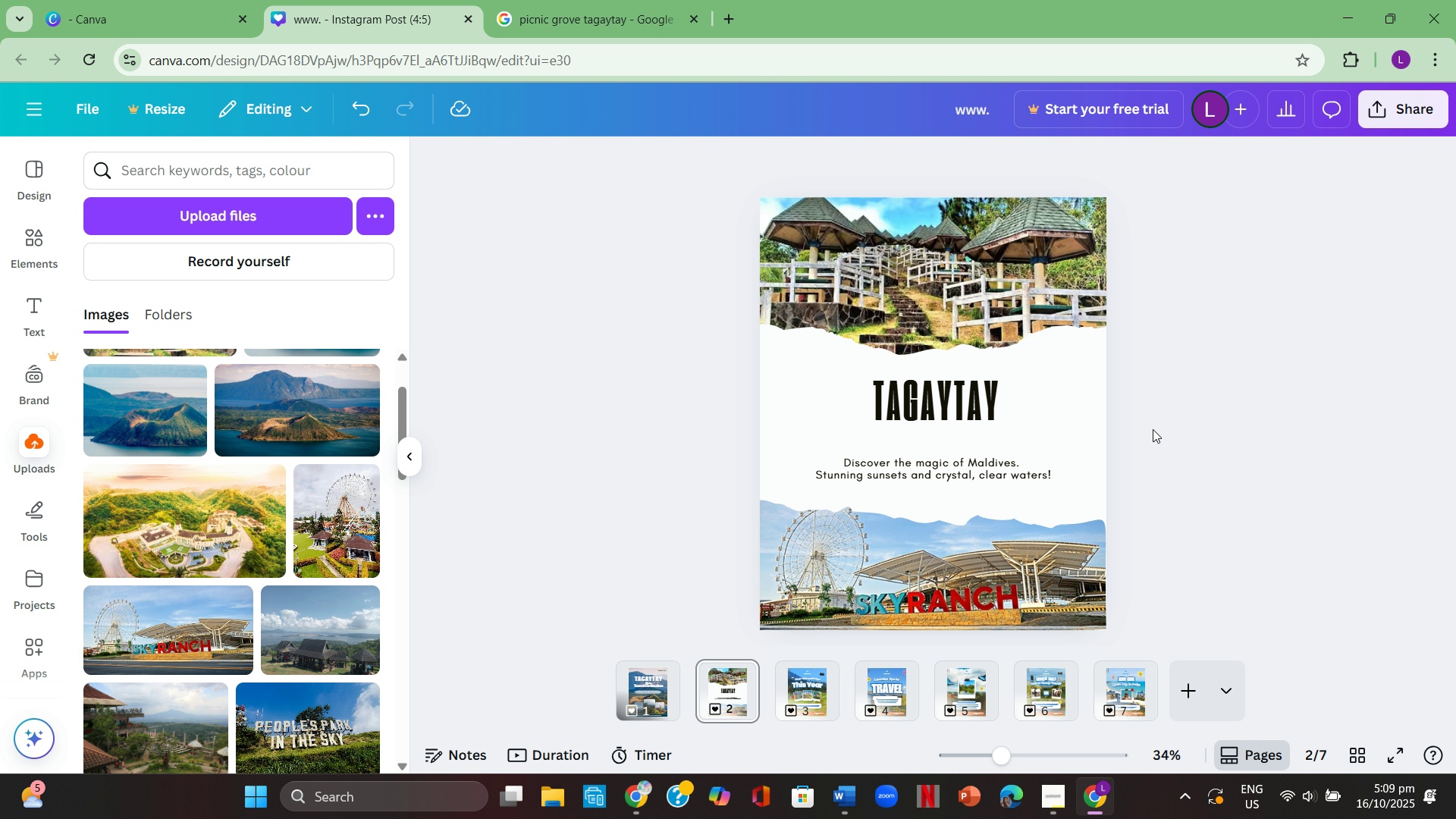 
left_click([1084, 322])
 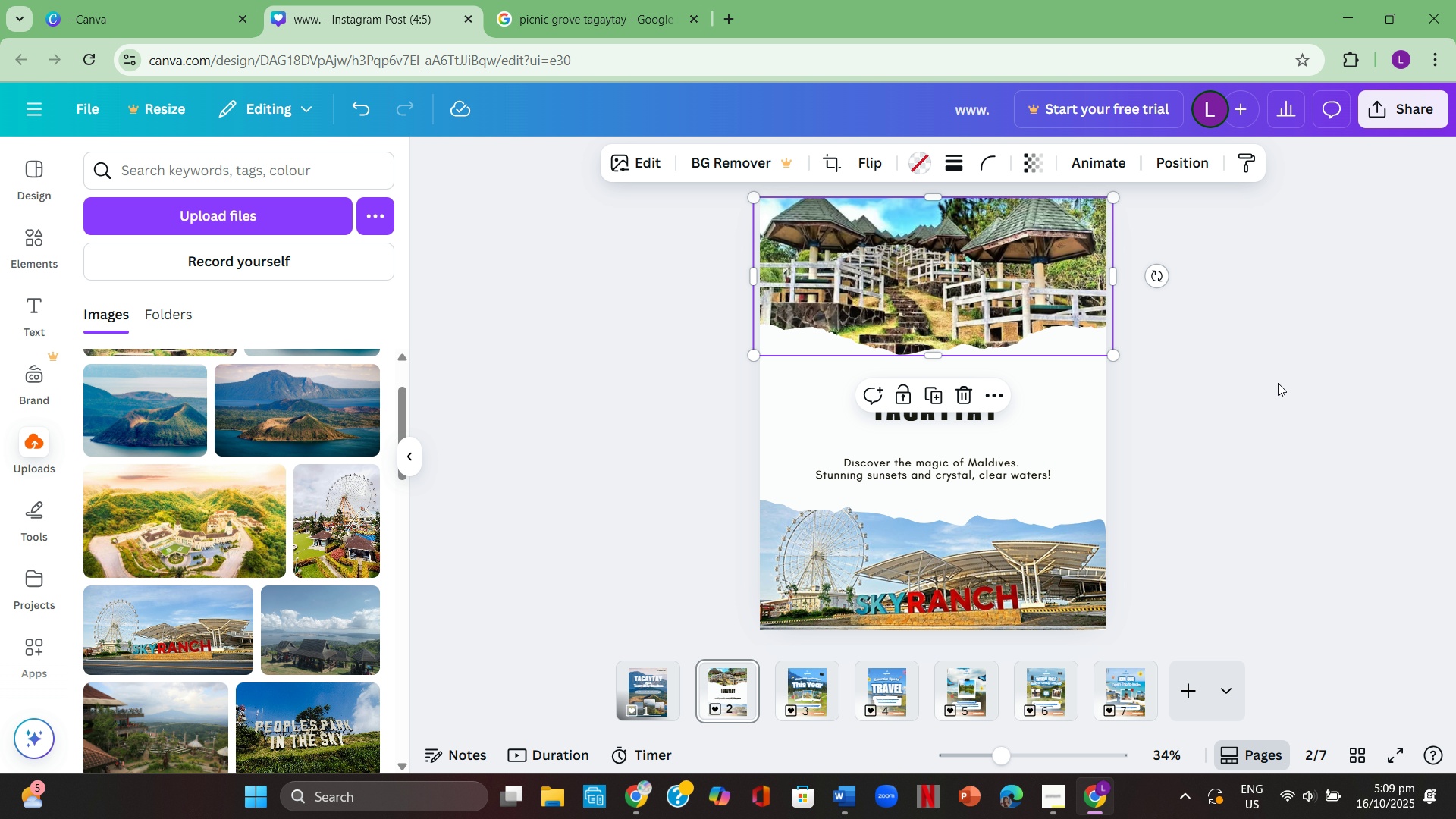 
left_click([1278, 383])
 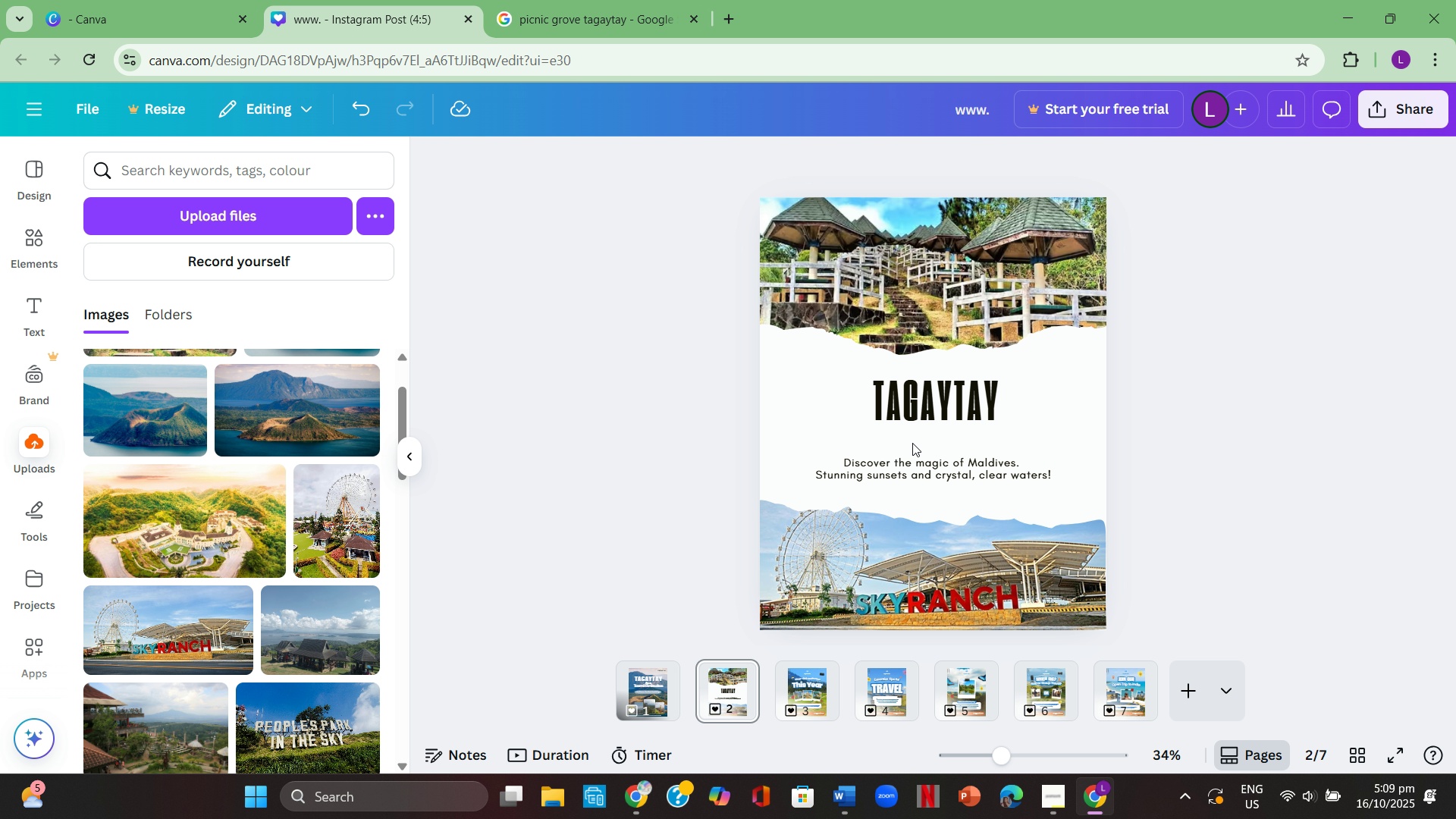 
left_click([989, 392])
 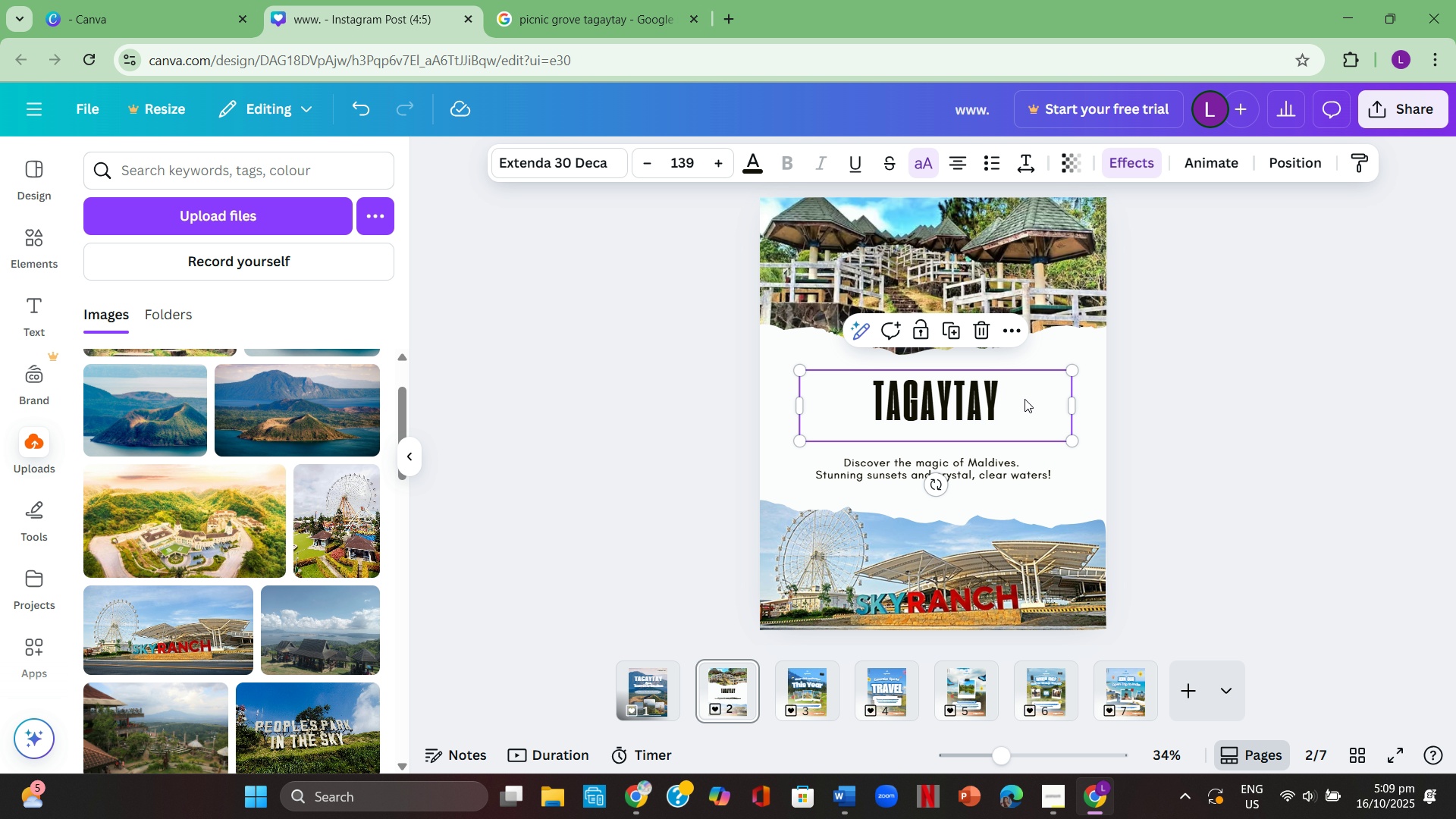 
mouse_move([1043, 366])
 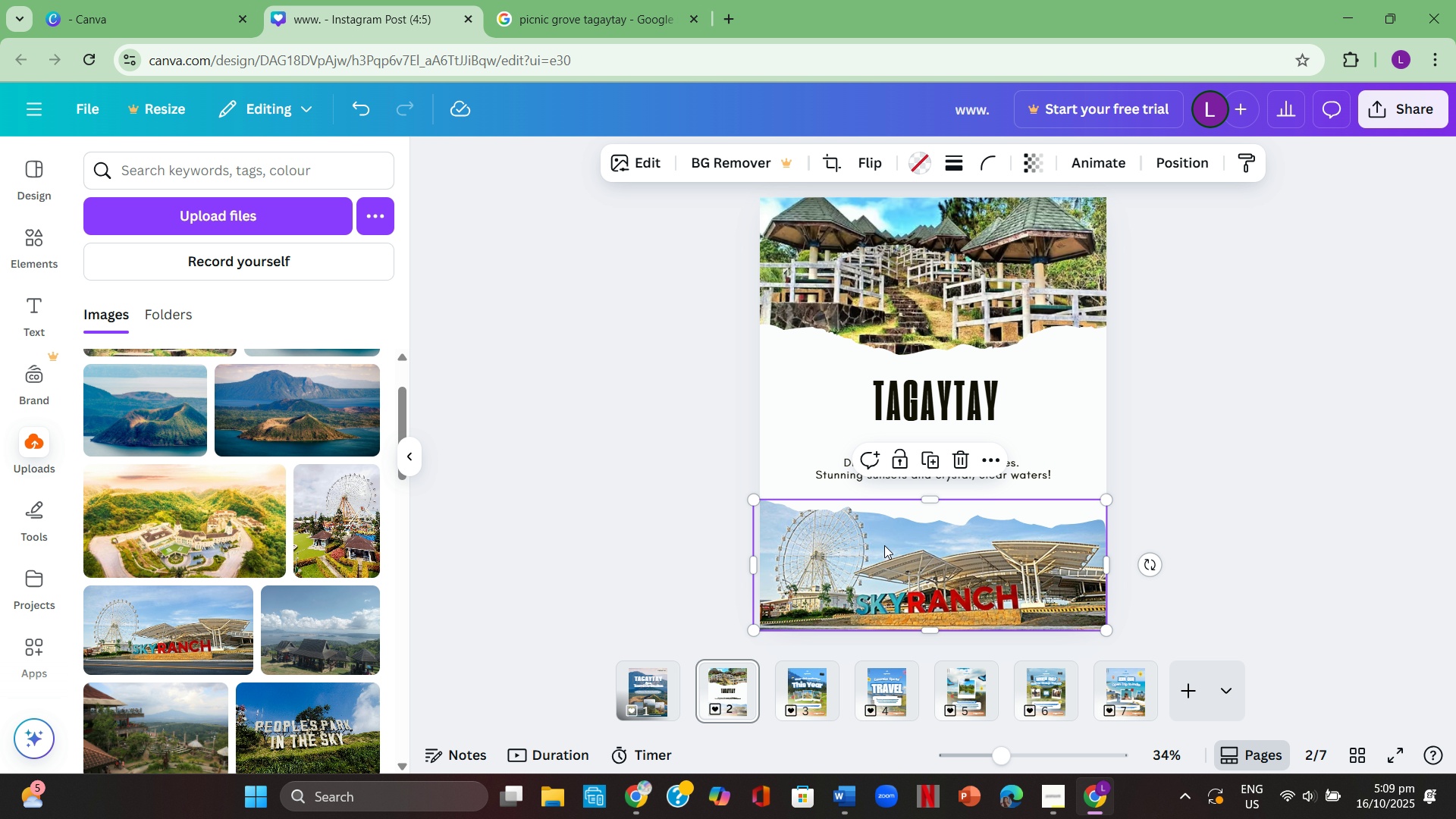 
key(Backspace)
 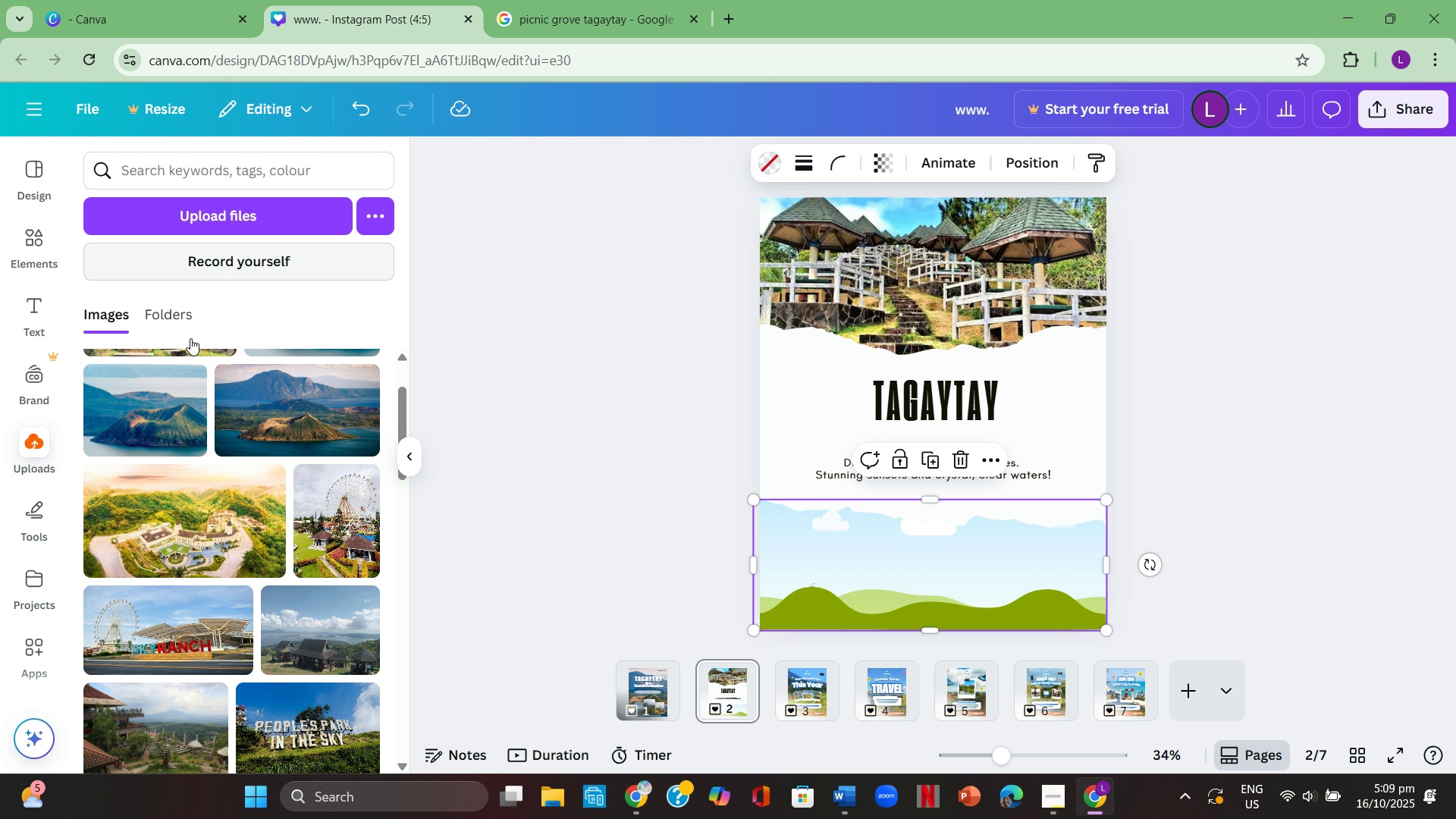 
left_click([331, 434])
 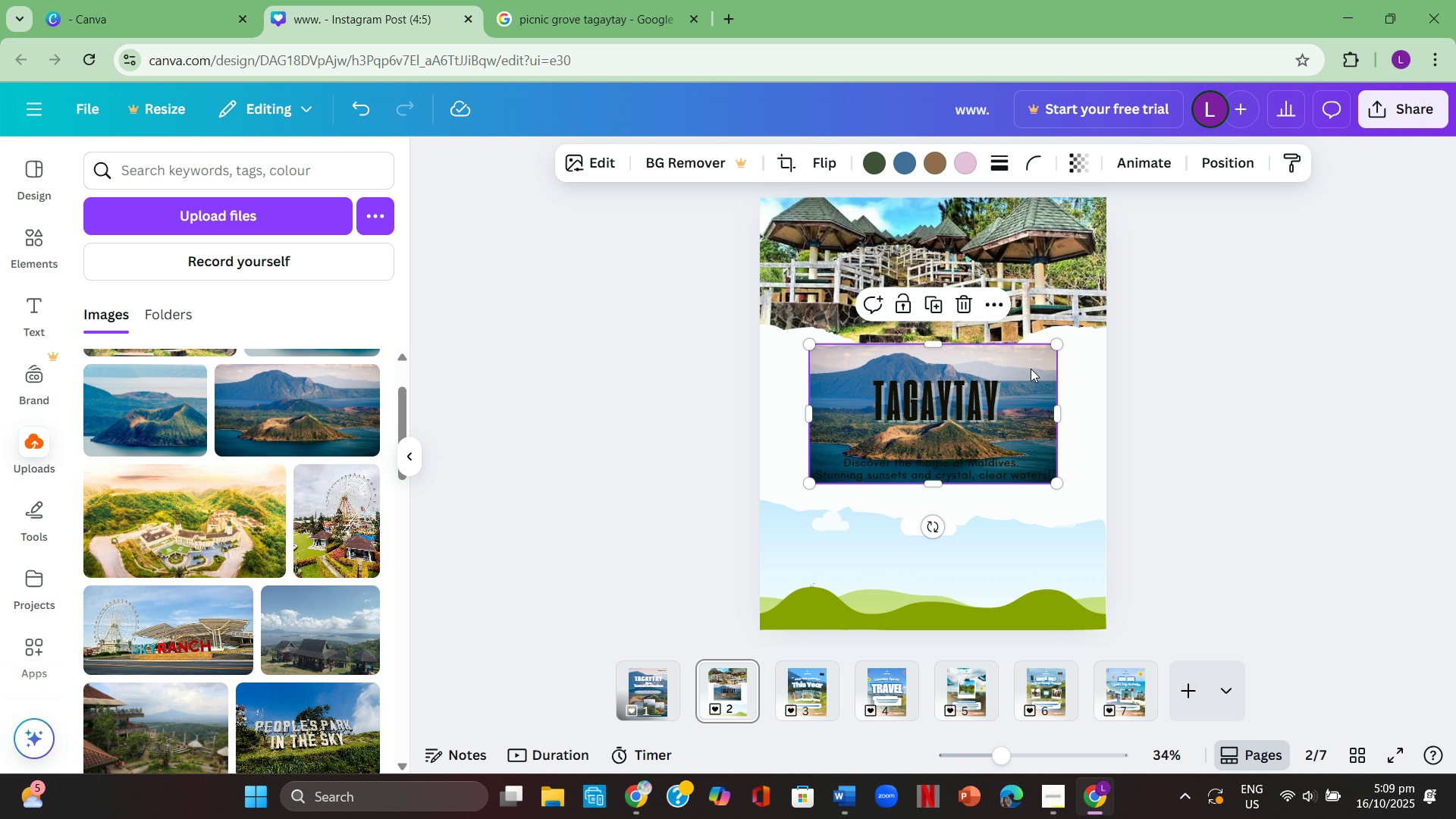 
left_click_drag(start_coordinate=[1029, 353], to_coordinate=[1008, 513])
 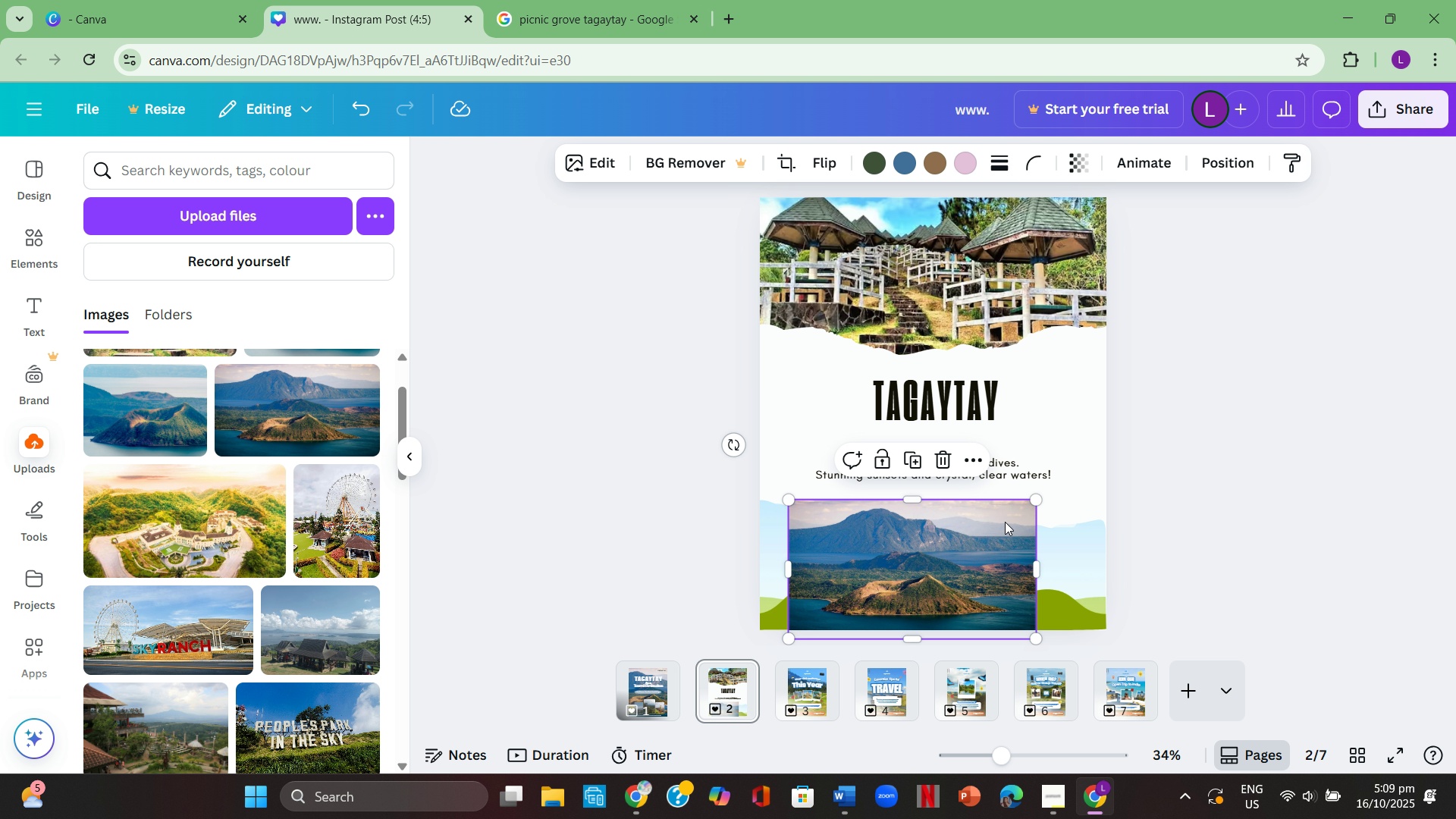 
left_click_drag(start_coordinate=[1005, 522], to_coordinate=[1006, 547])
 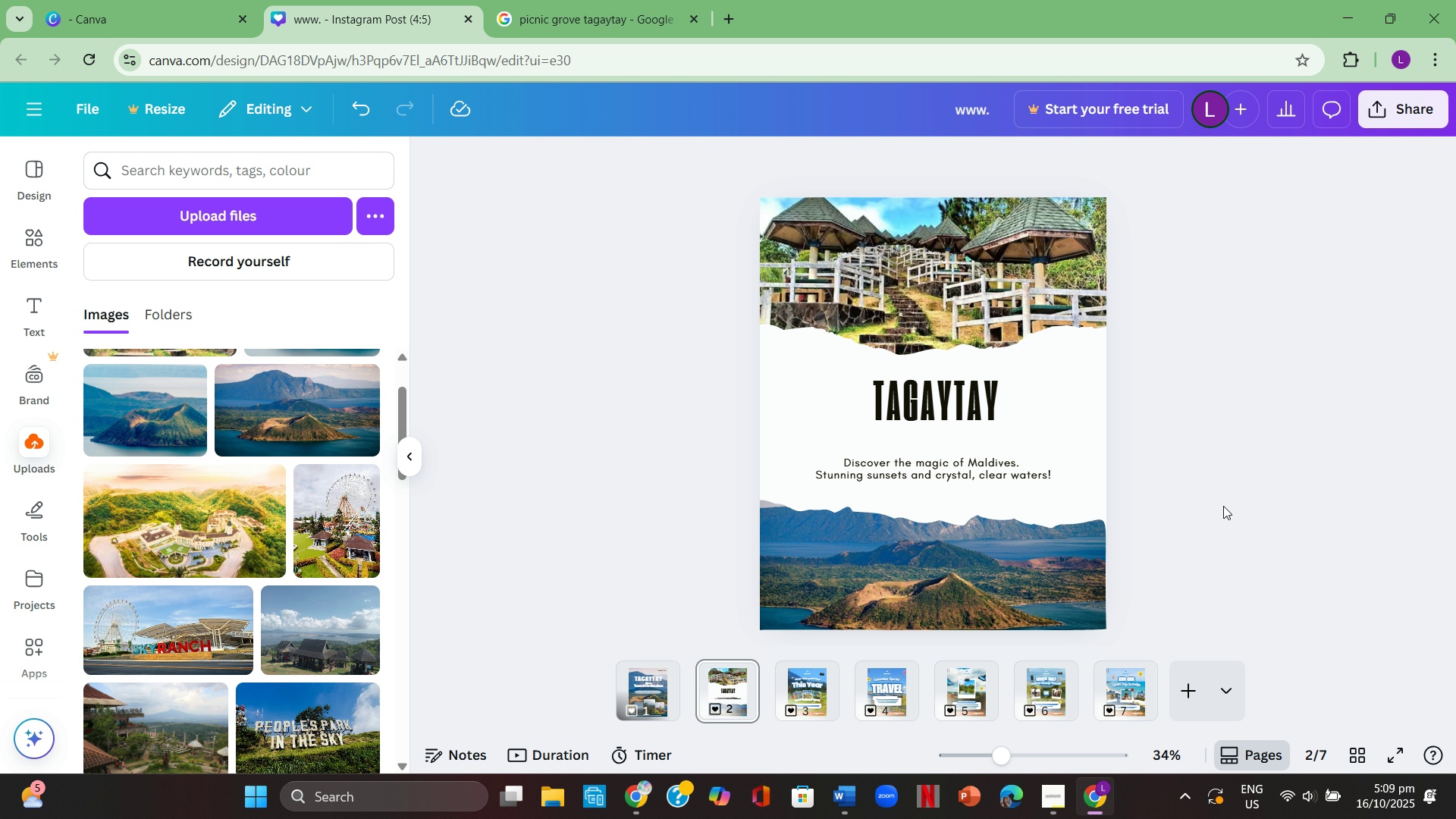 
left_click([1223, 506])
 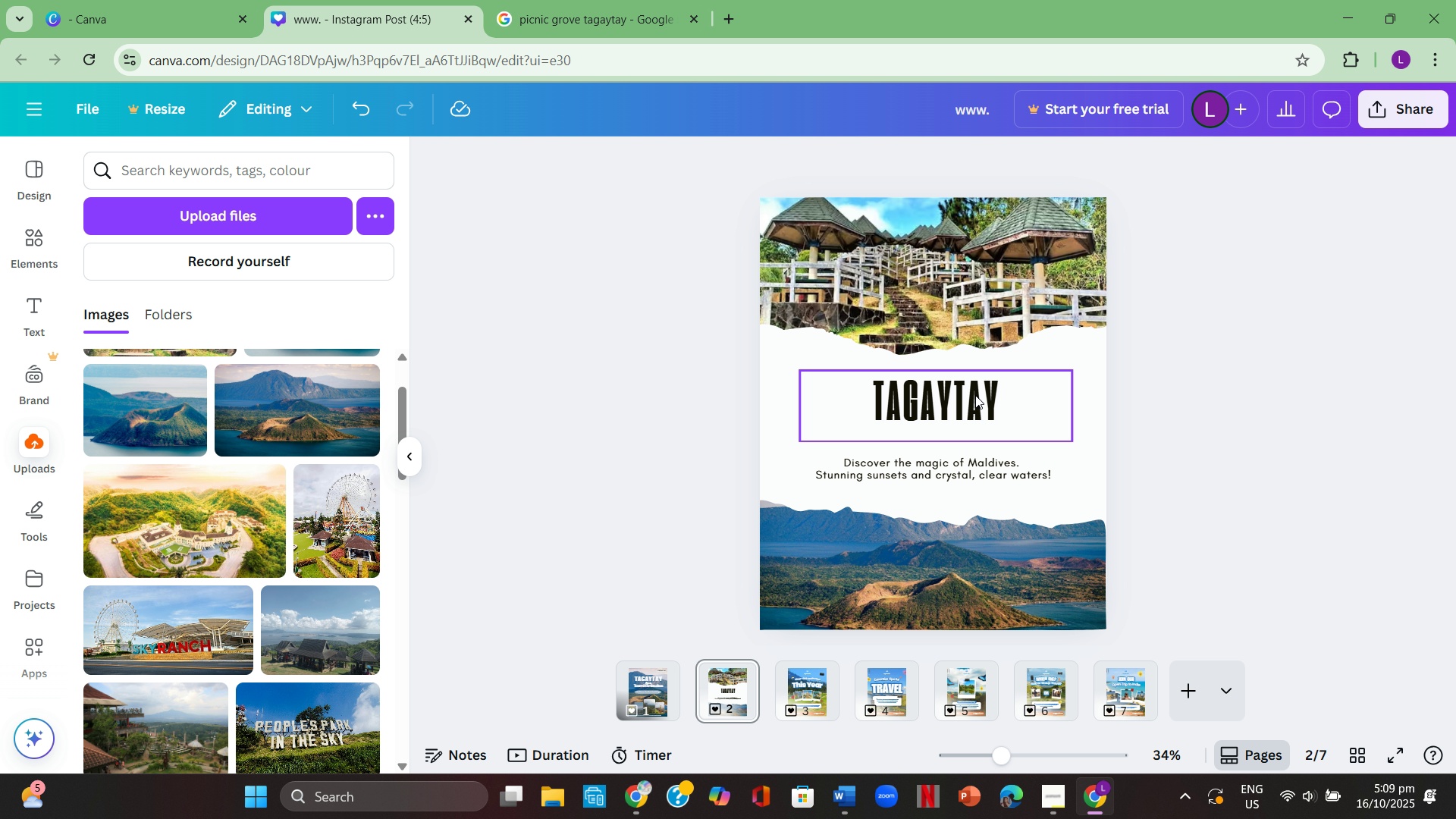 
left_click([1014, 403])
 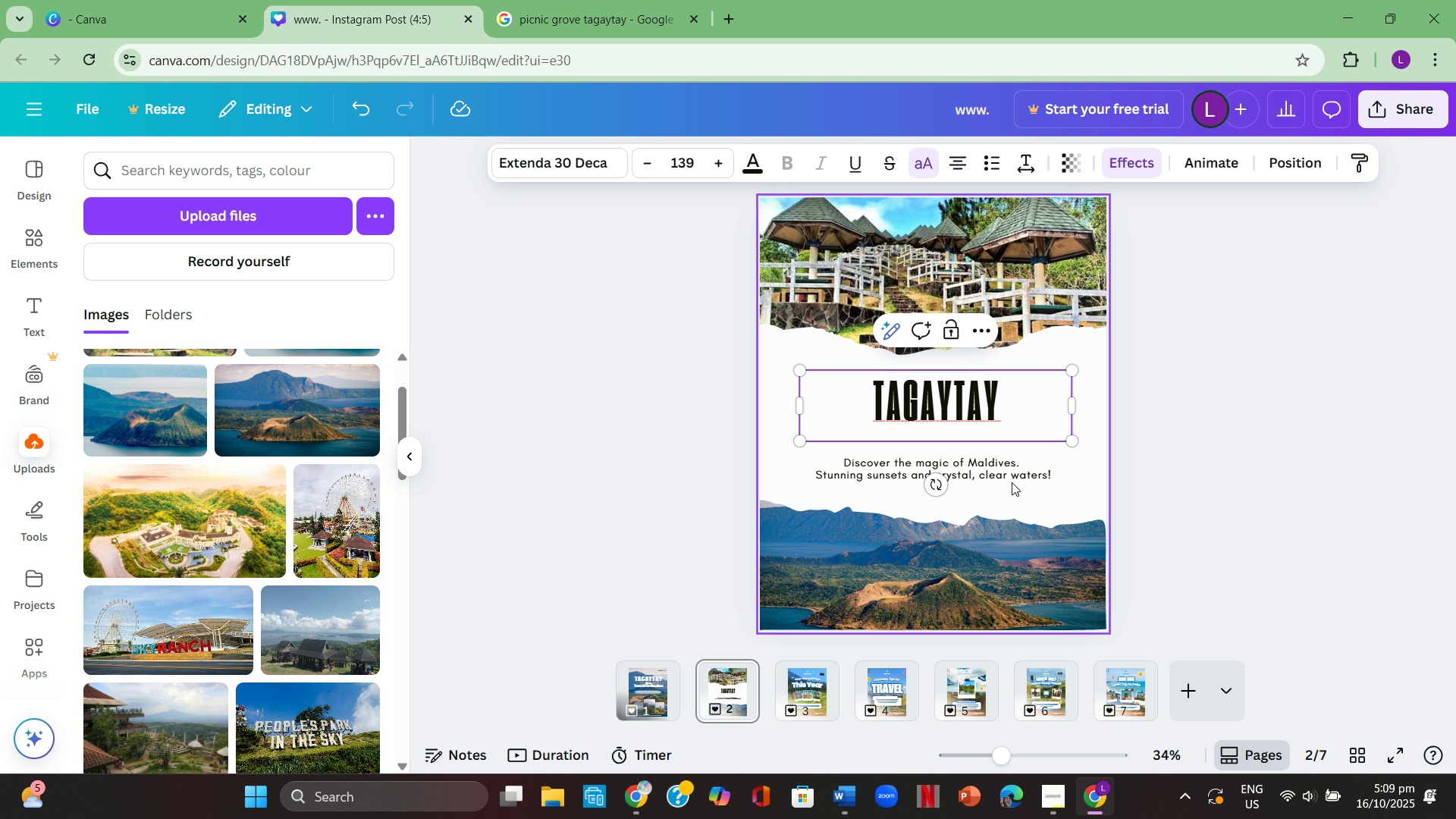 
left_click([1012, 482])
 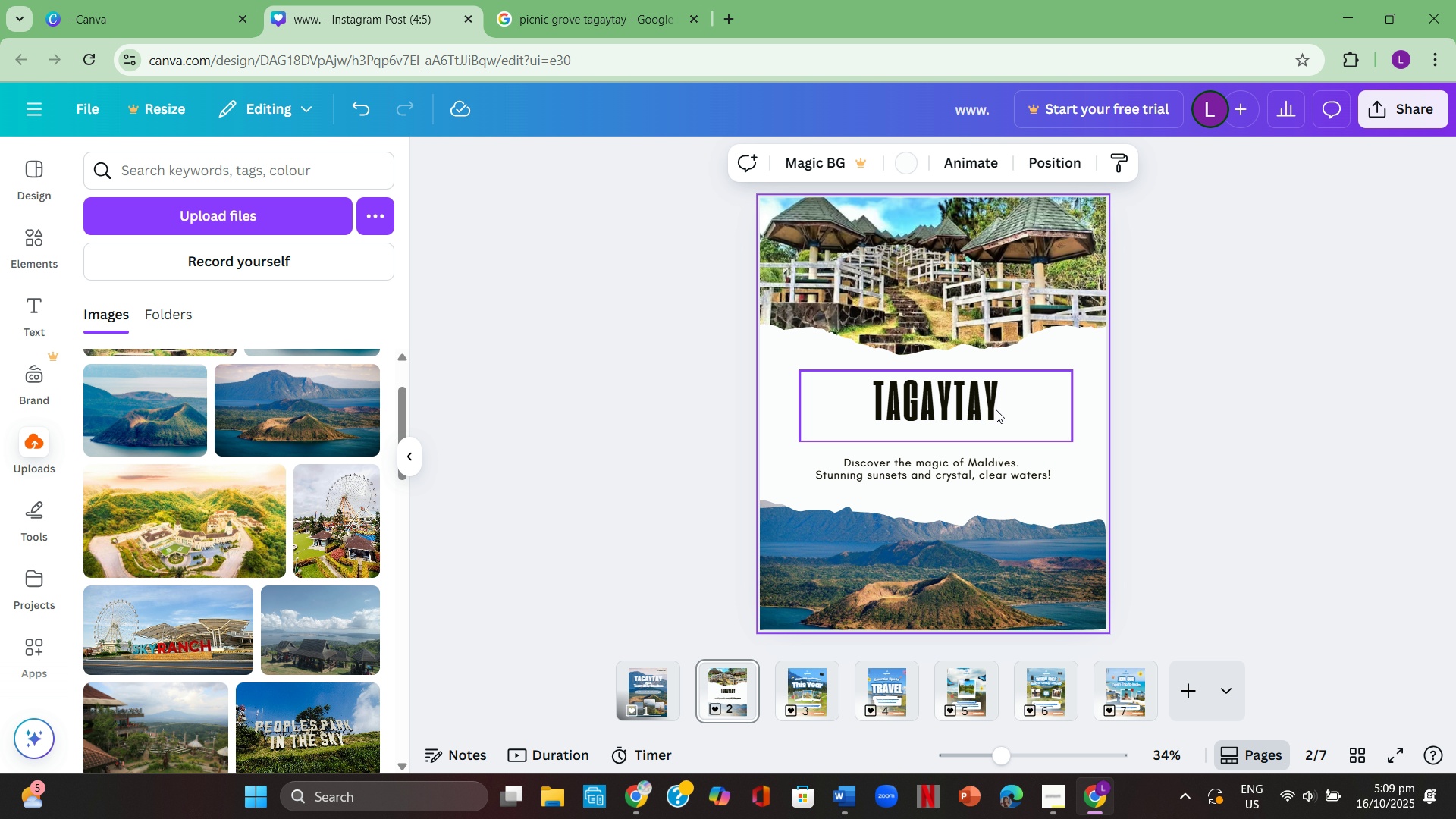 
double_click([996, 410])
 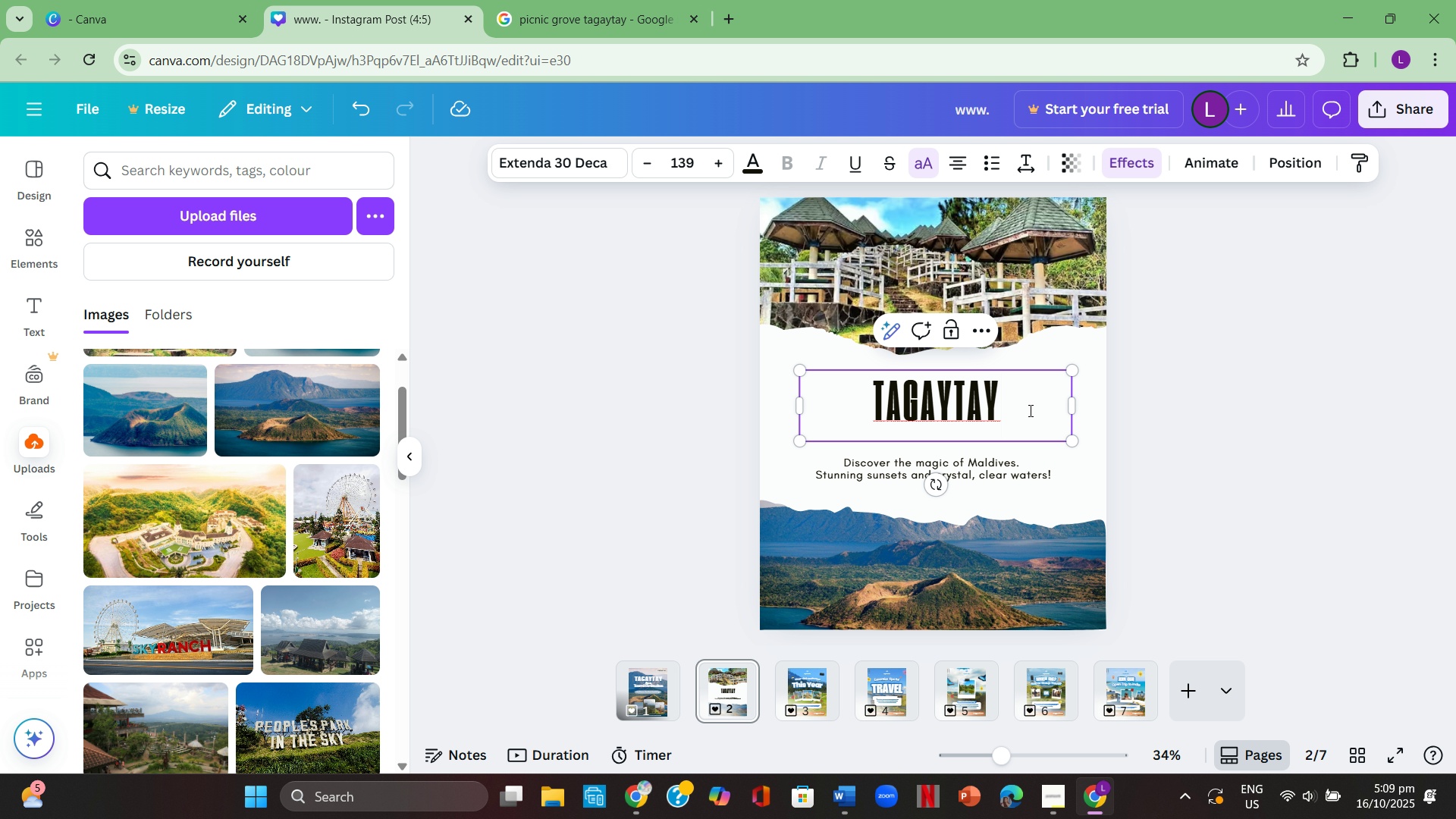 
left_click([1029, 410])
 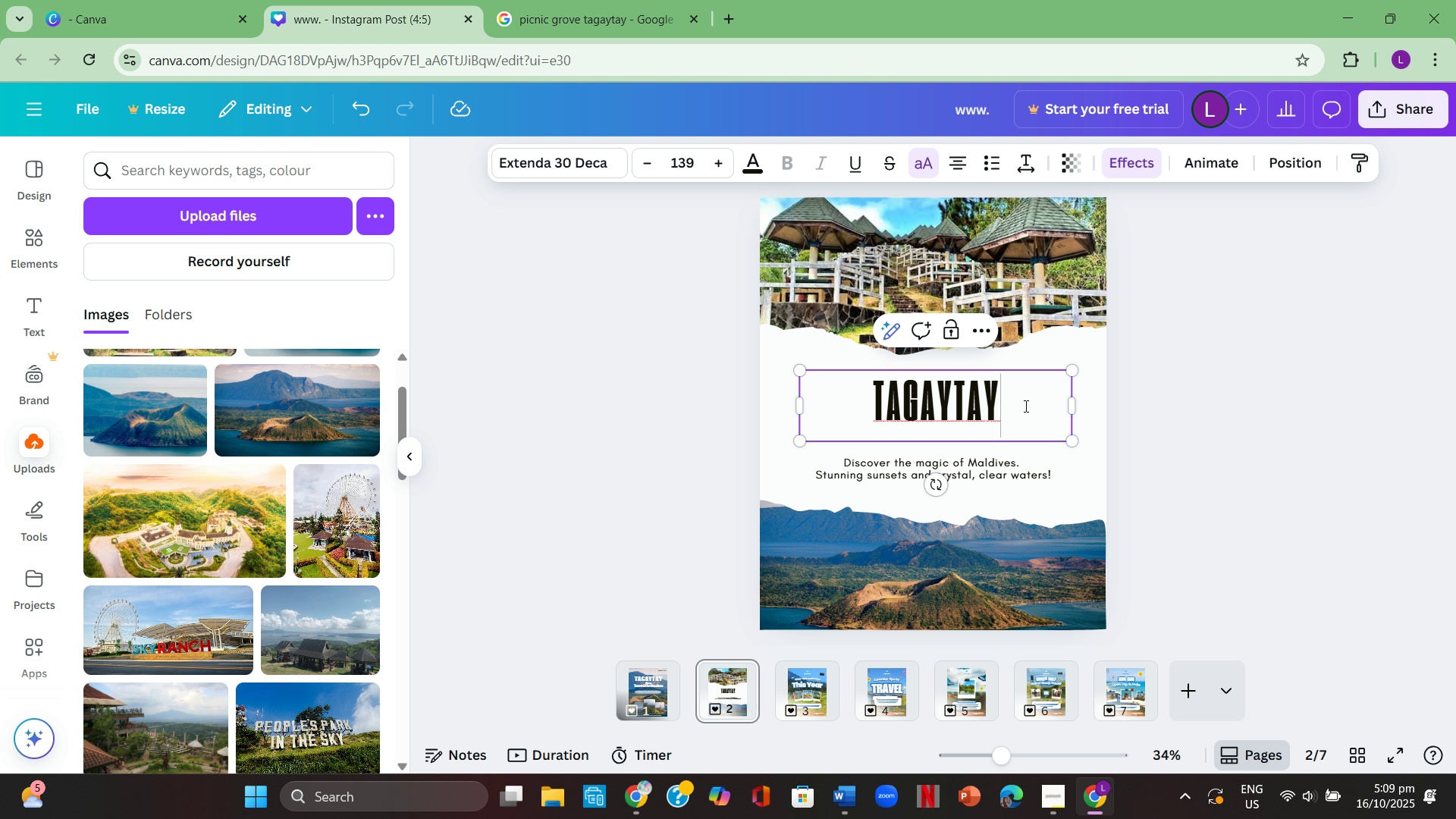 
left_click([1025, 406])
 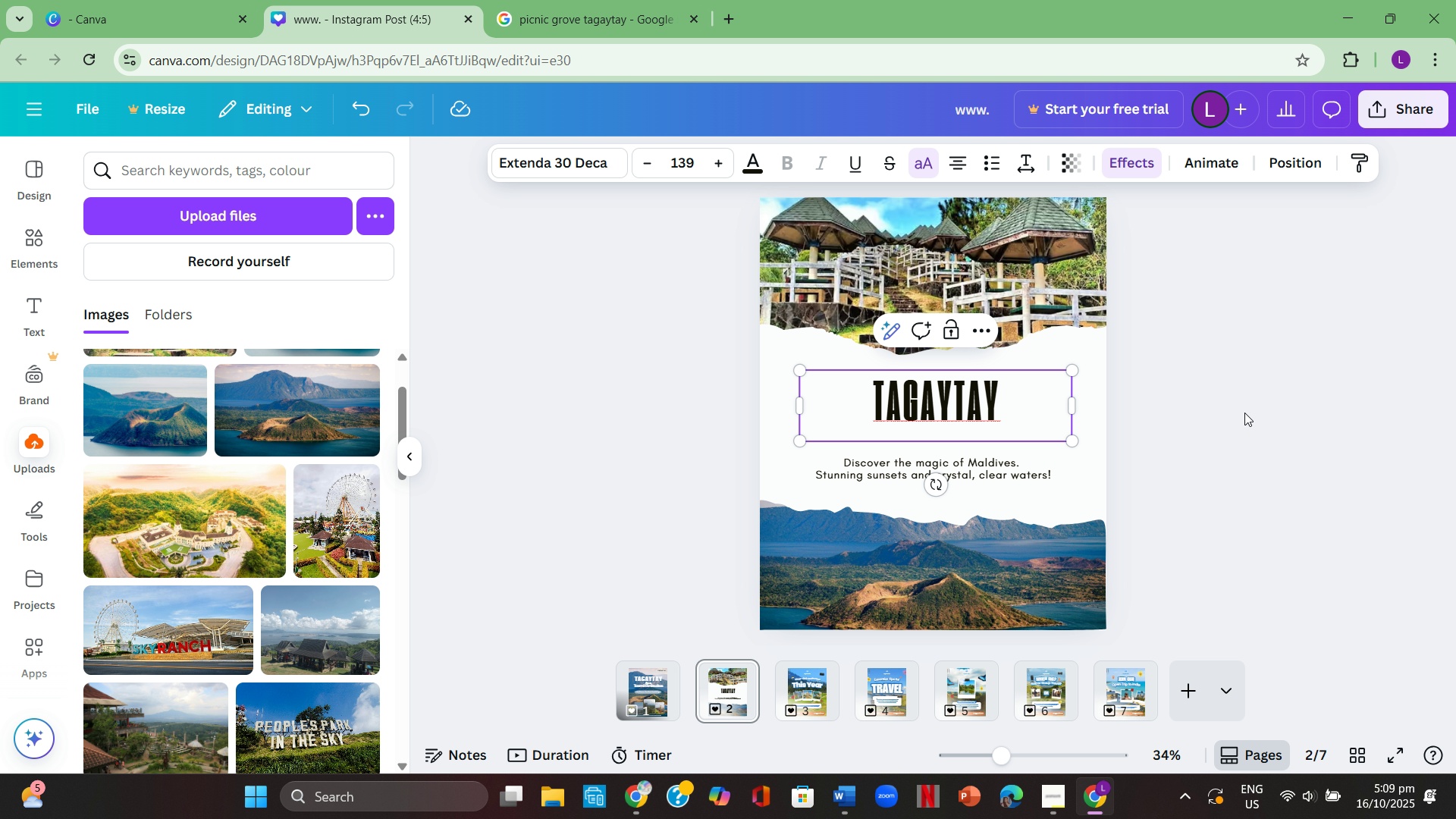 
left_click([1244, 413])
 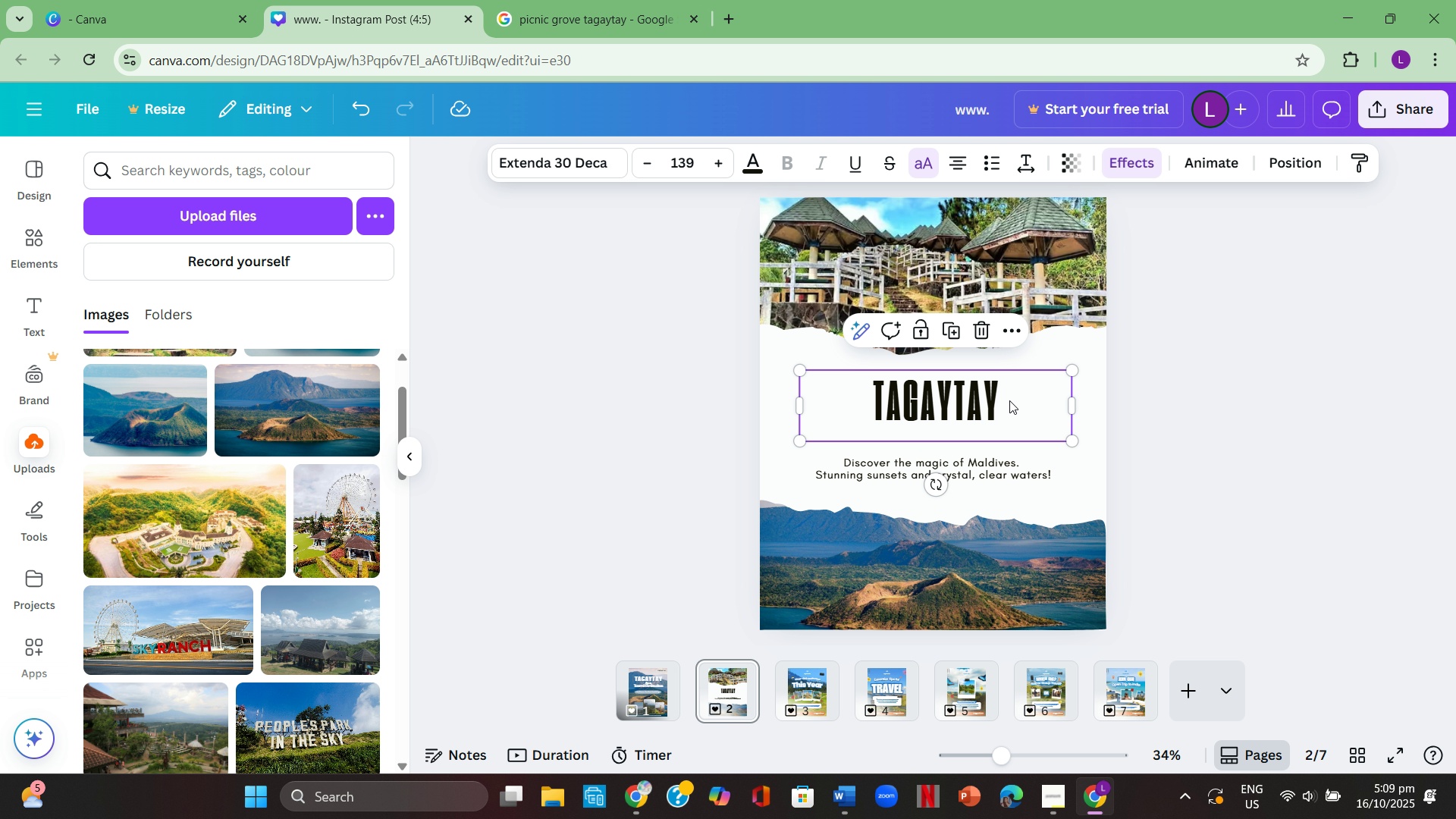 
double_click([1009, 400])
 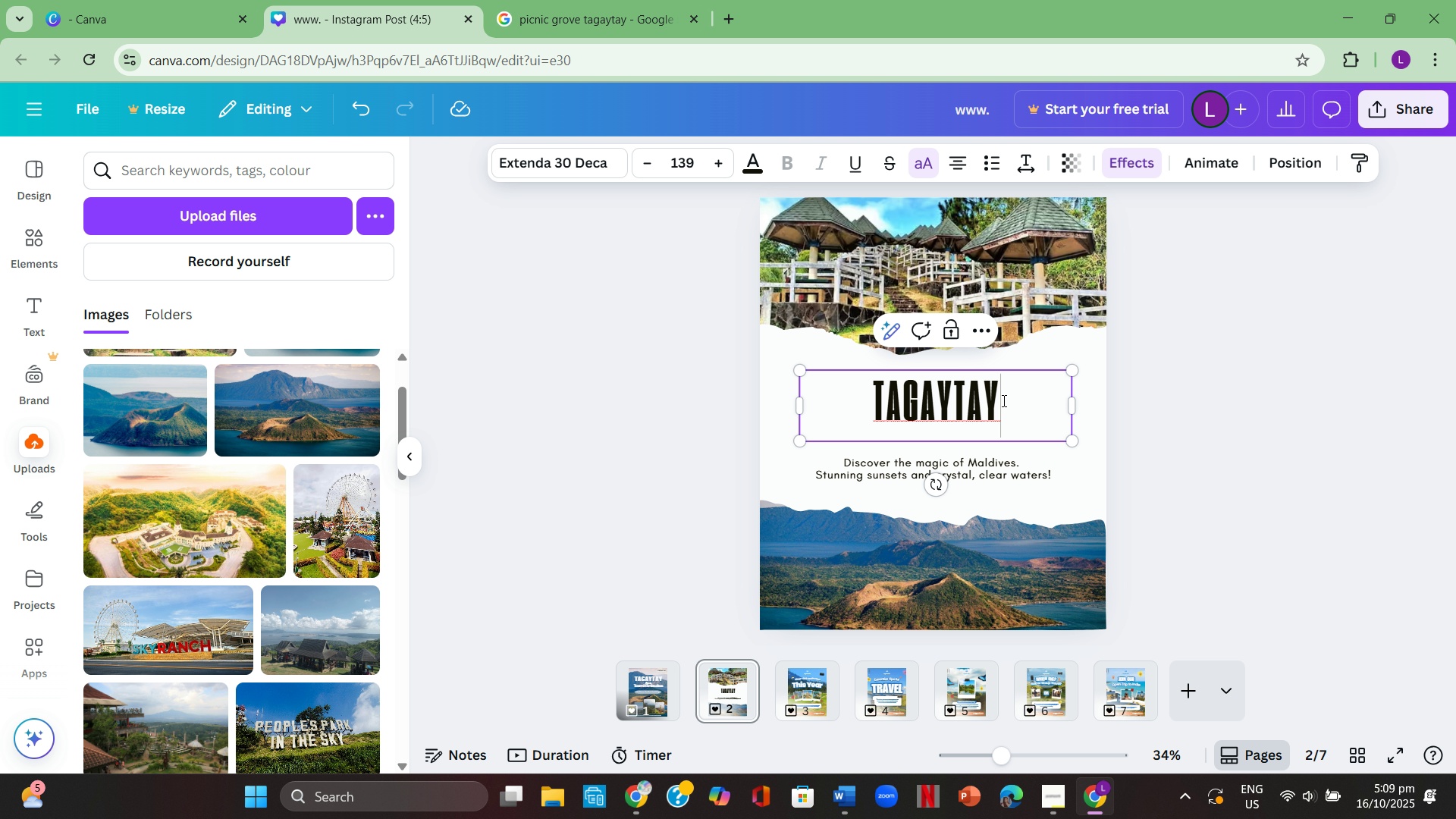 
left_click_drag(start_coordinate=[1003, 400], to_coordinate=[828, 380])
 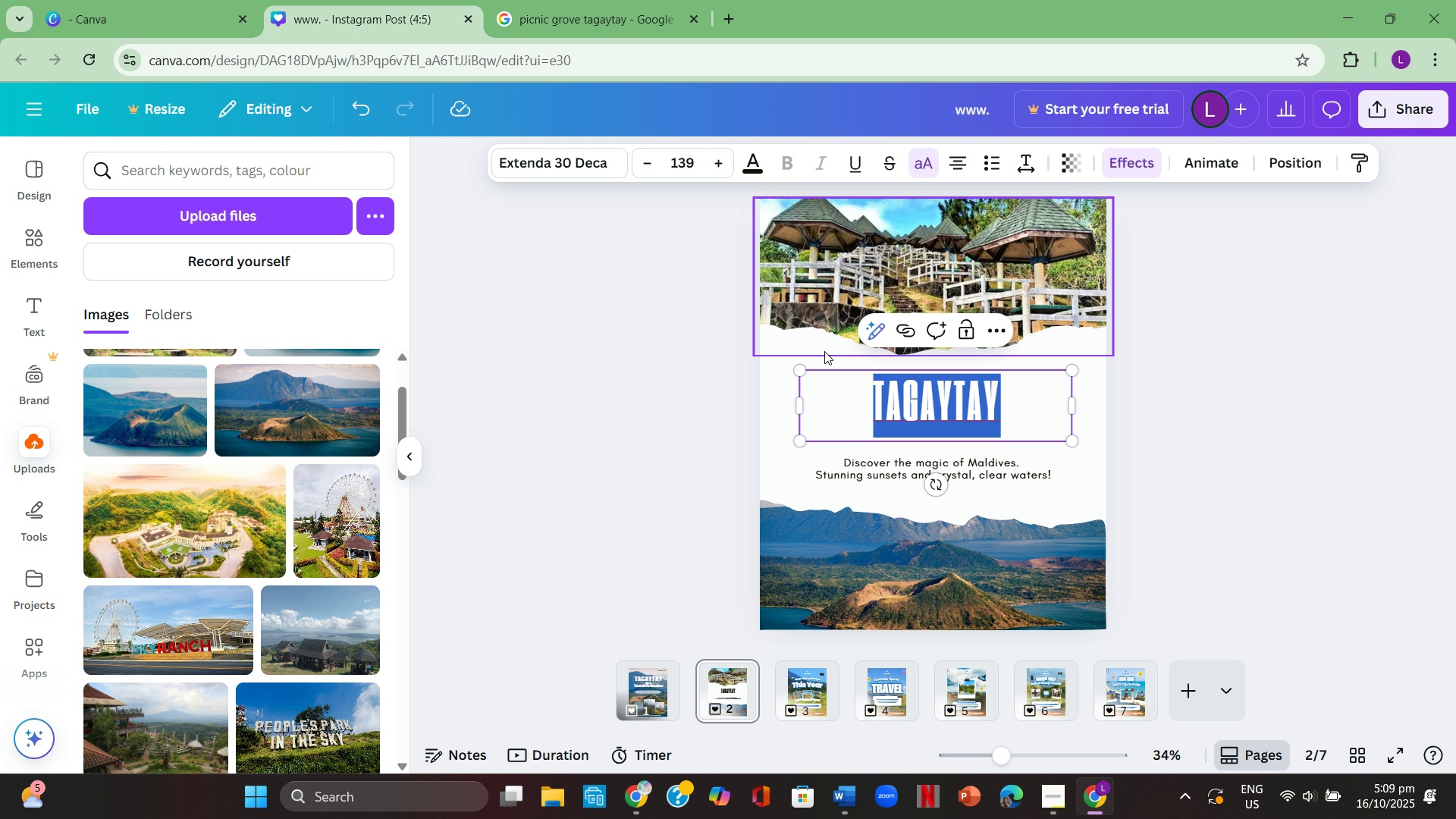 
wait(6.72)
 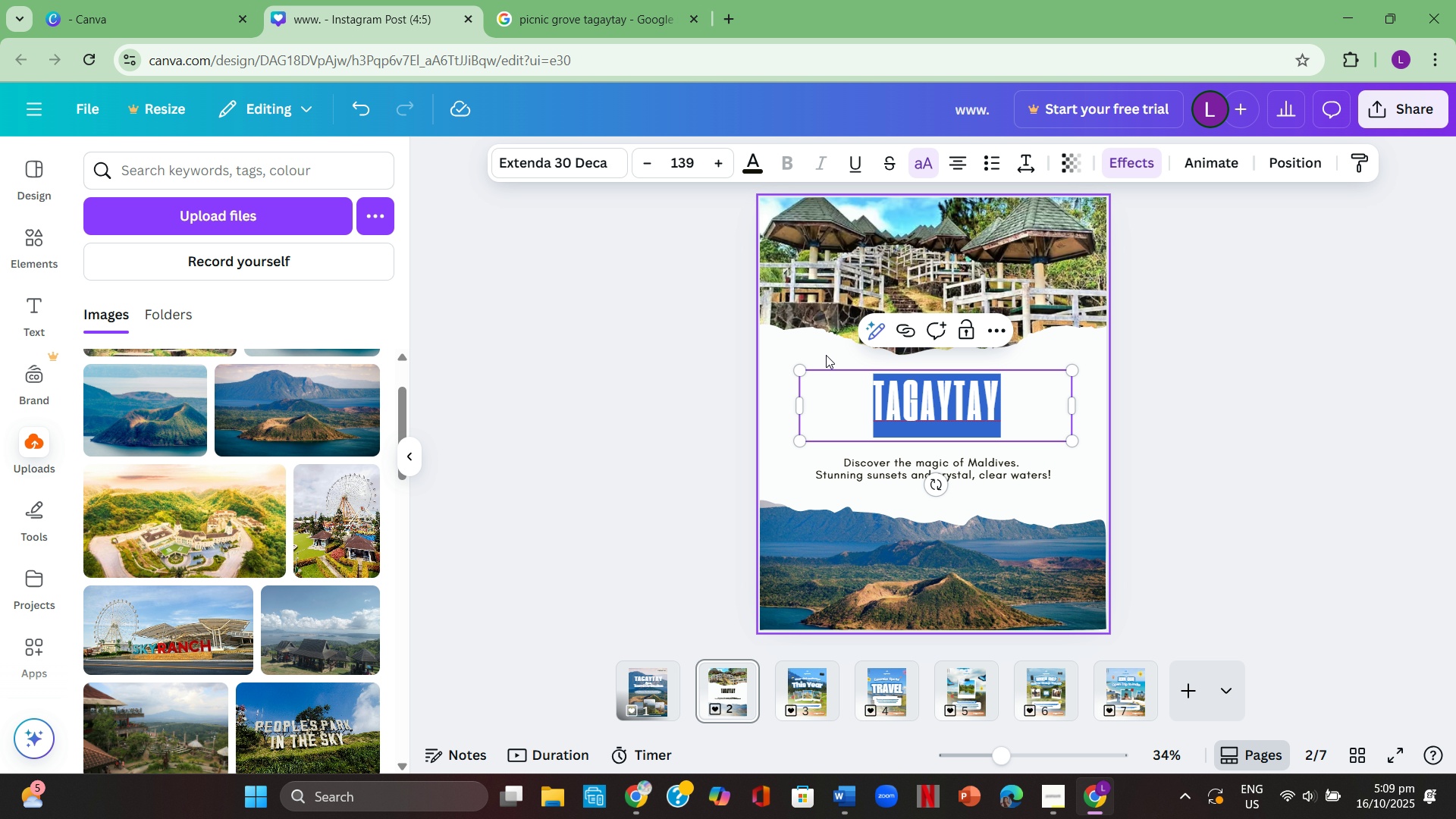 
left_click([565, 174])
 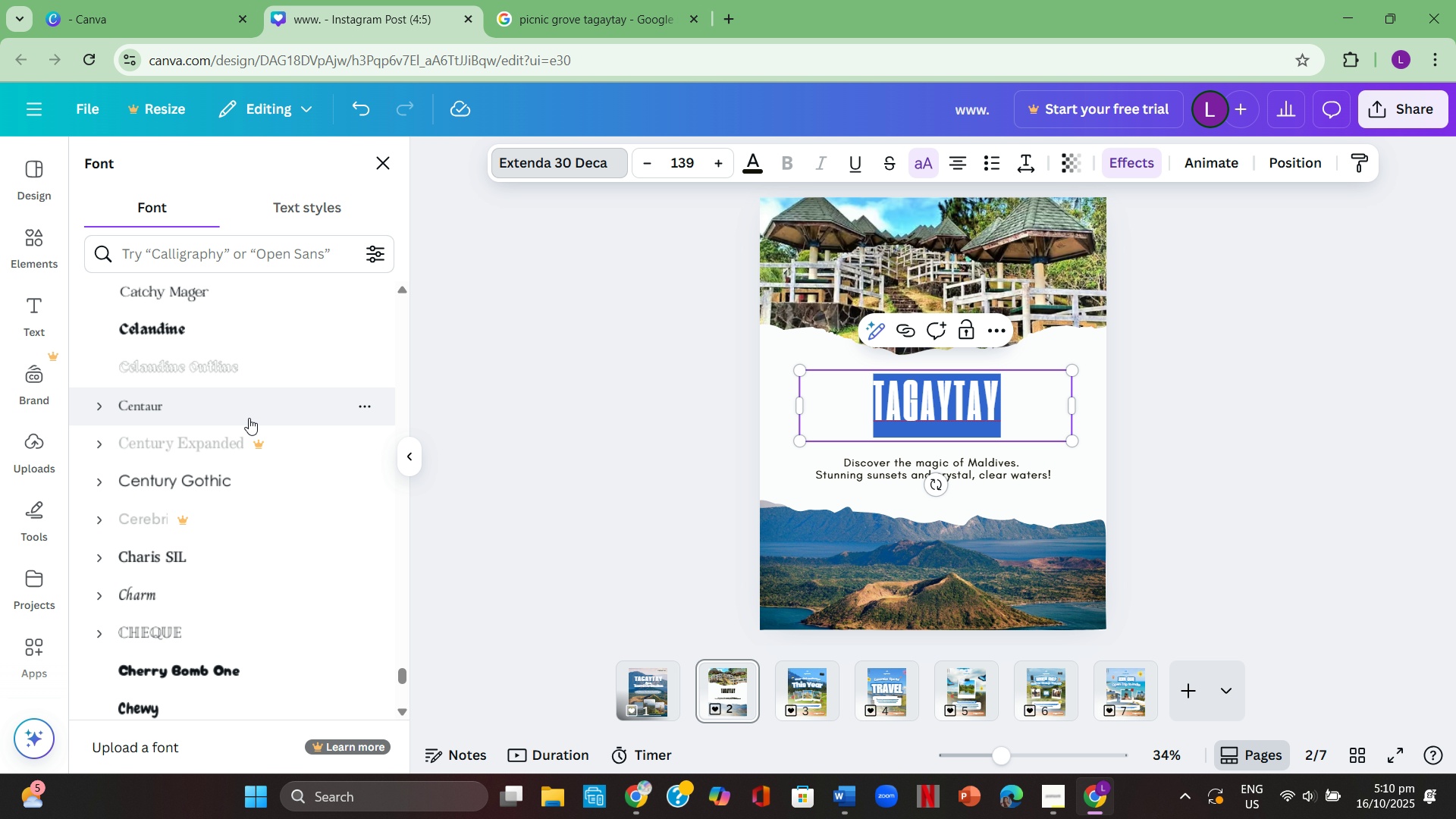 
scroll: coordinate [253, 408], scroll_direction: down, amount: 4.0
 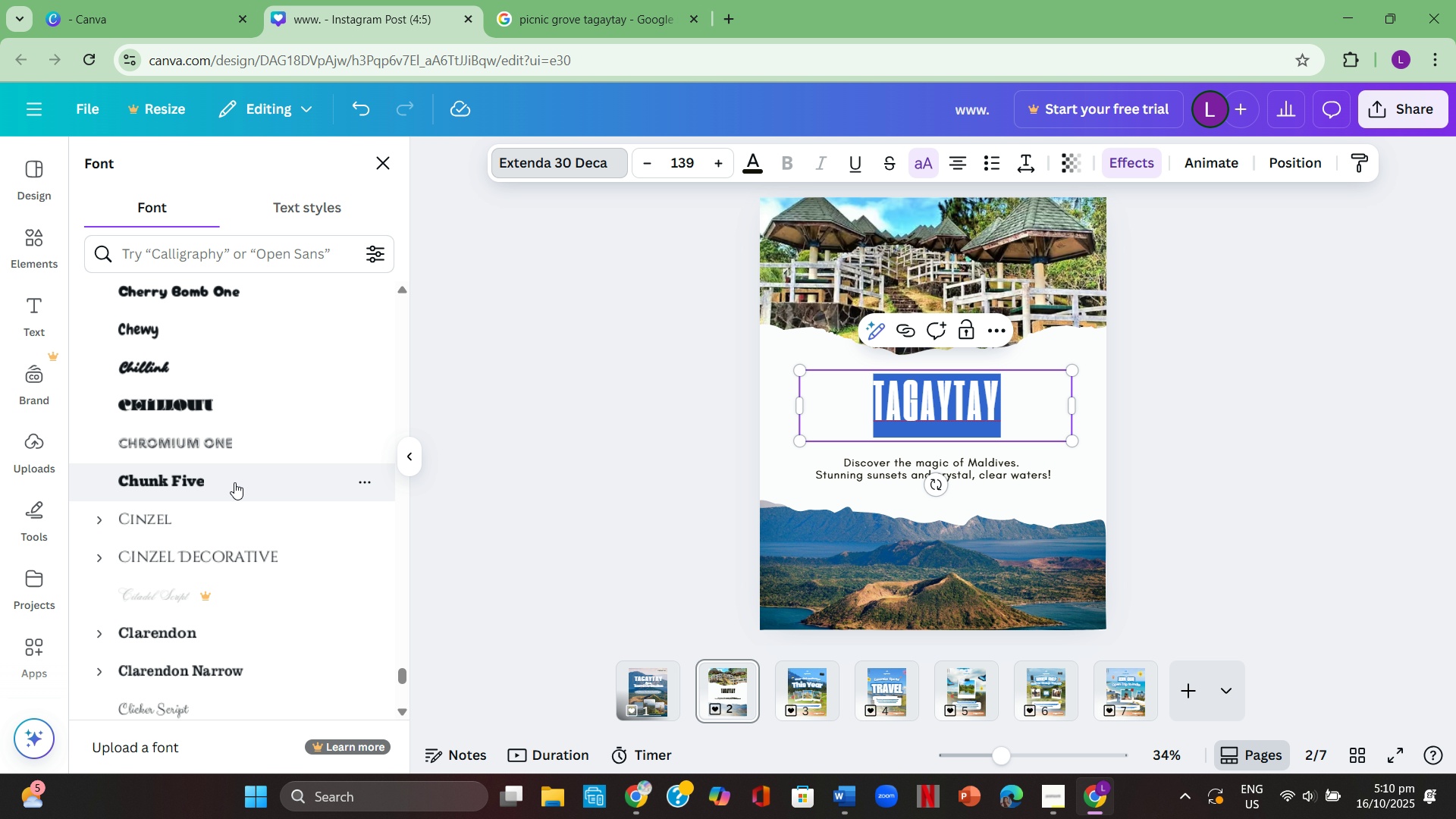 
left_click([234, 484])
 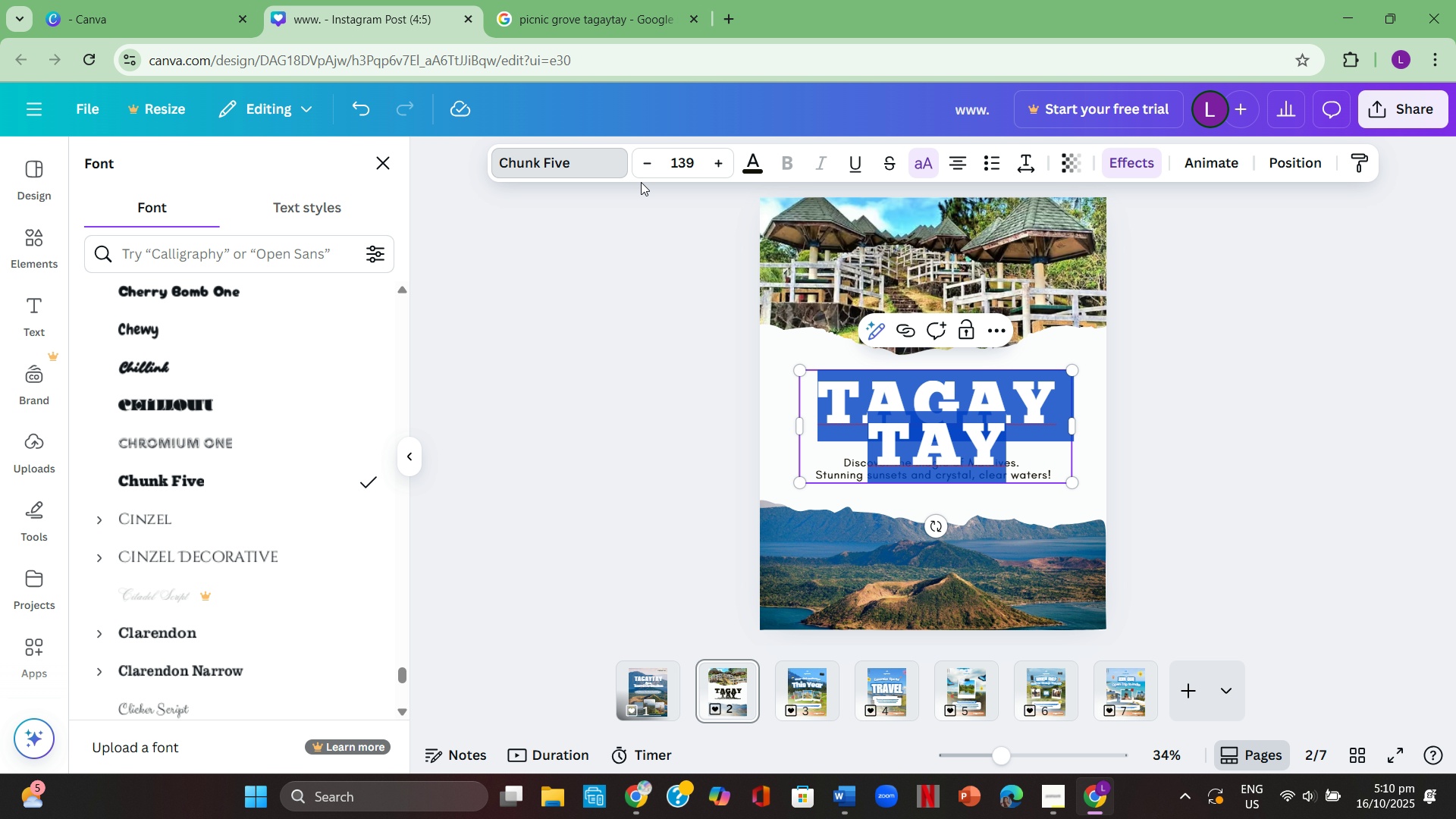 
double_click([645, 170])
 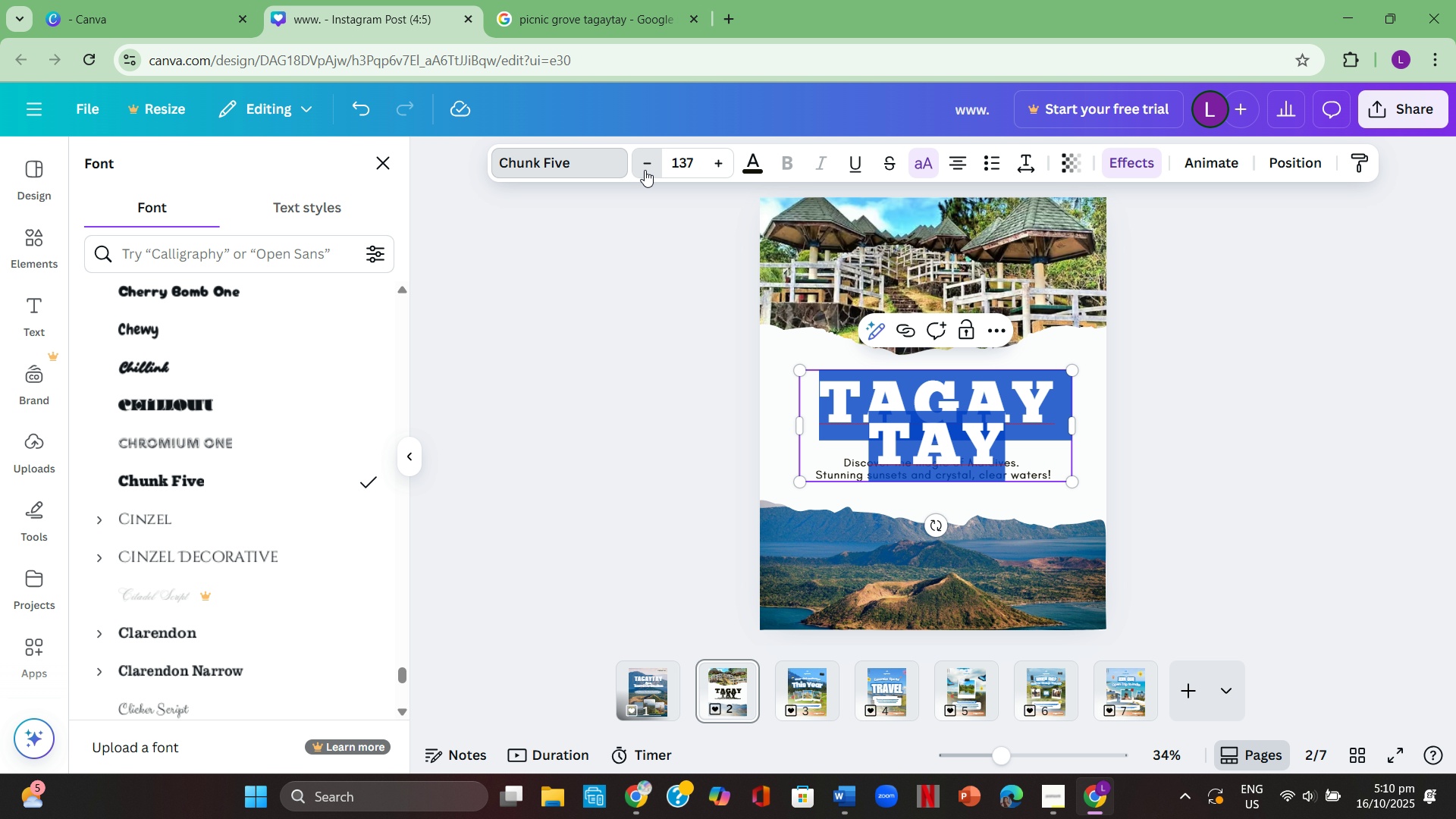 
triple_click([645, 170])
 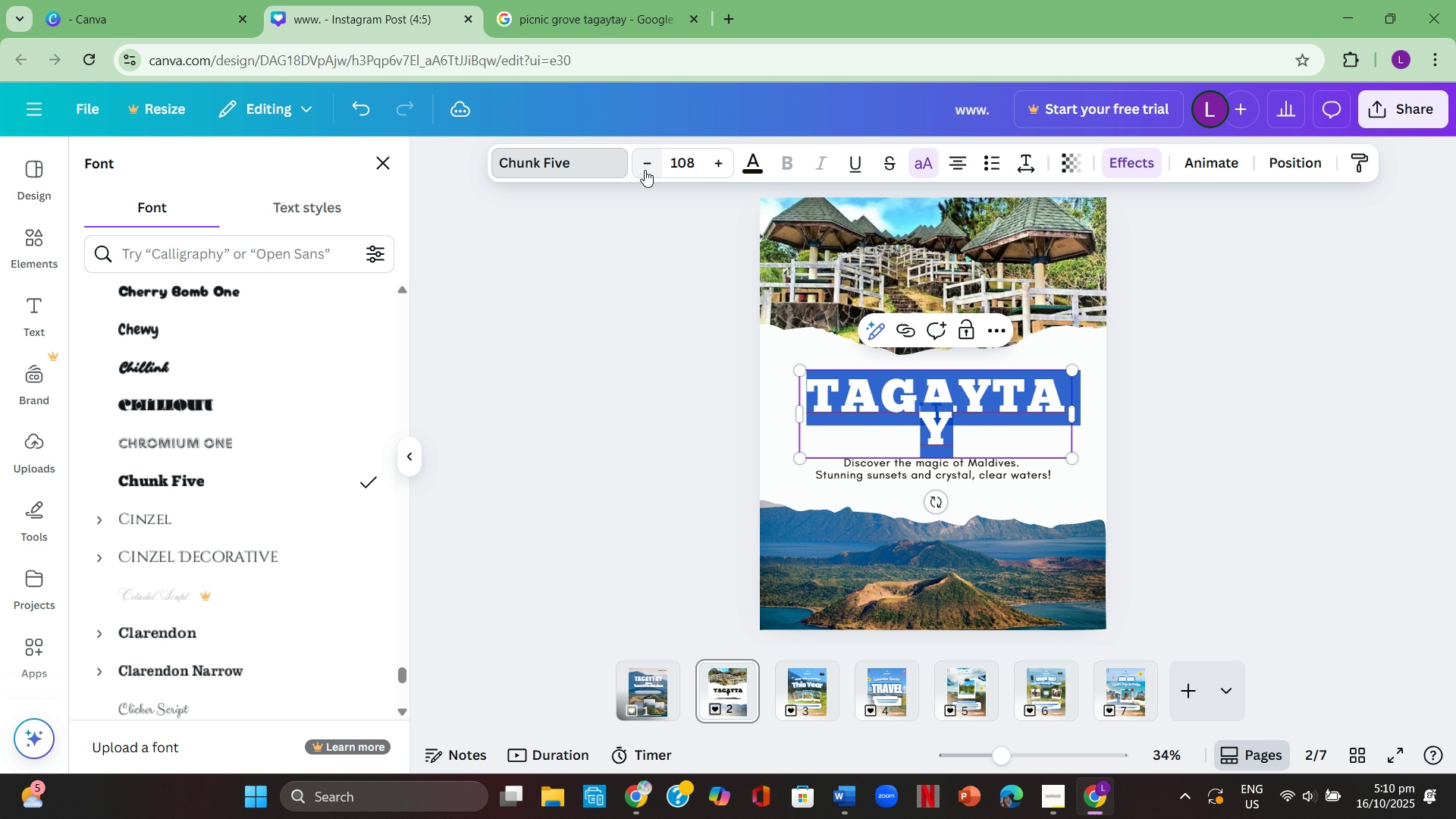 
triple_click([645, 170])
 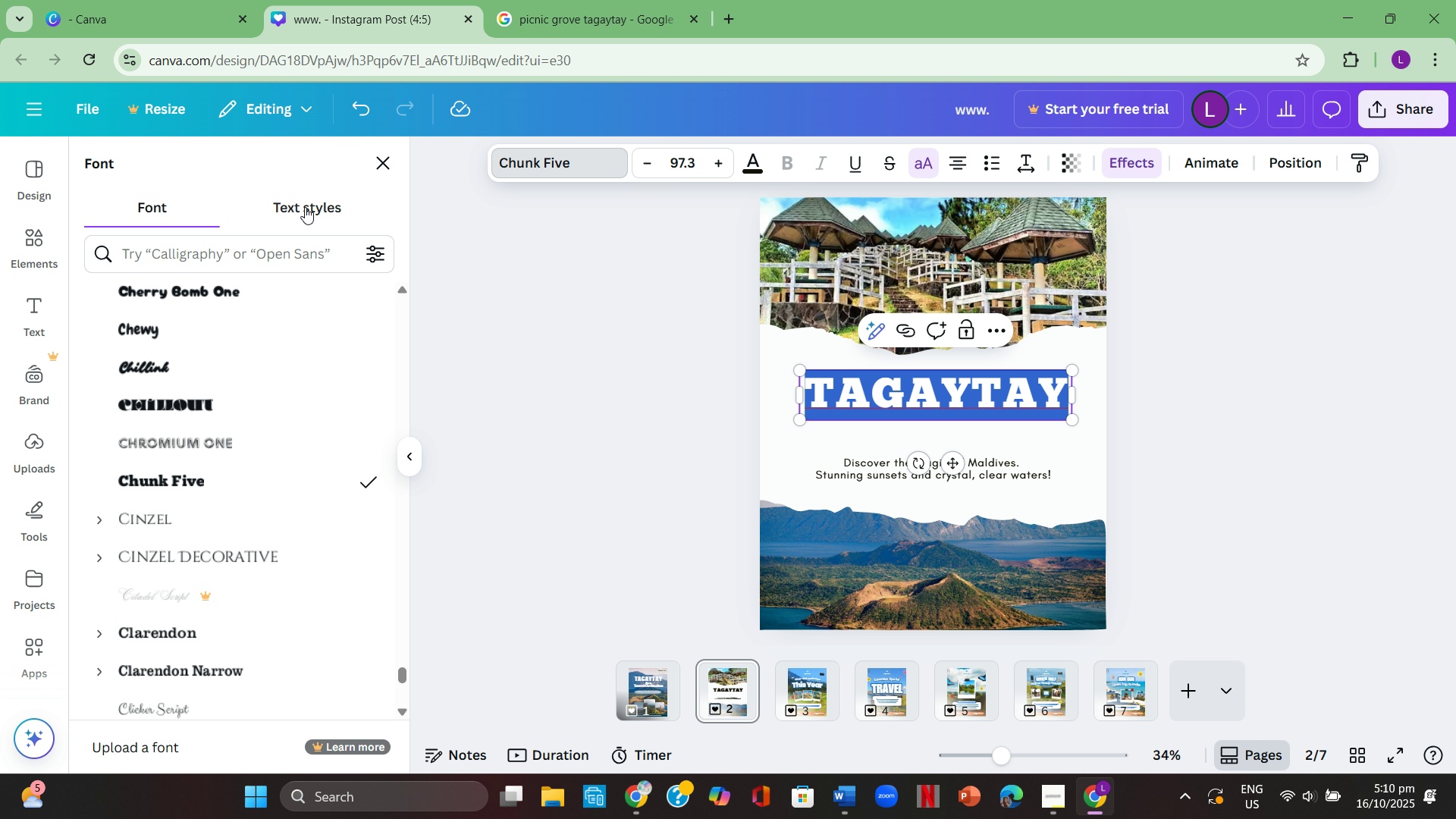 
left_click([305, 208])
 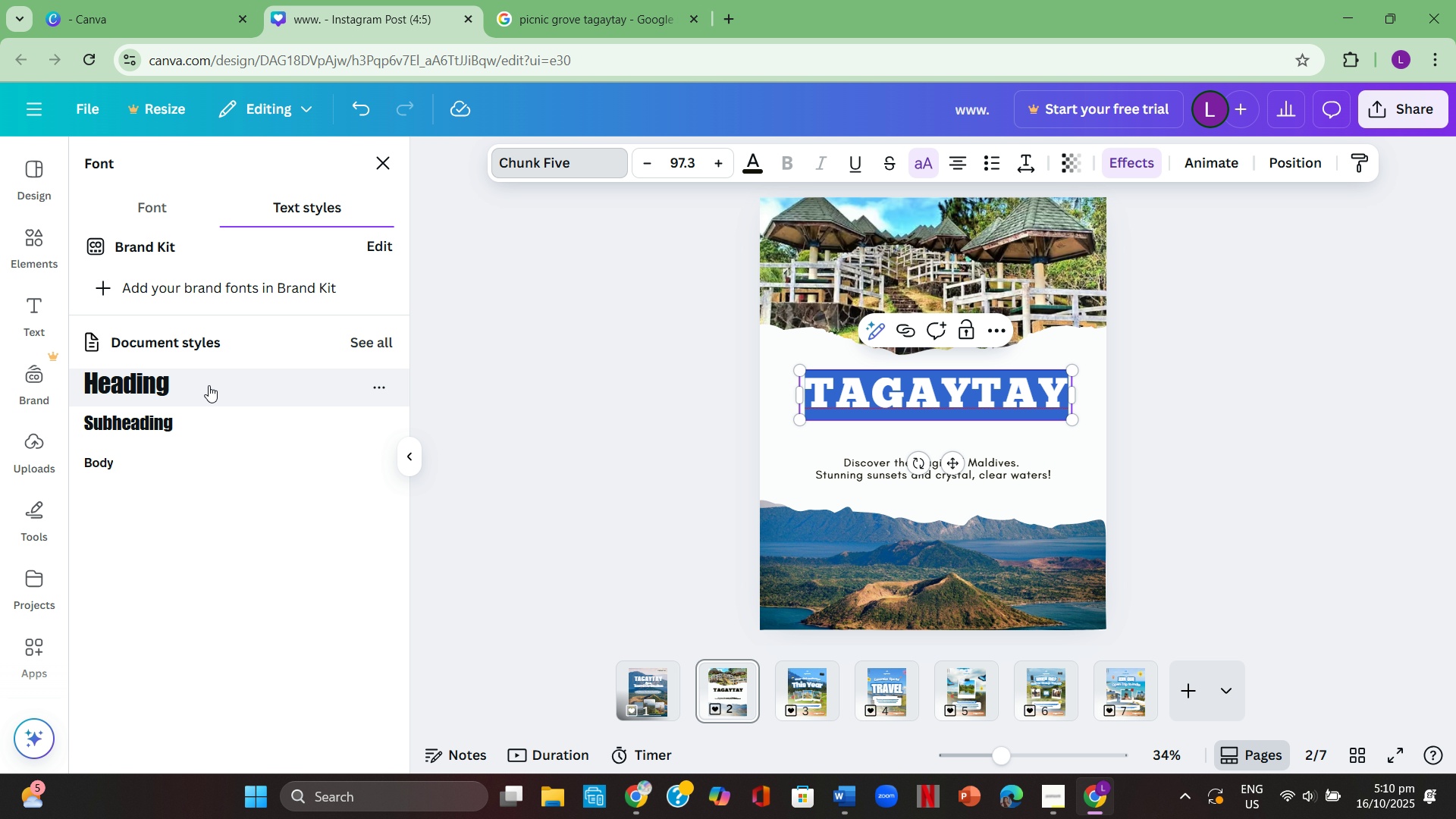 
left_click([209, 385])
 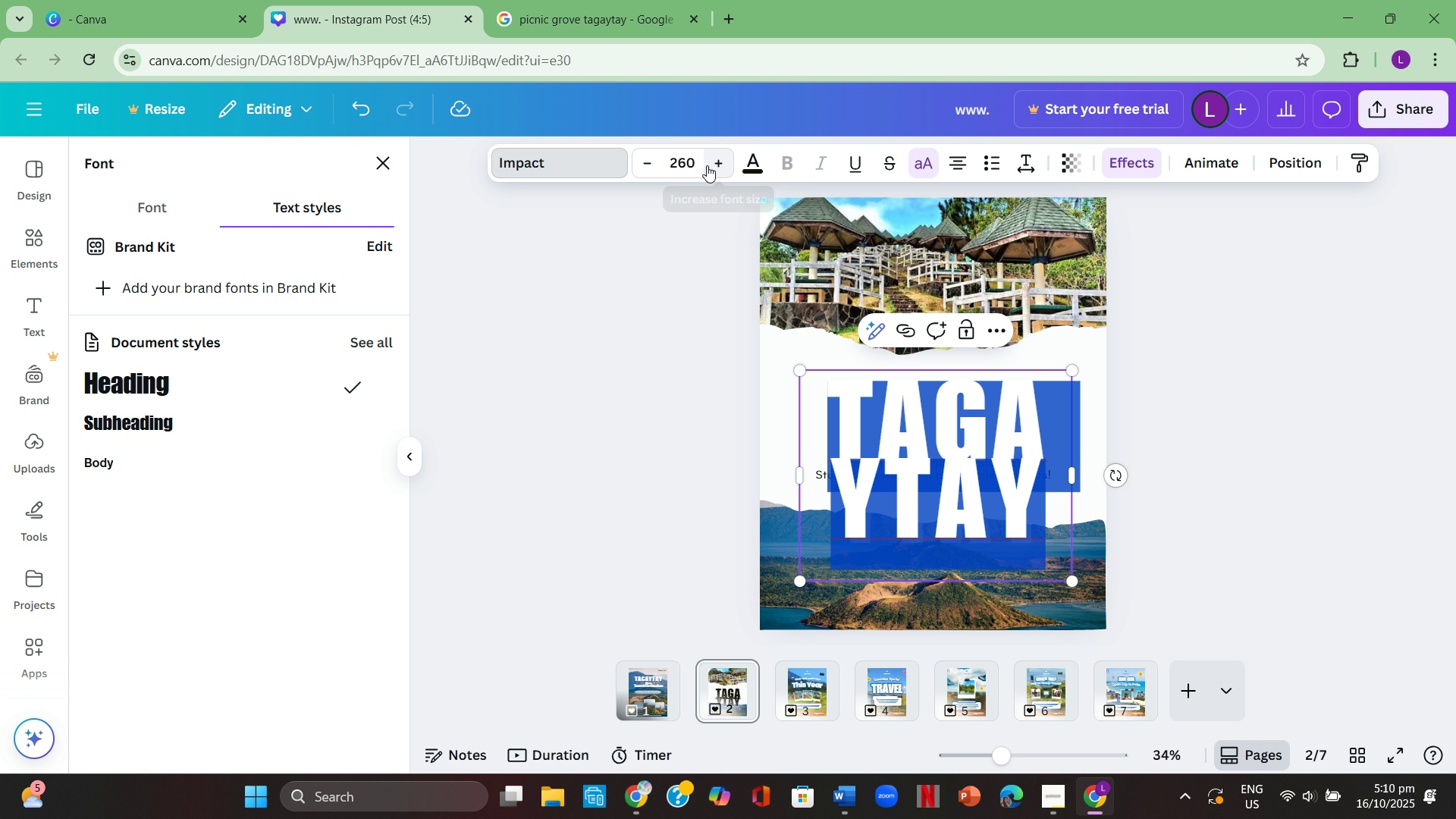 
left_click([686, 162])
 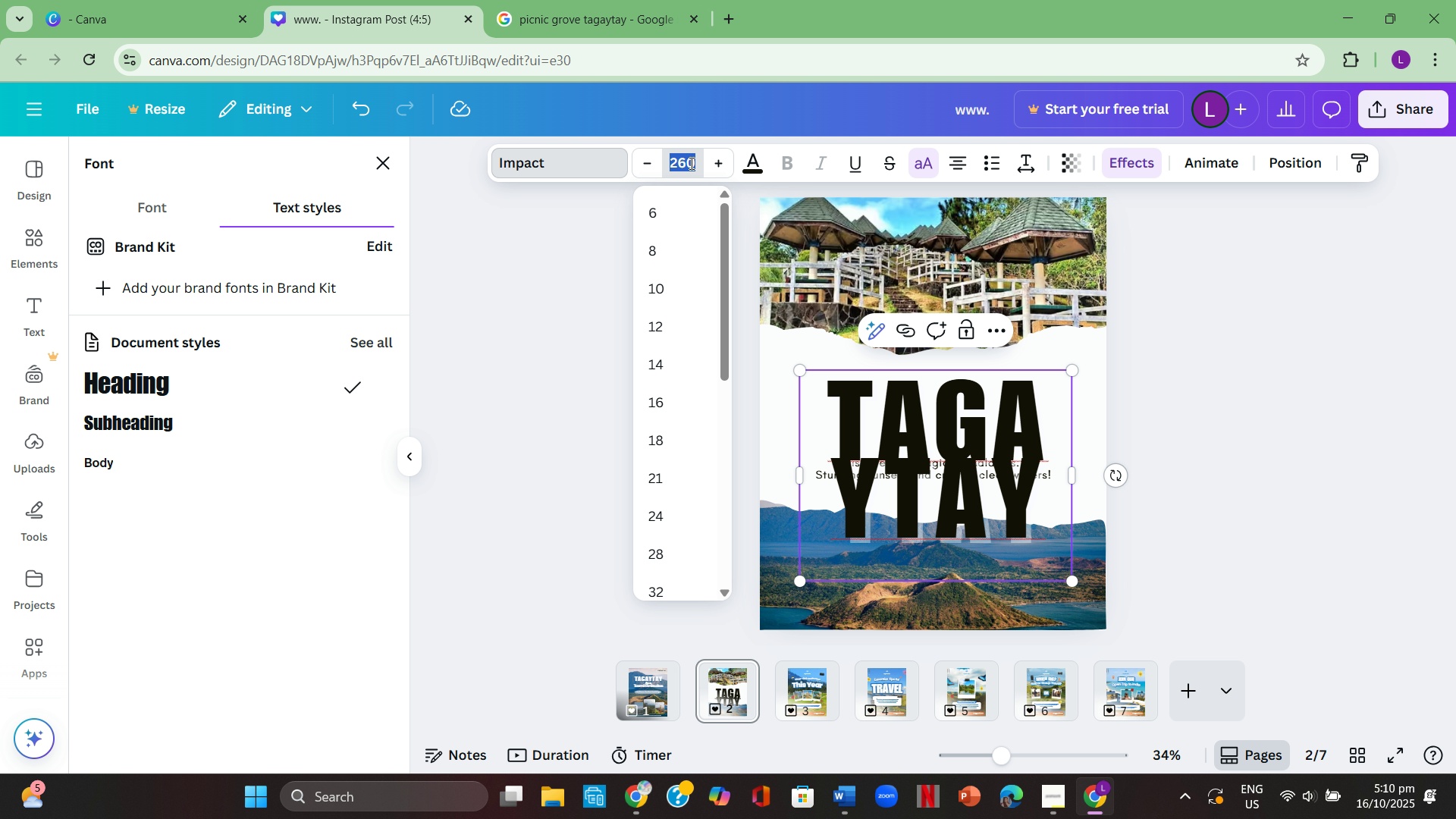 
key(Numpad1)
 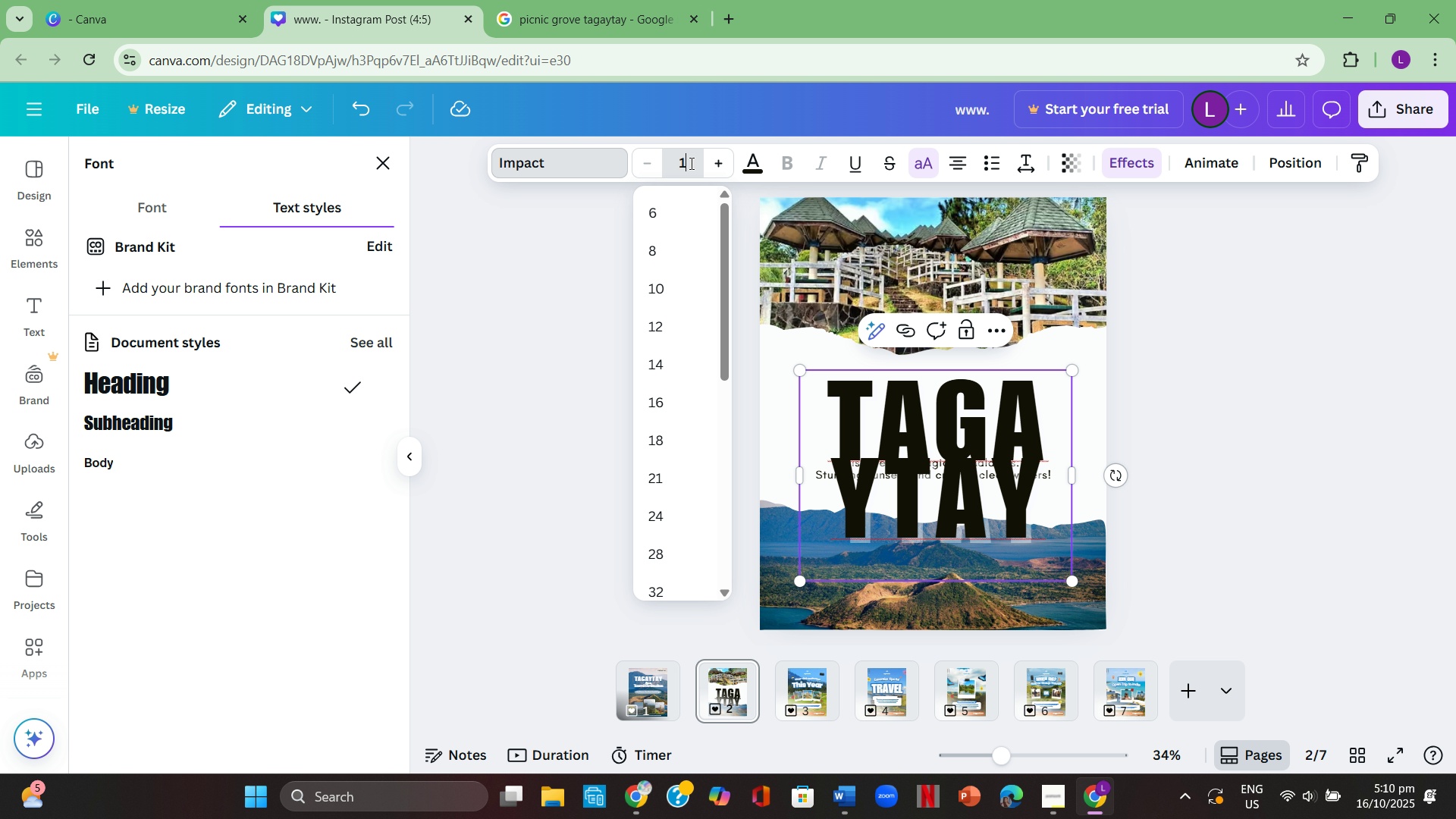 
key(Numpad5)
 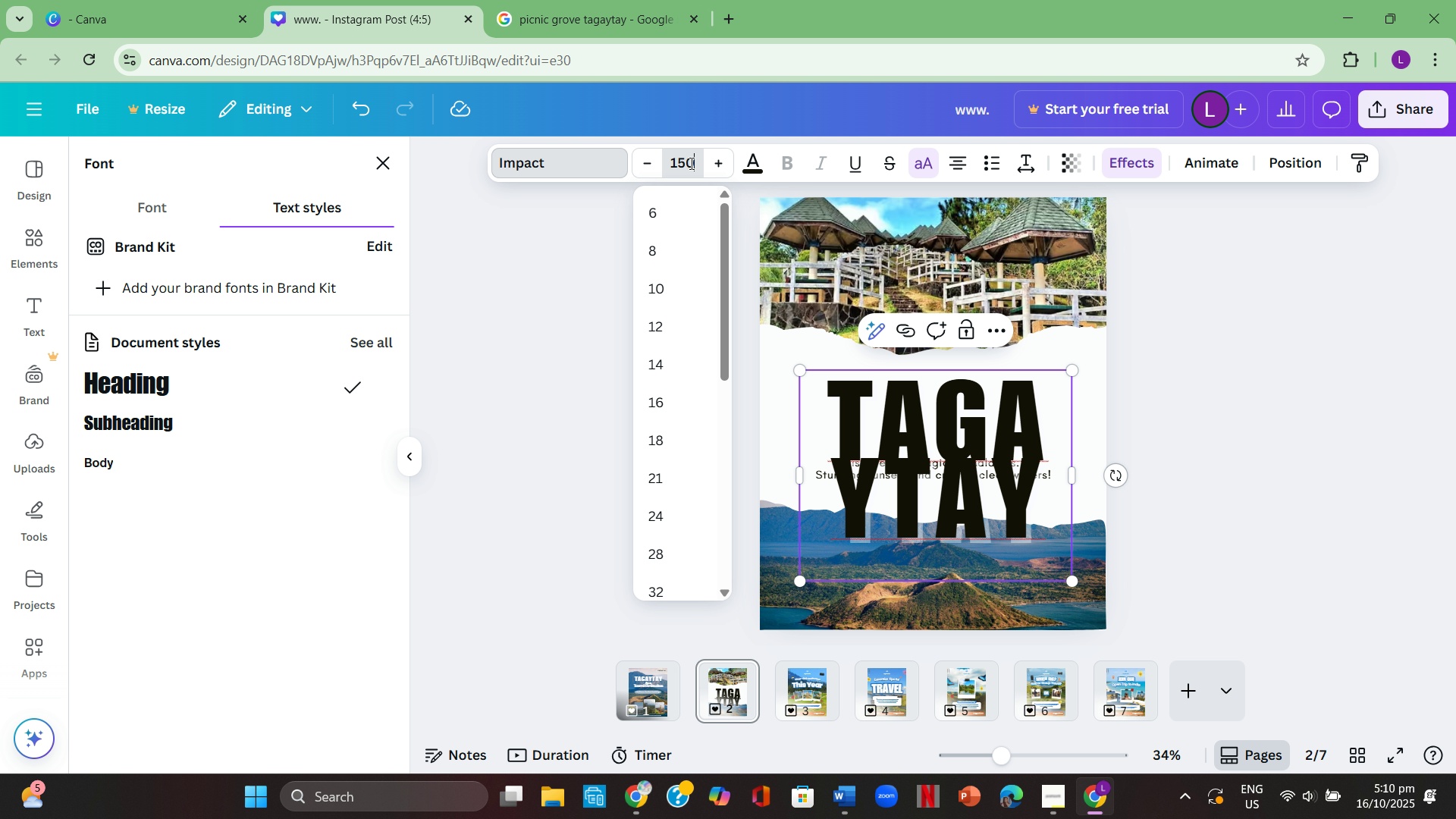 
key(Numpad0)
 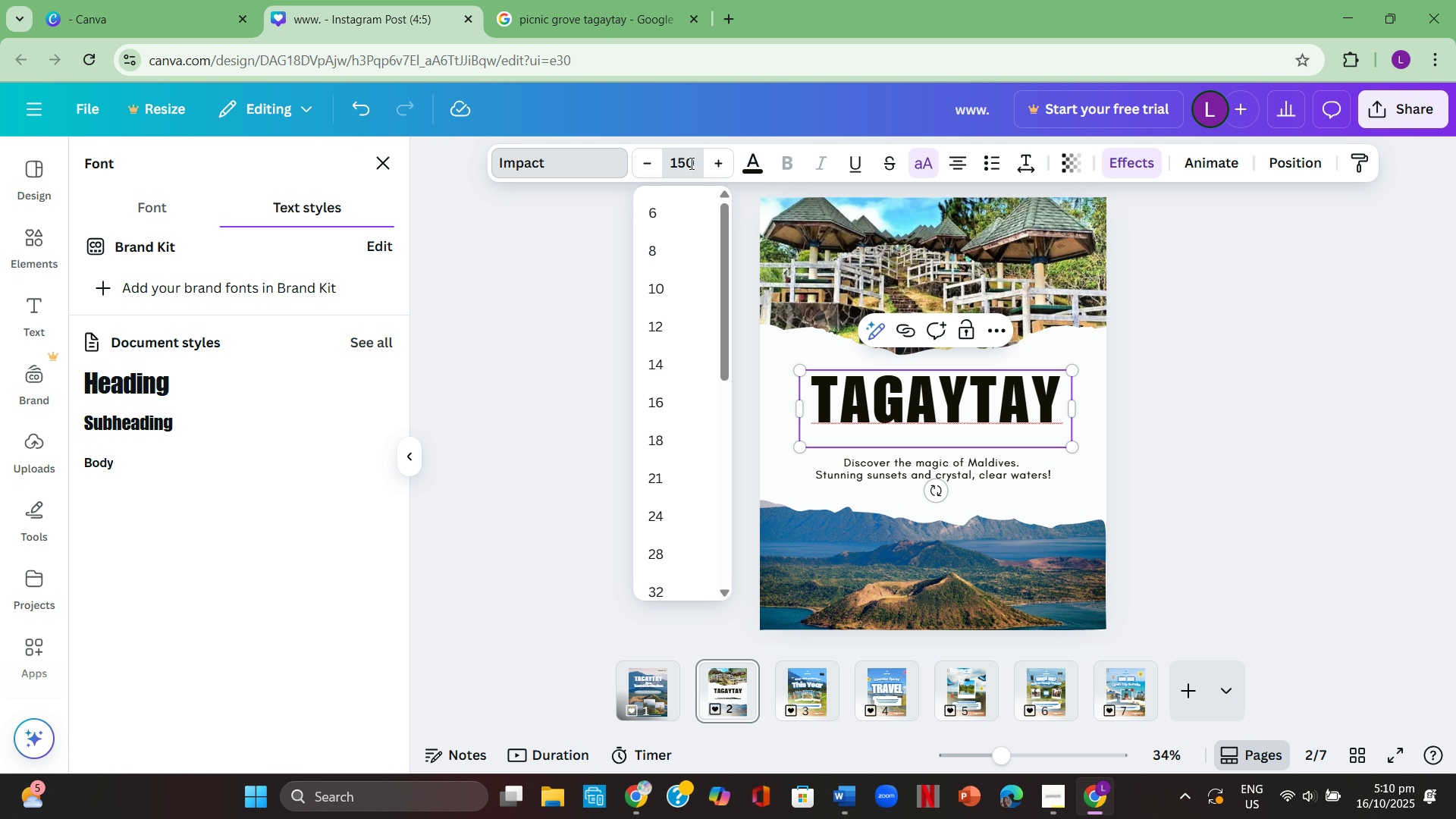 
key(Enter)
 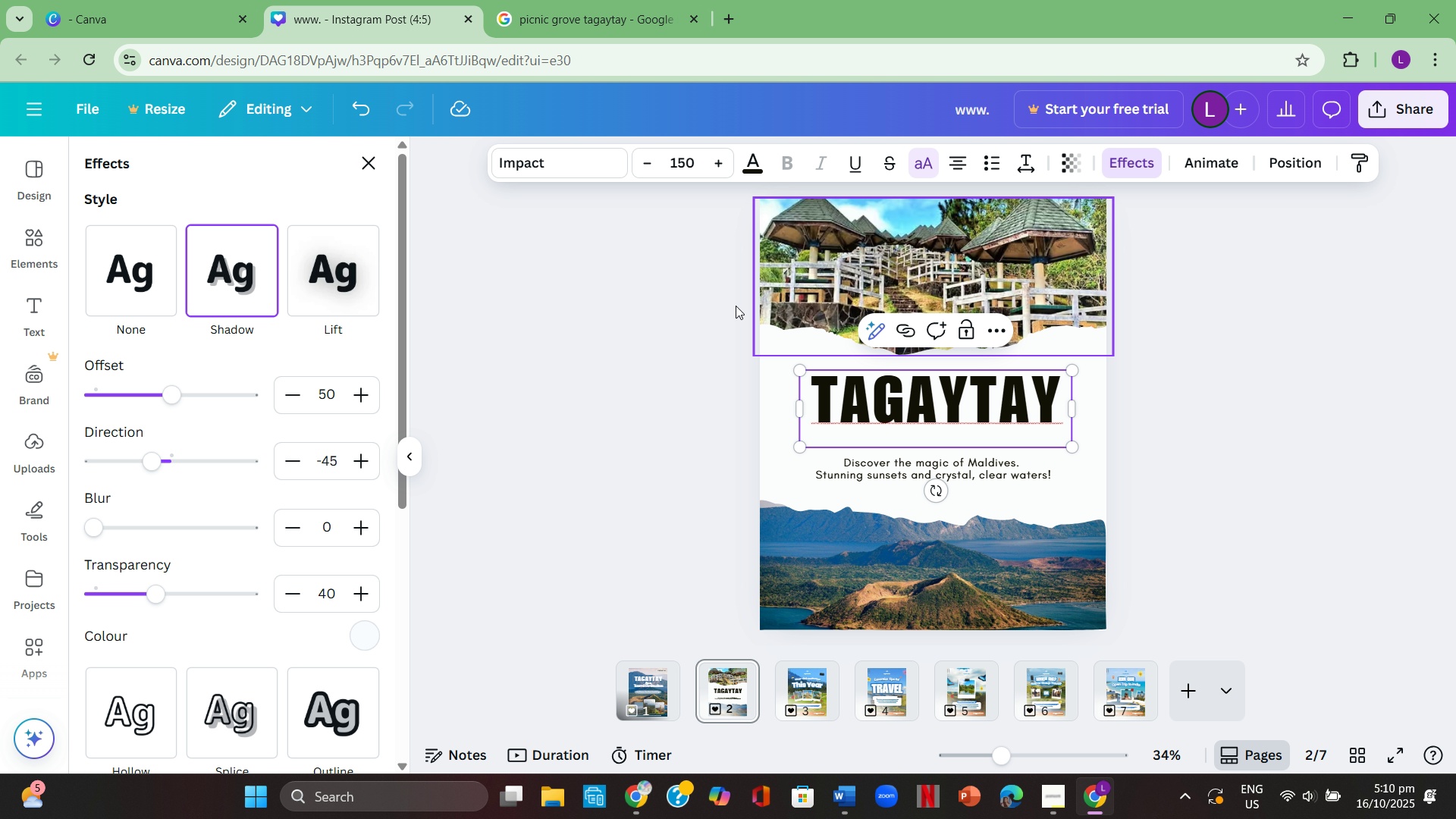 
left_click([325, 283])
 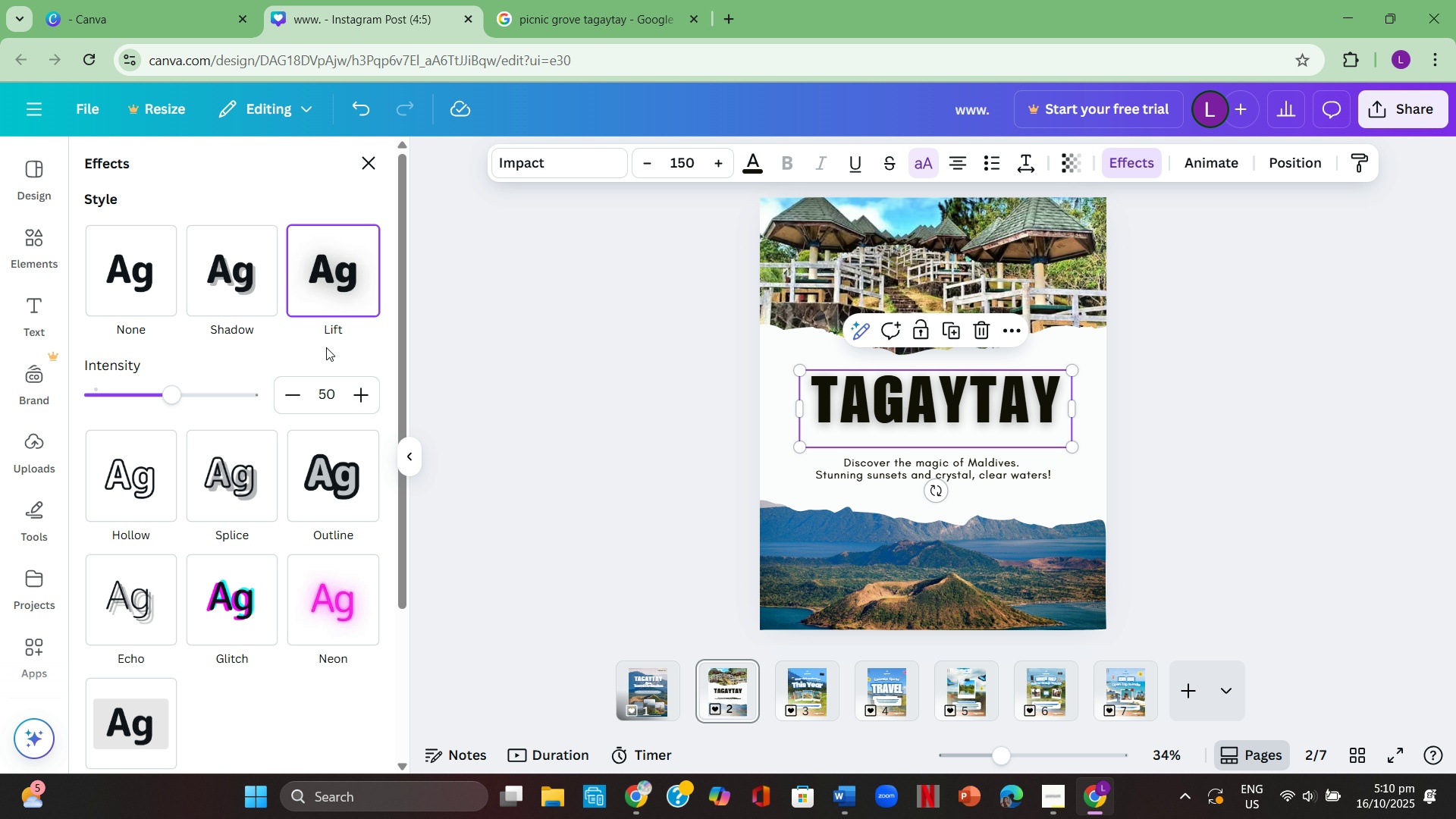 
scroll: coordinate [326, 347], scroll_direction: up, amount: 2.0
 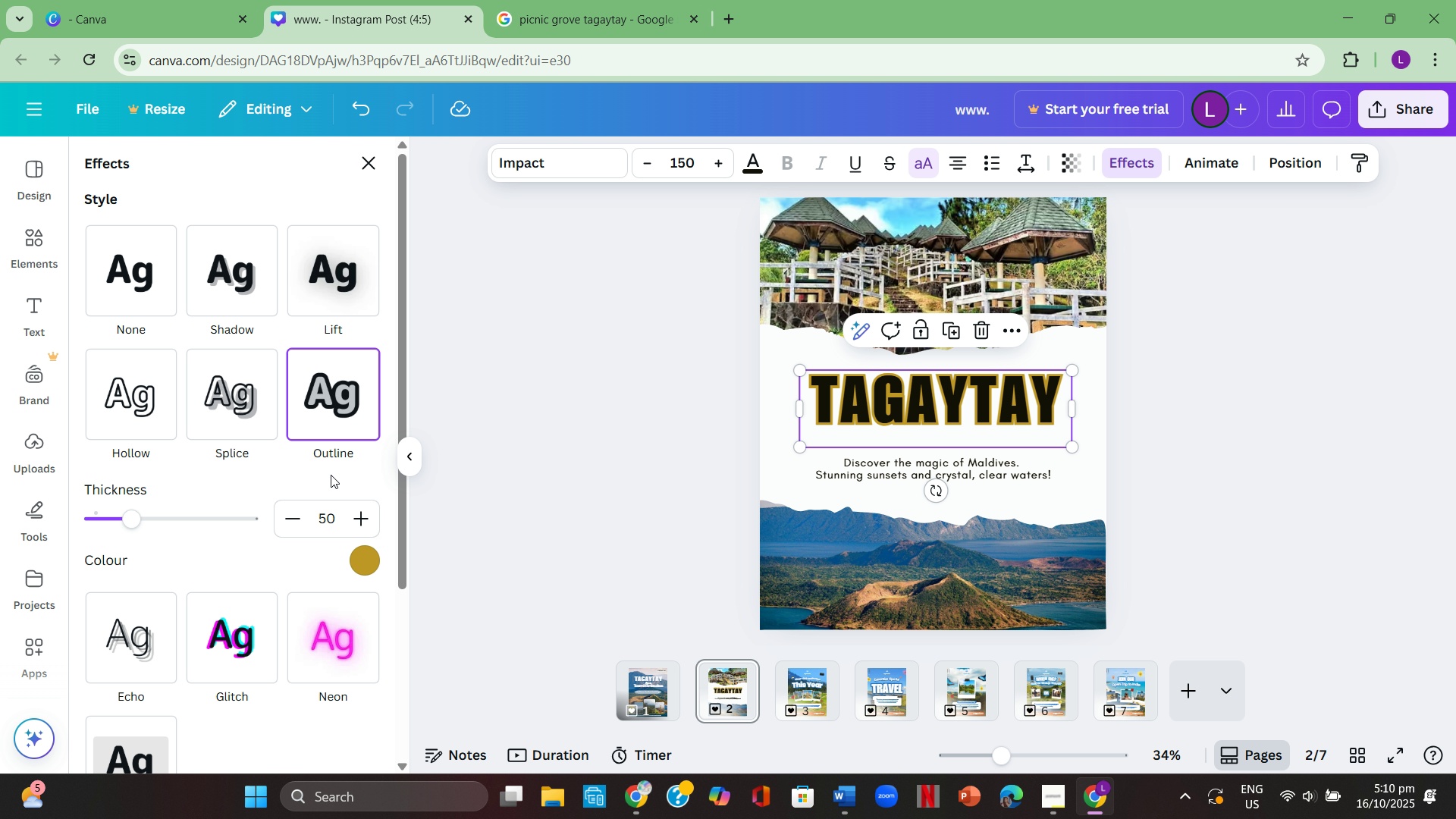 
scroll: coordinate [238, 682], scroll_direction: down, amount: 3.0
 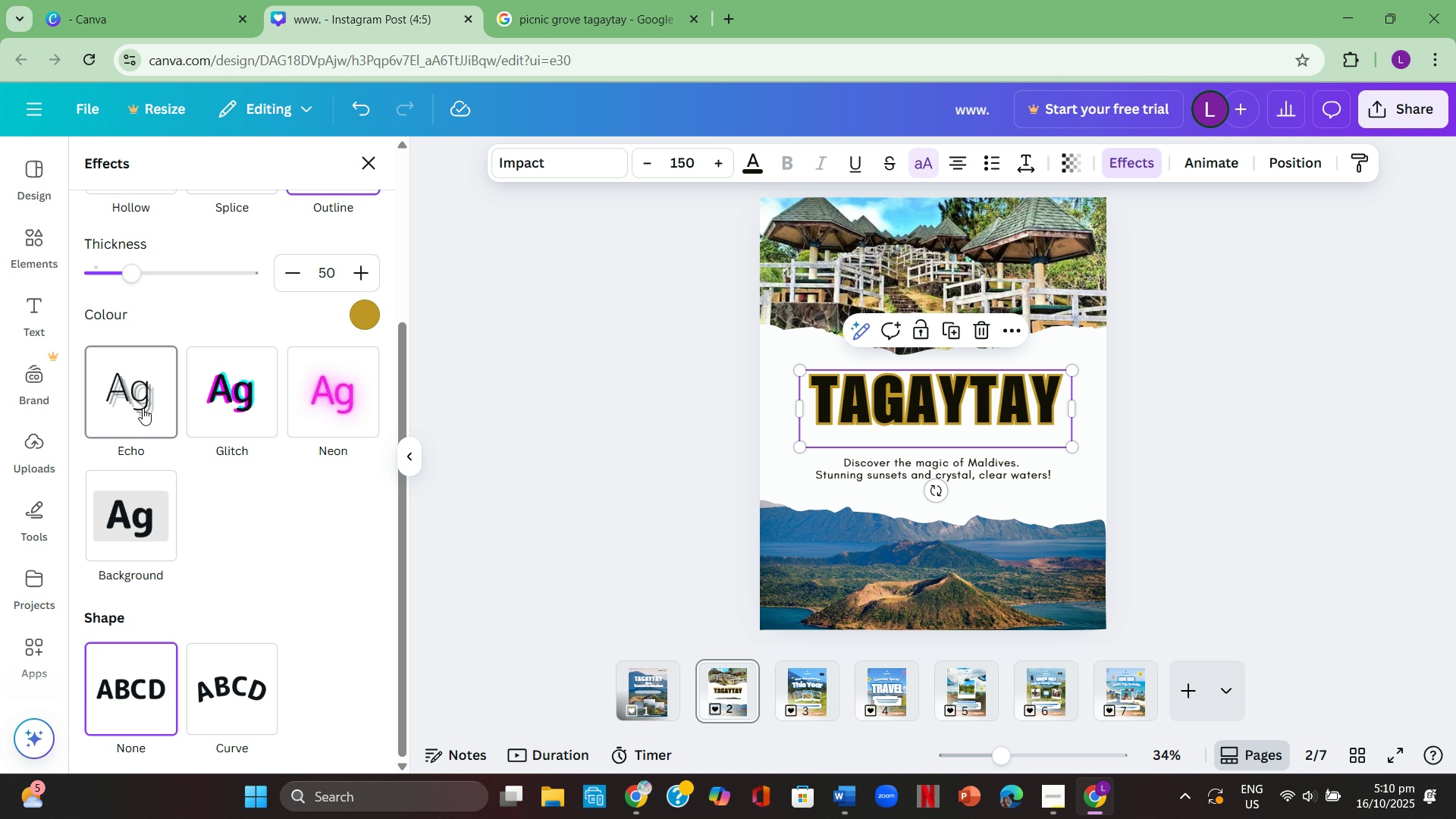 
left_click([143, 408])
 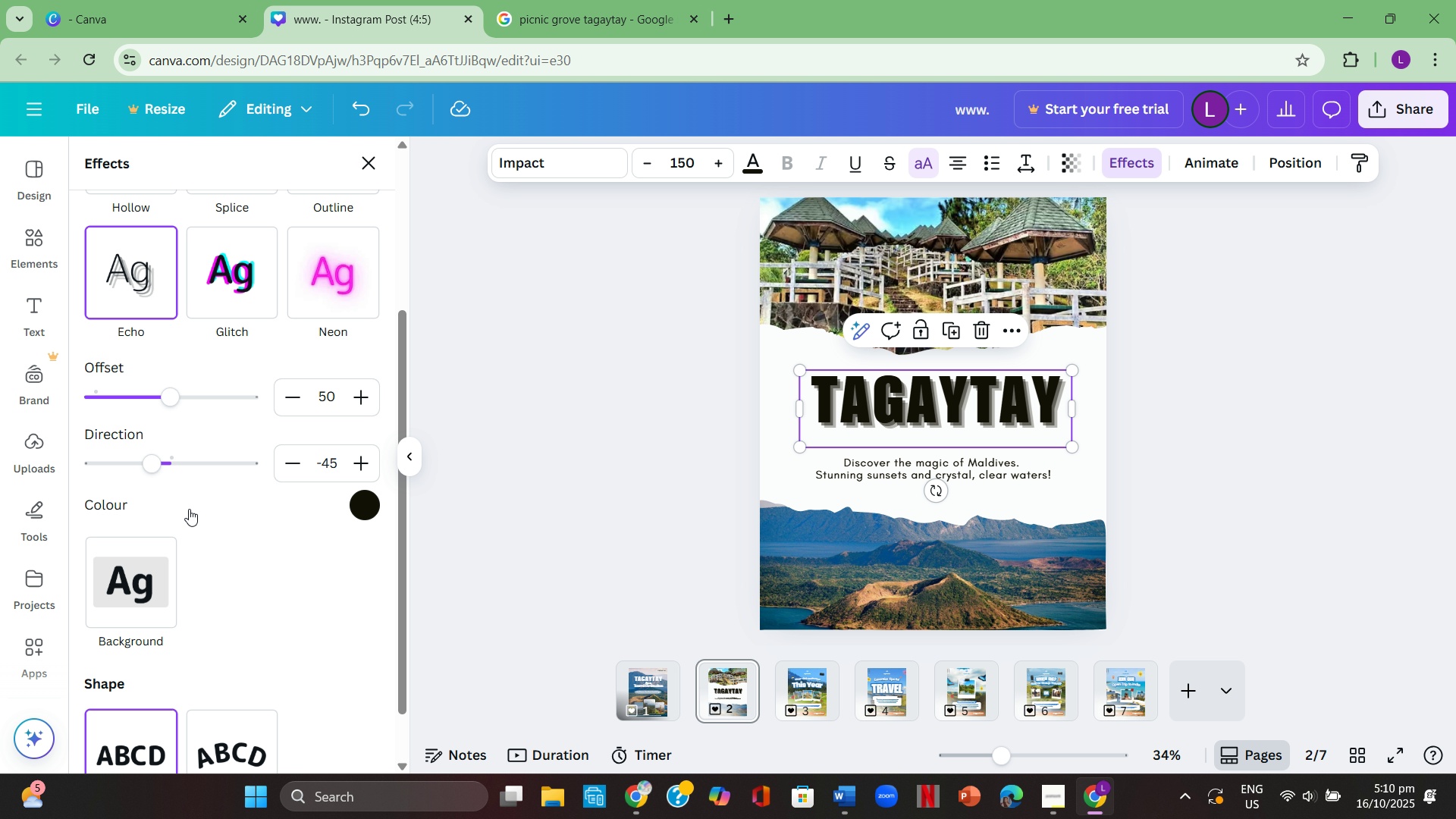 
scroll: coordinate [217, 538], scroll_direction: down, amount: 2.0
 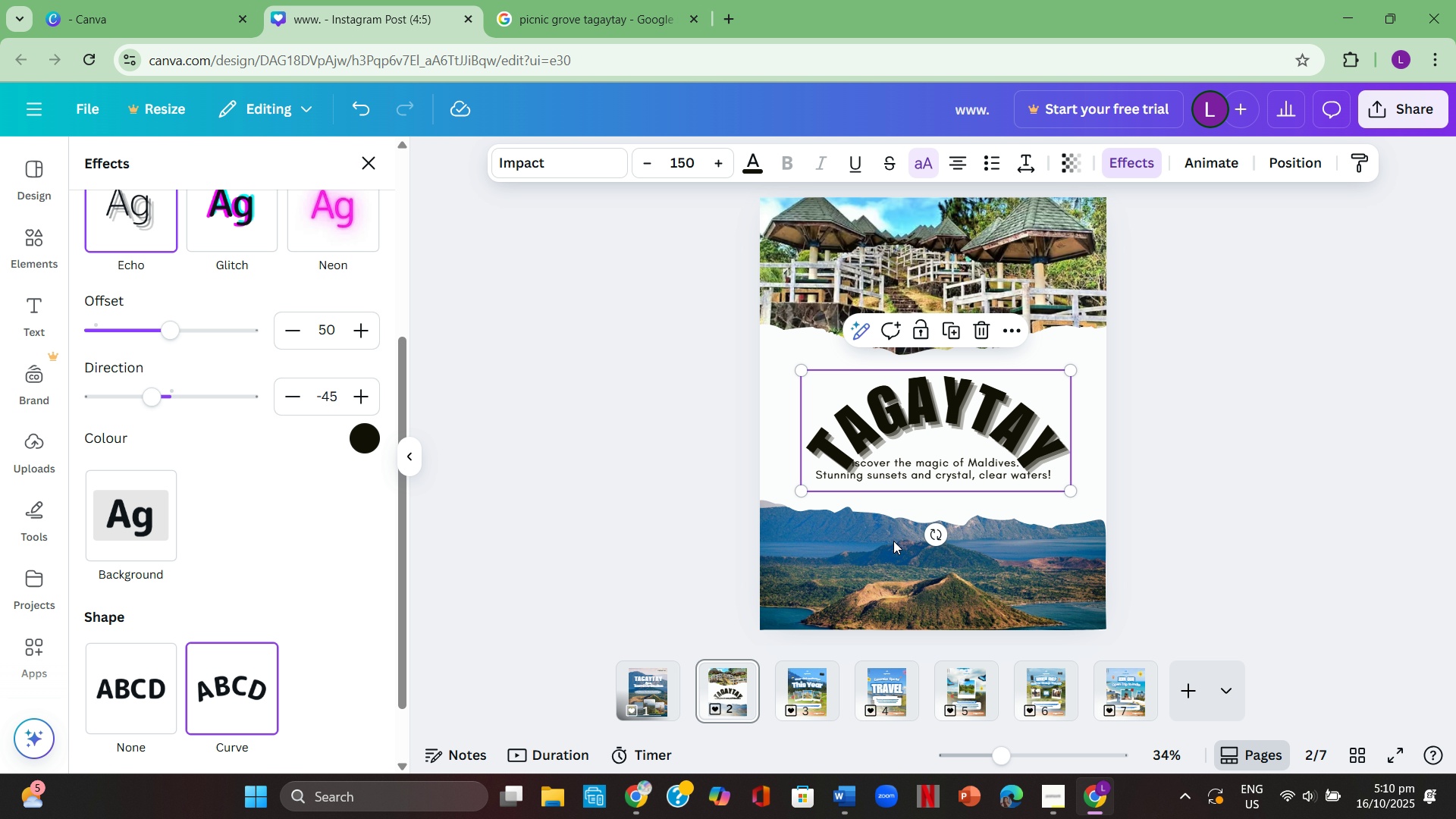 
left_click_drag(start_coordinate=[920, 435], to_coordinate=[908, 403])
 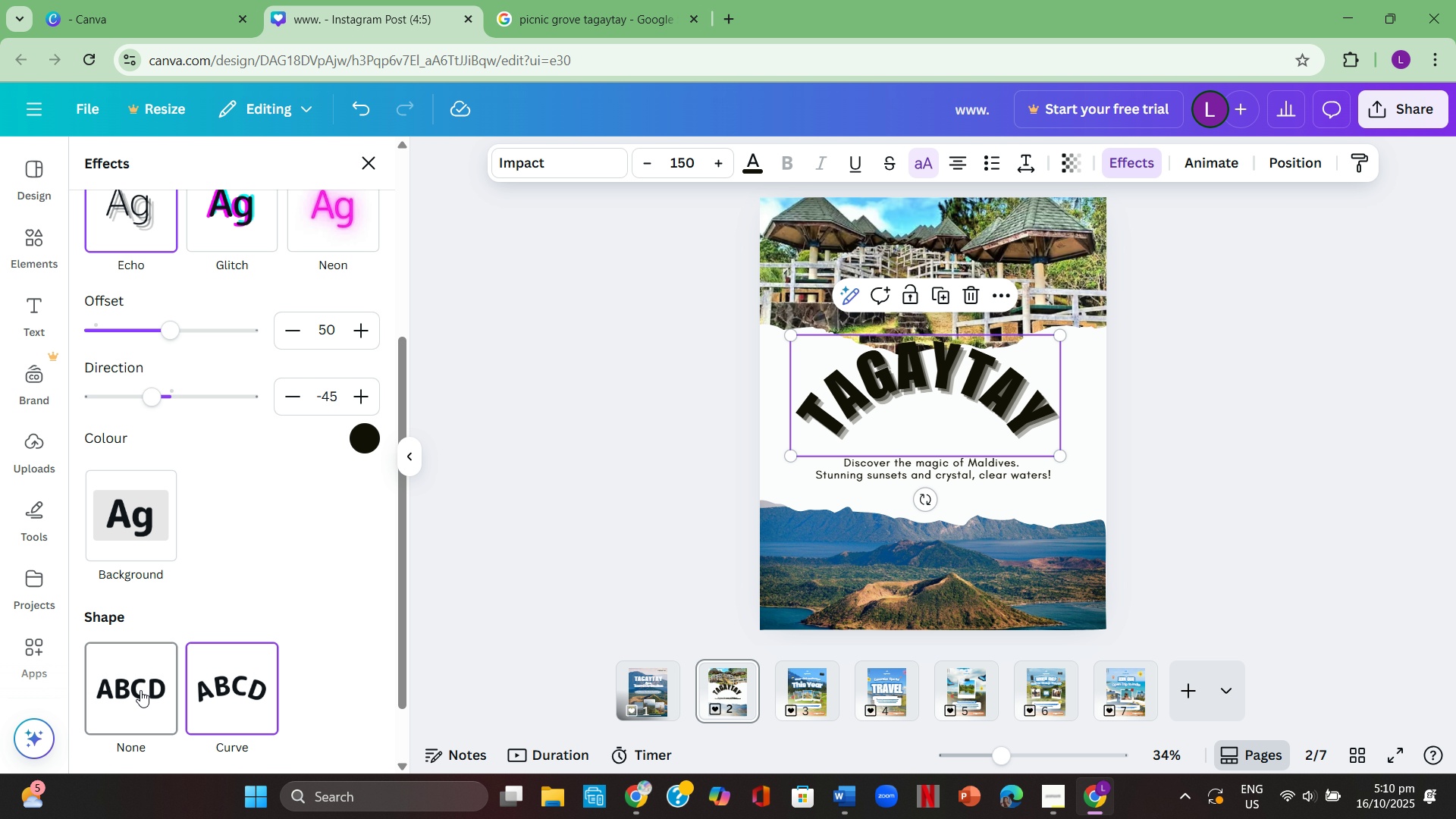 
left_click([140, 690])
 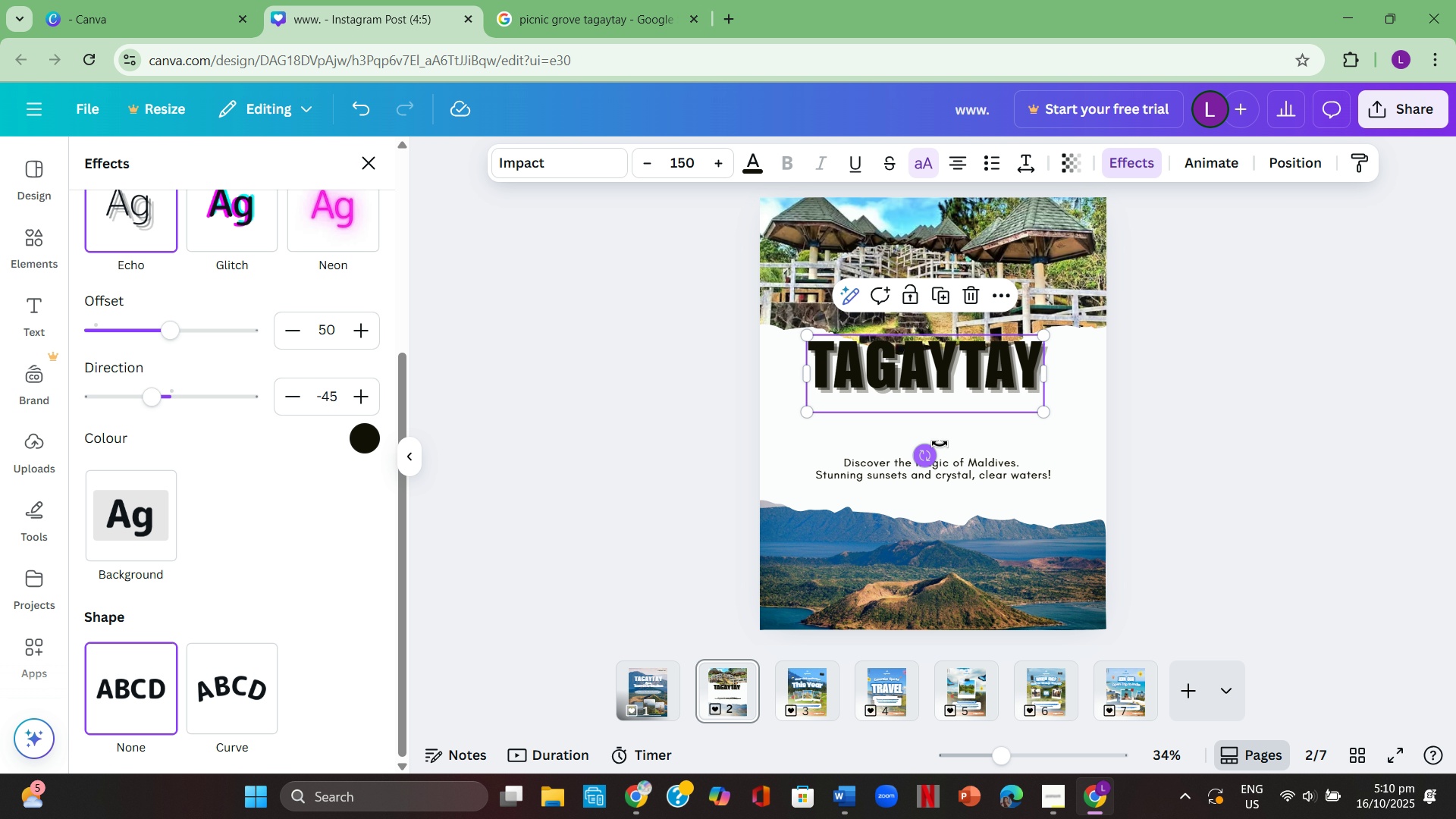 
left_click_drag(start_coordinate=[983, 368], to_coordinate=[985, 394])
 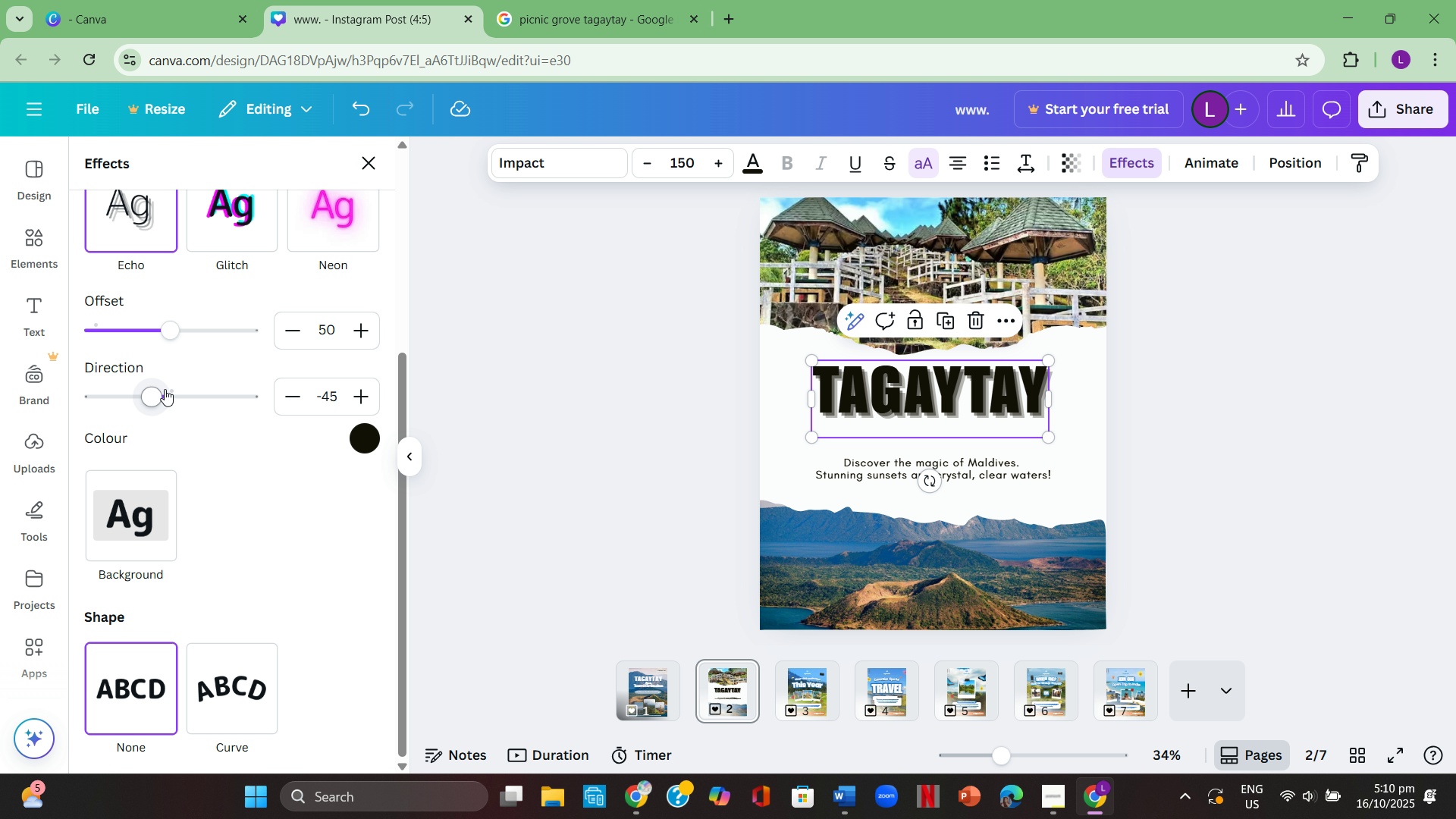 
left_click([165, 389])
 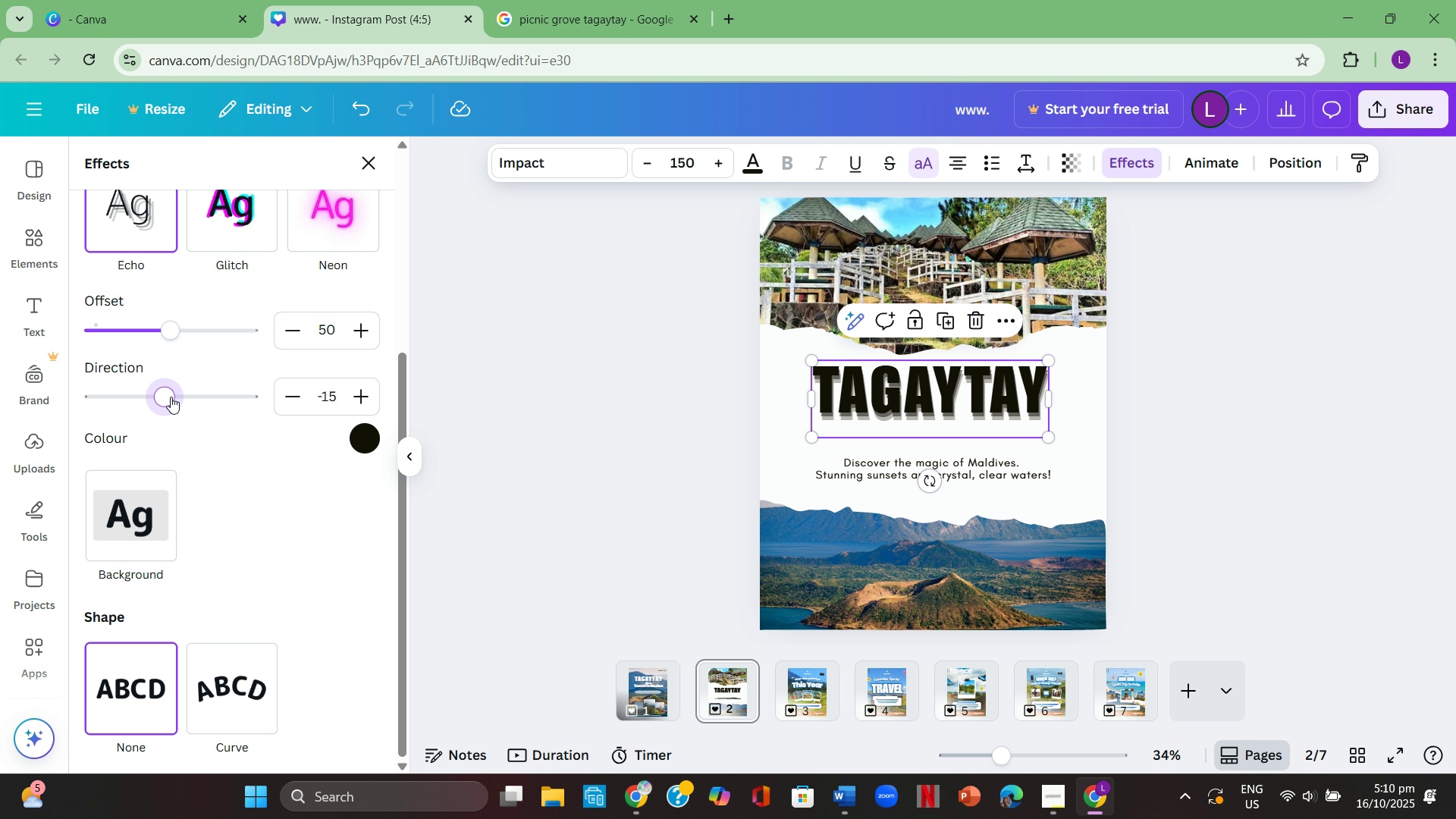 
left_click([172, 396])
 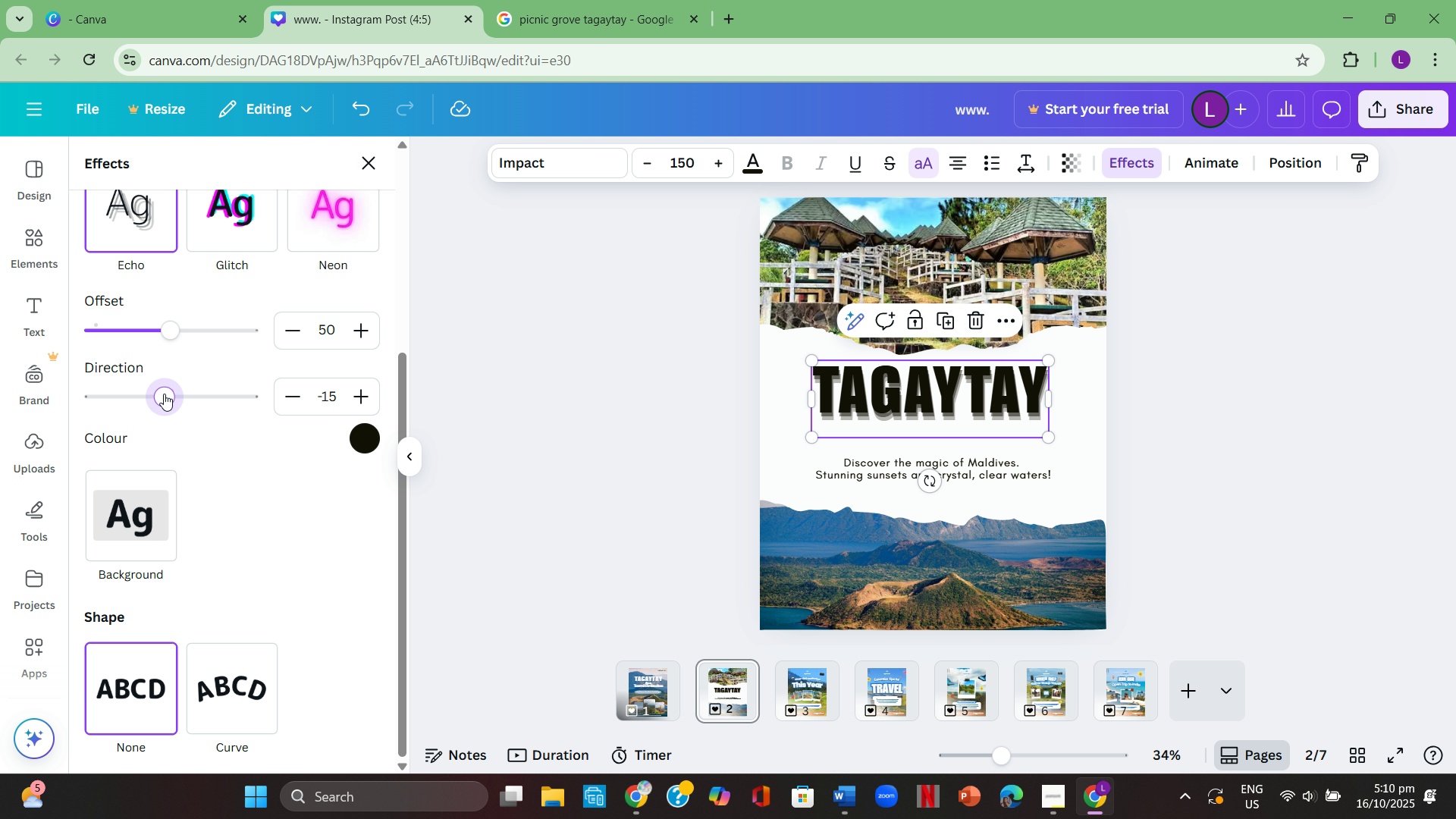 
left_click_drag(start_coordinate=[164, 394], to_coordinate=[150, 405])
 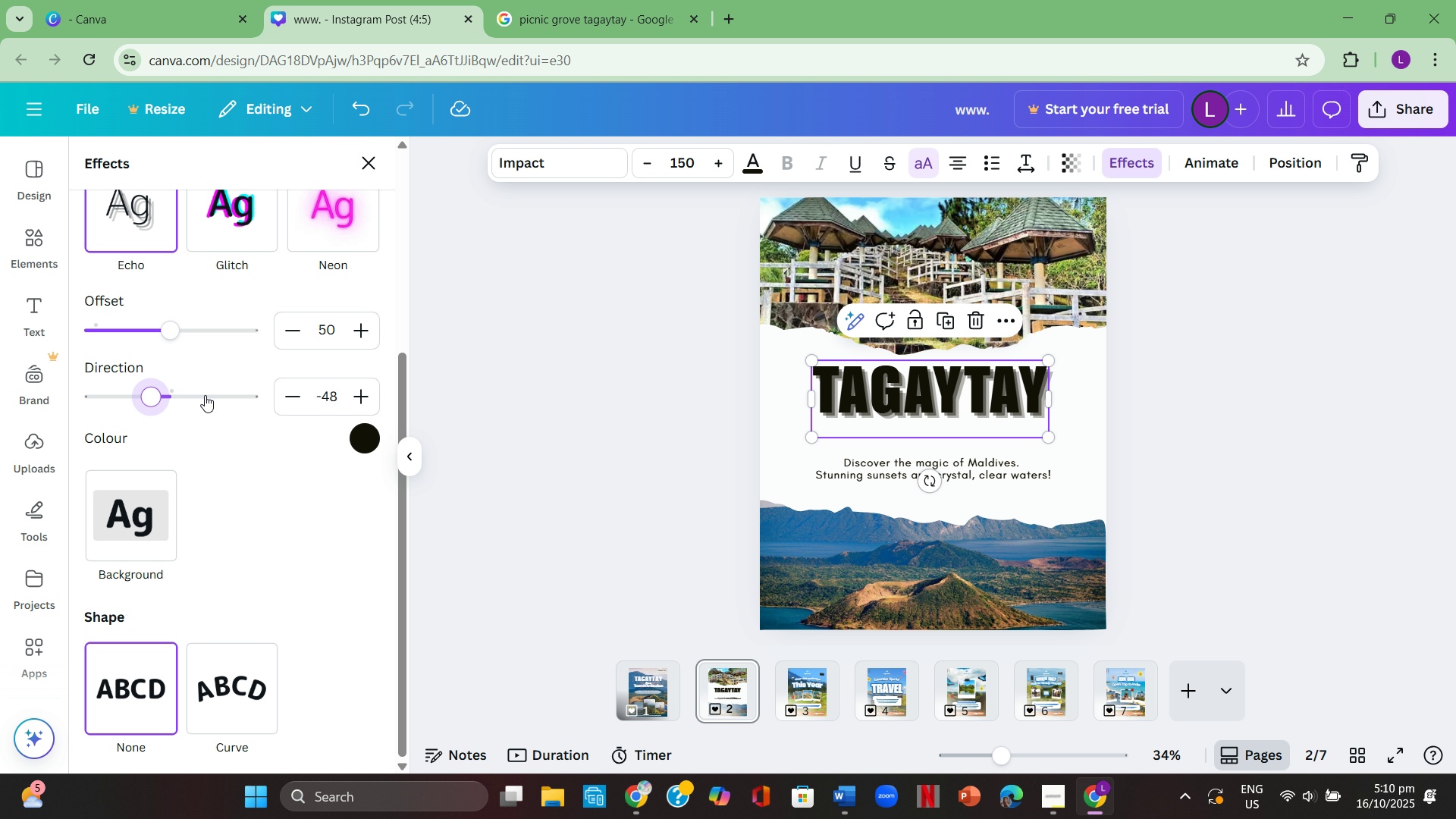 
scroll: coordinate [205, 395], scroll_direction: up, amount: 2.0
 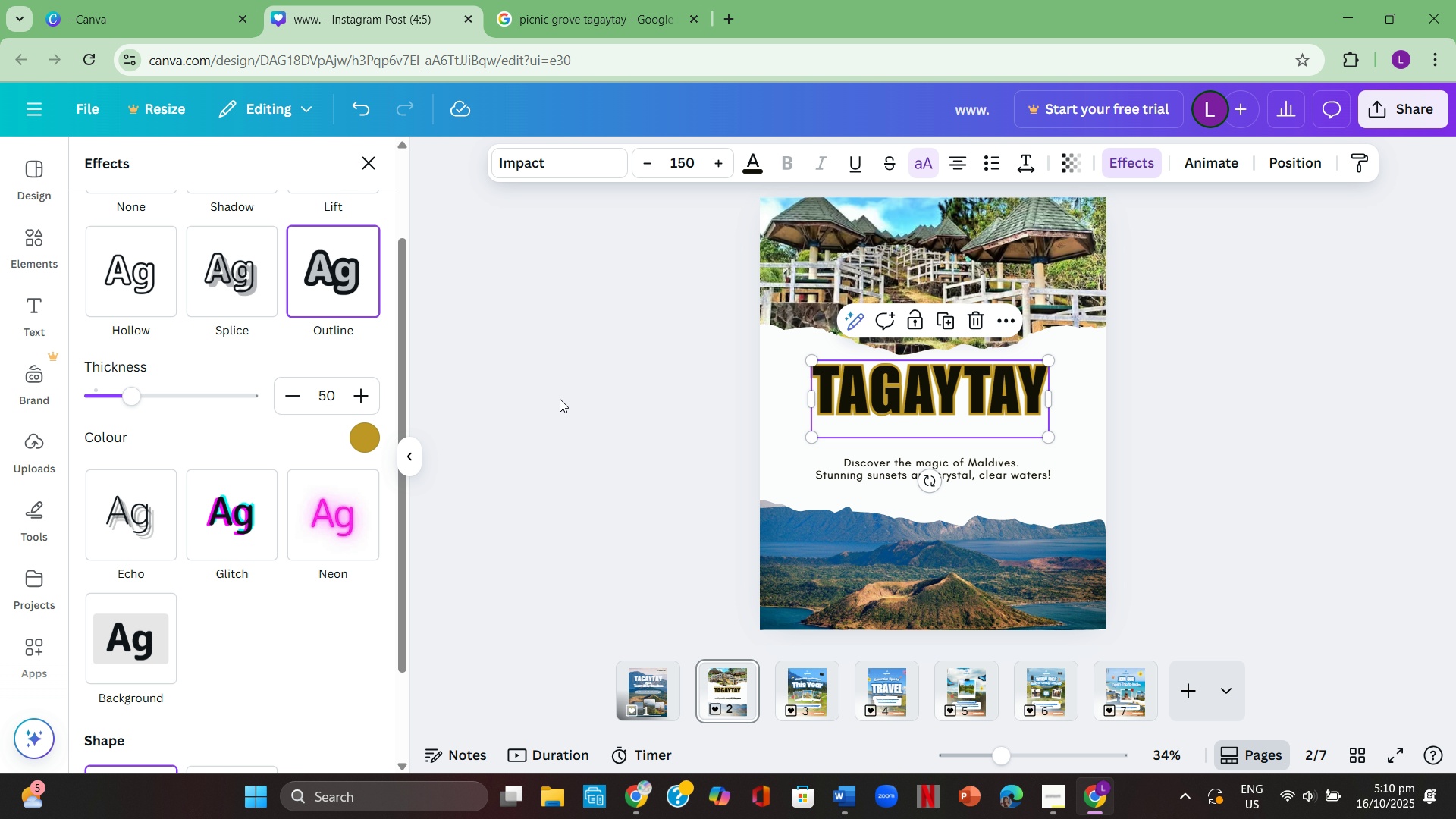 
left_click([234, 261])
 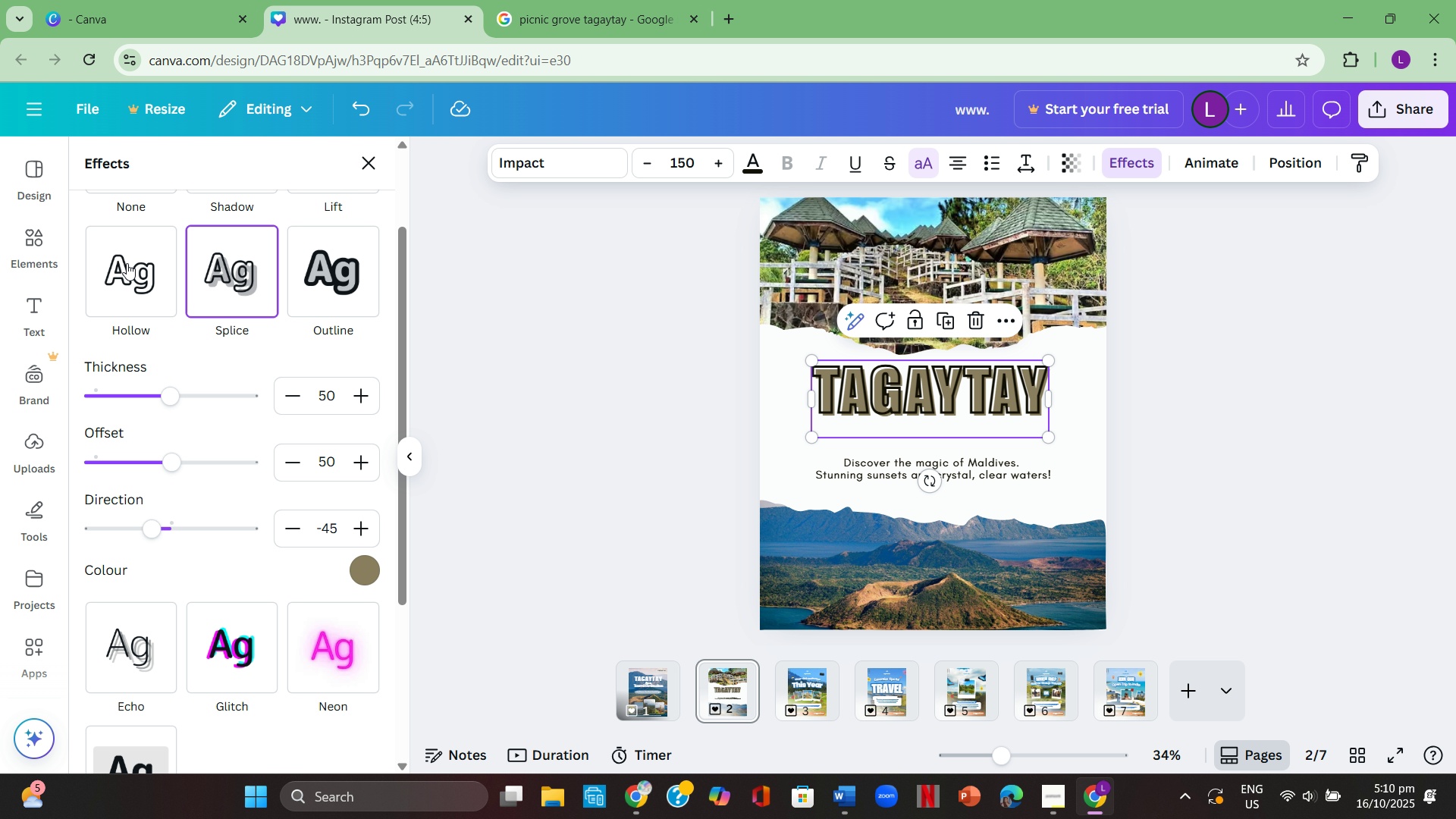 
left_click([111, 273])
 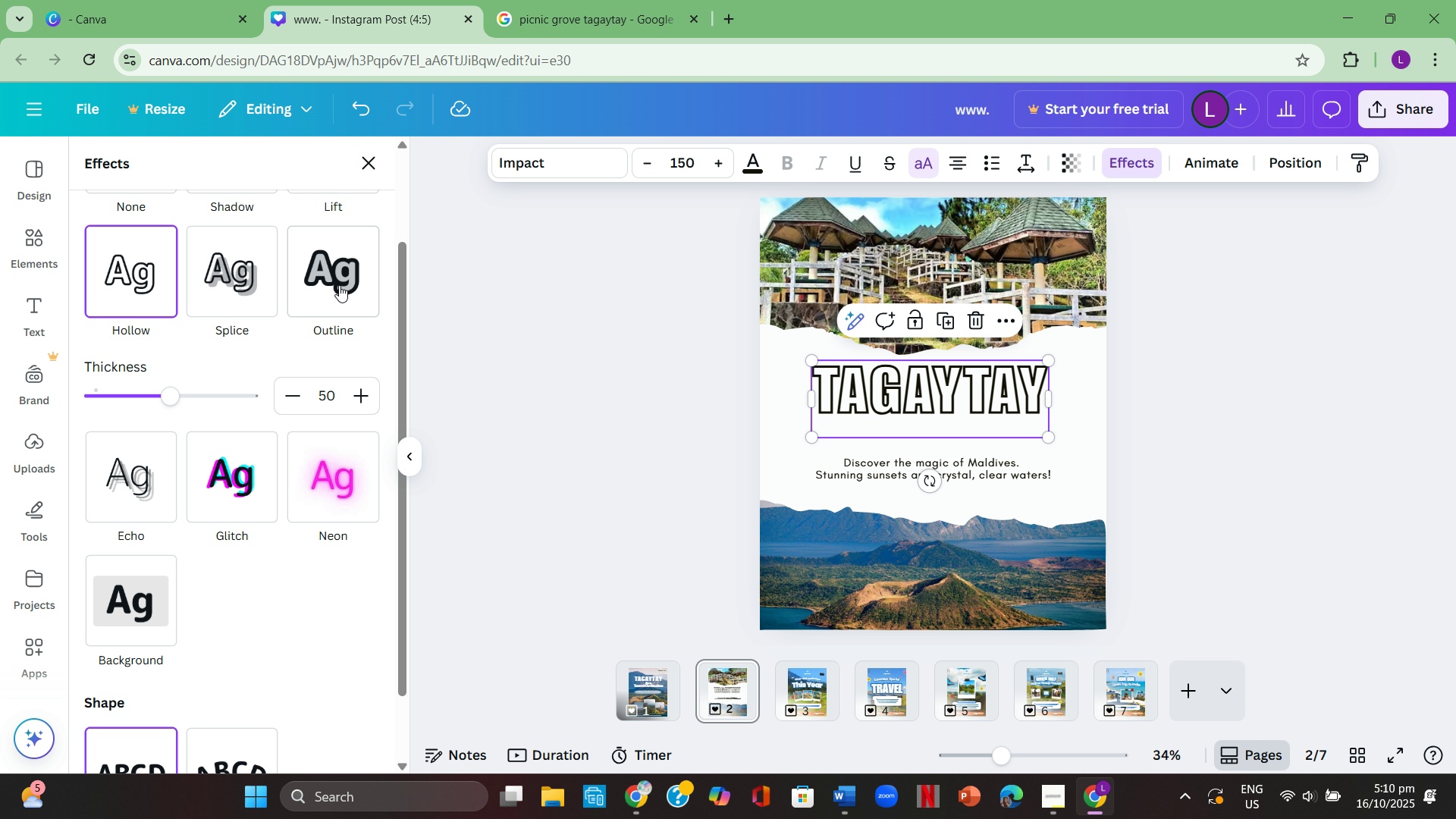 
left_click([338, 278])
 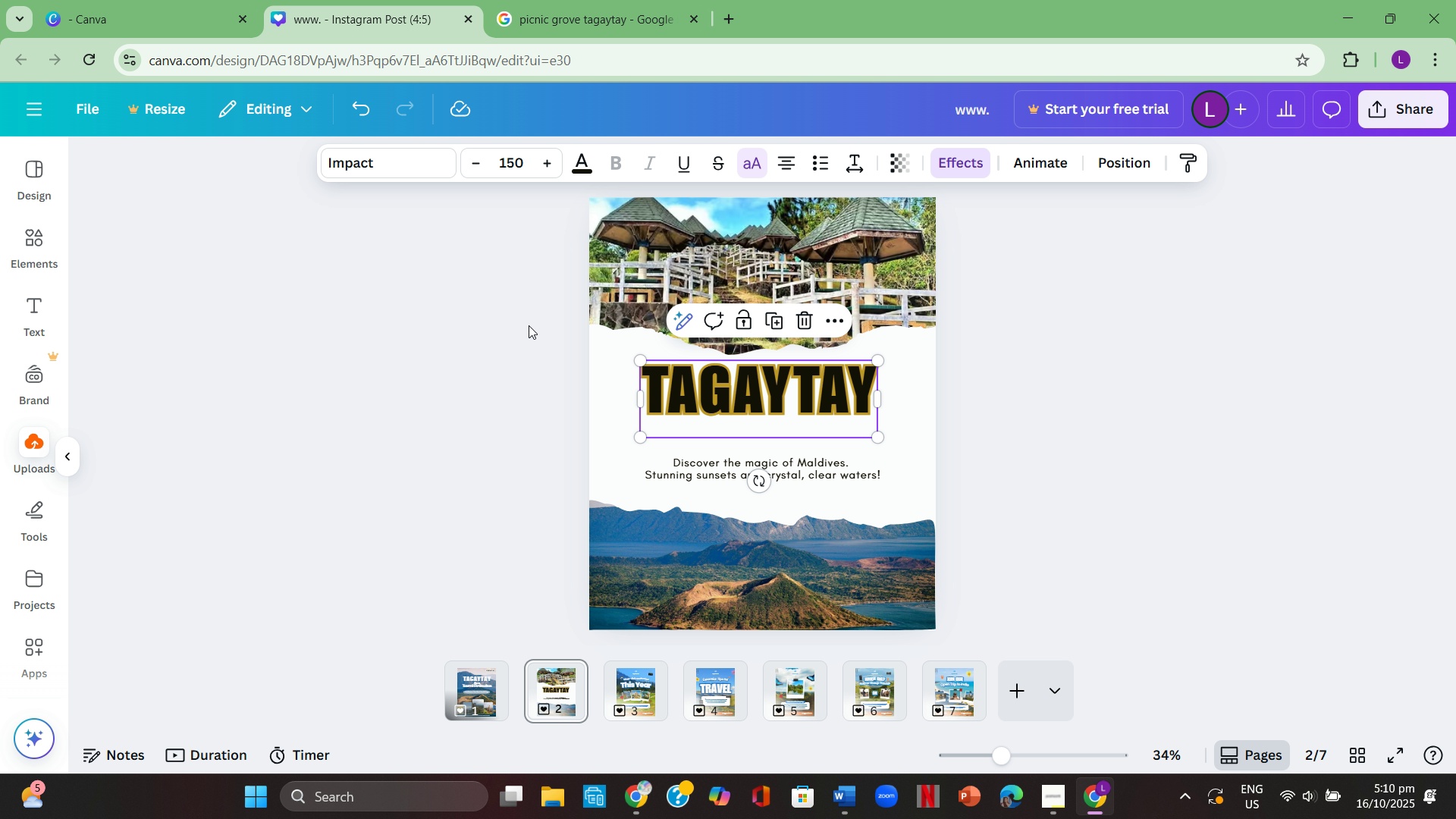 
double_click([529, 325])
 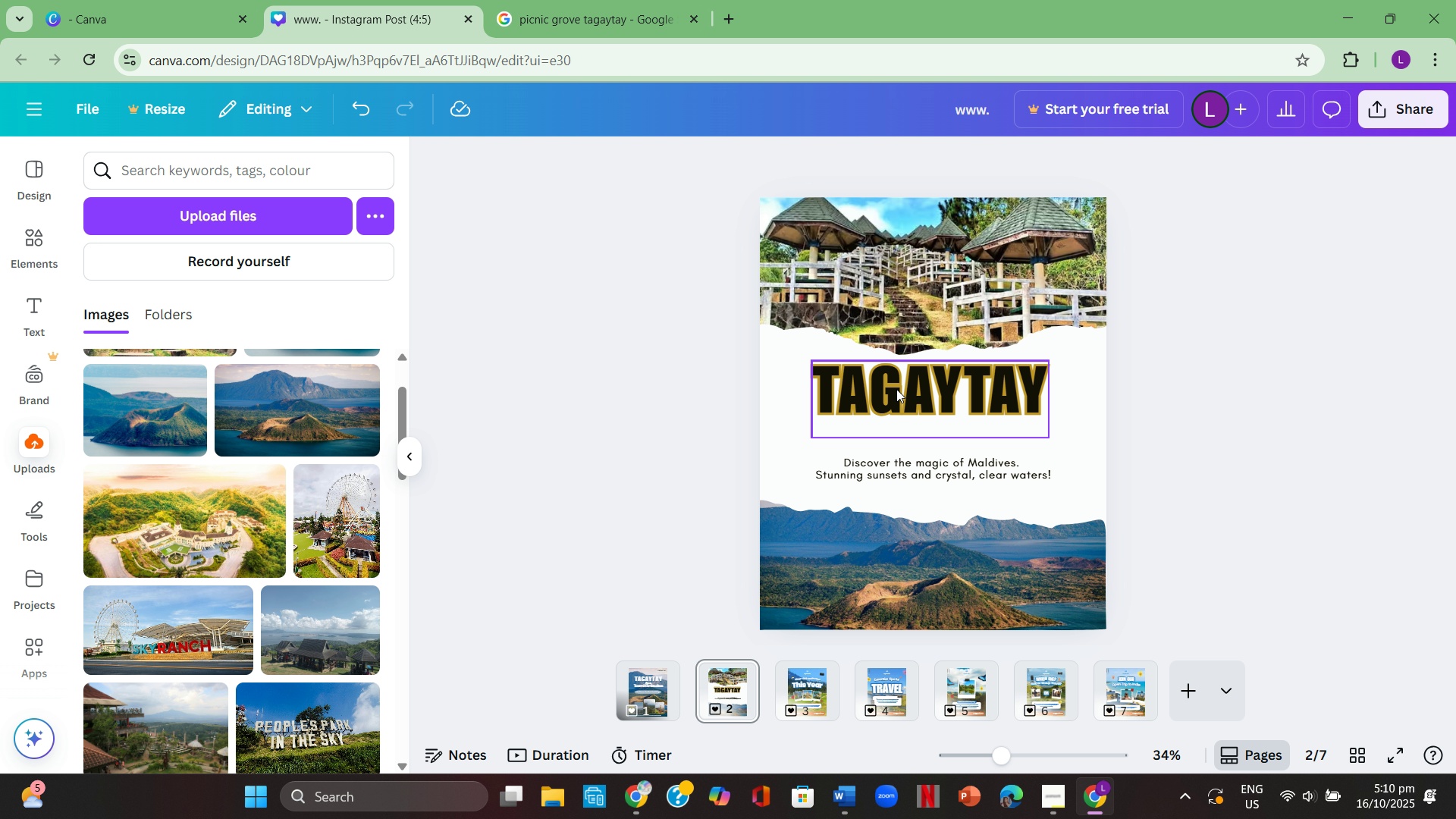 
left_click_drag(start_coordinate=[943, 398], to_coordinate=[957, 389])
 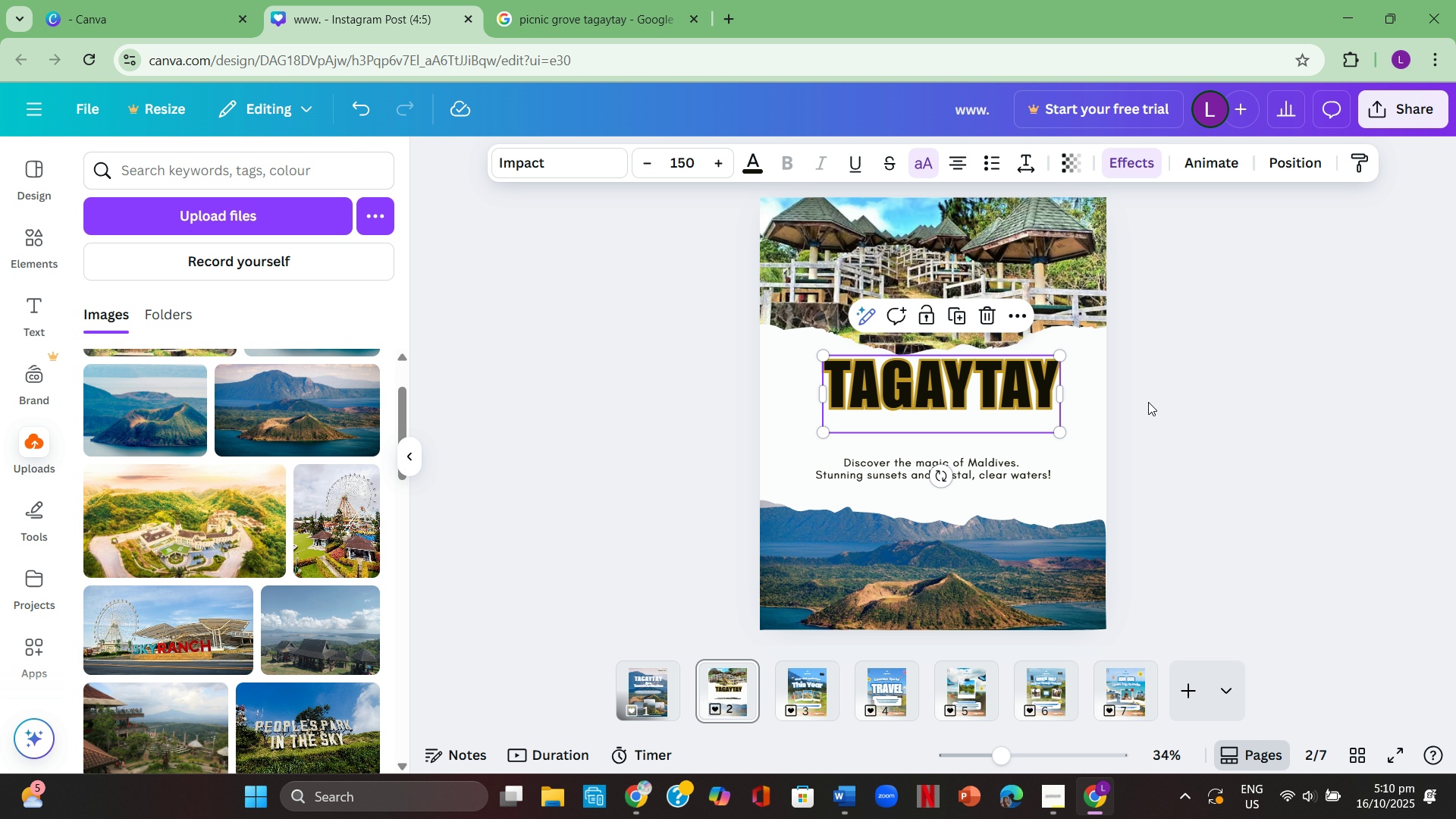 
left_click([1148, 402])
 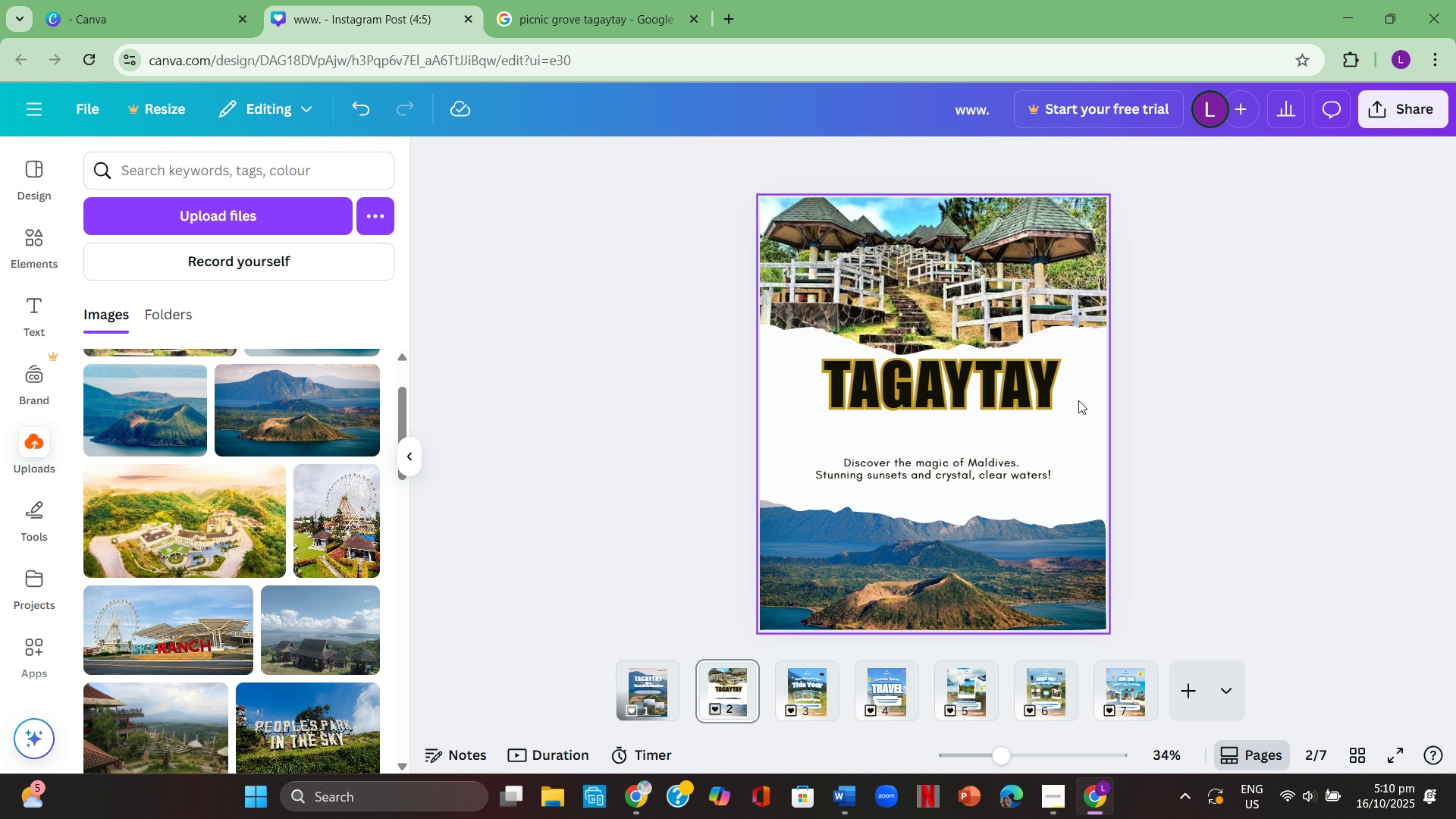 
left_click_drag(start_coordinate=[999, 381], to_coordinate=[994, 386])
 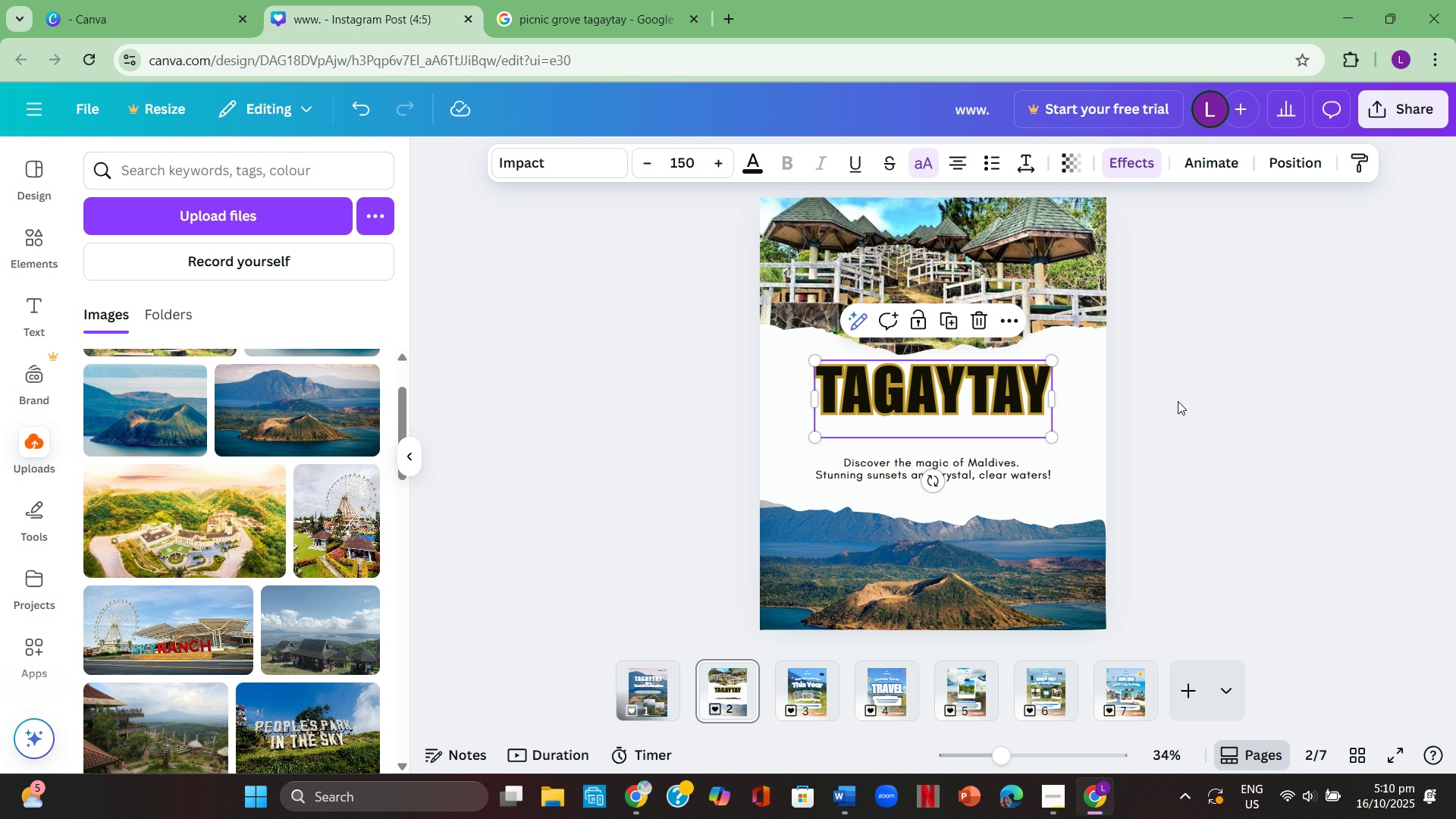 
left_click([1178, 401])
 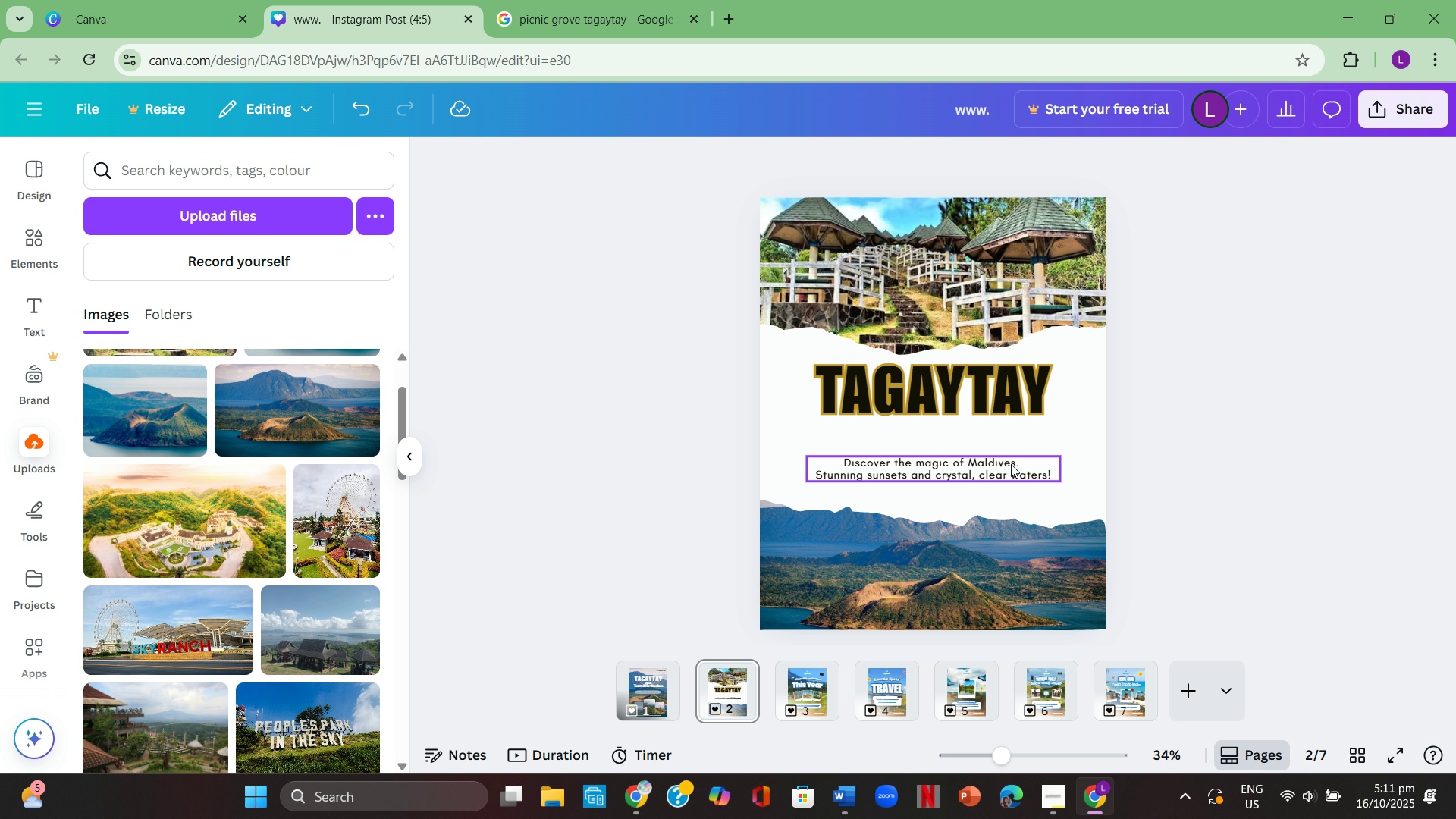 
left_click([972, 392])
 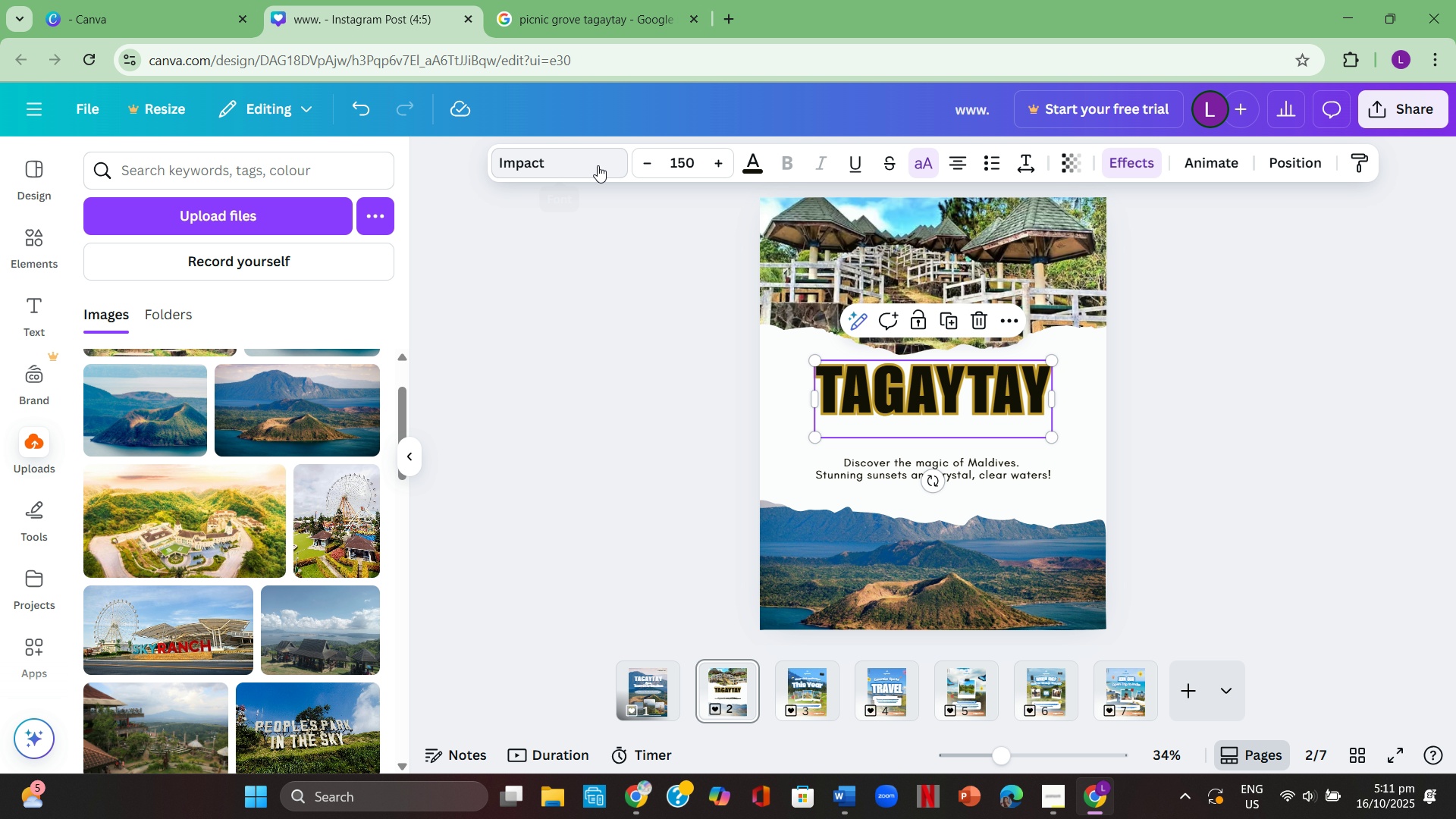 
left_click([598, 165])
 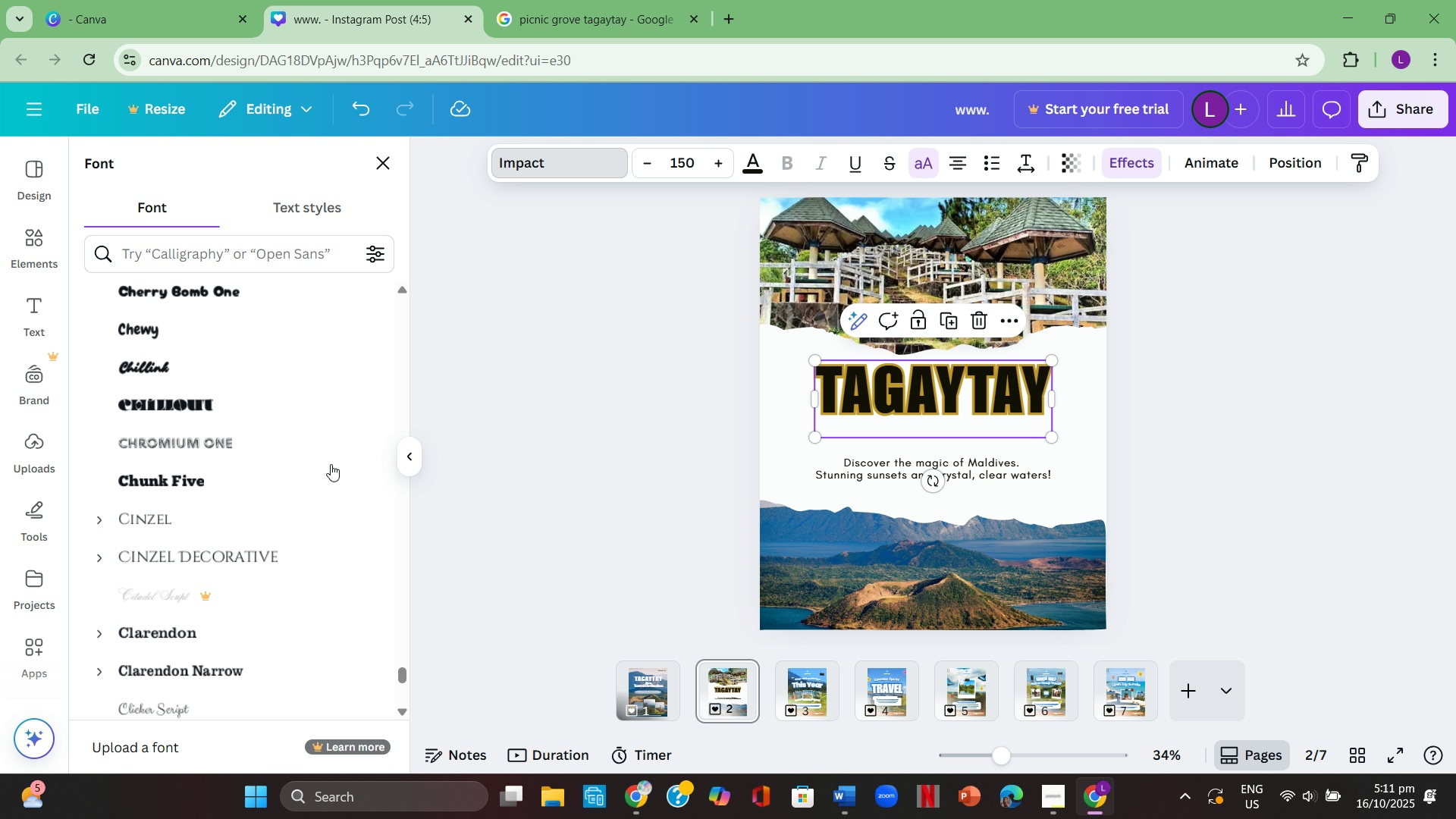 
scroll: coordinate [293, 485], scroll_direction: down, amount: 3.0
 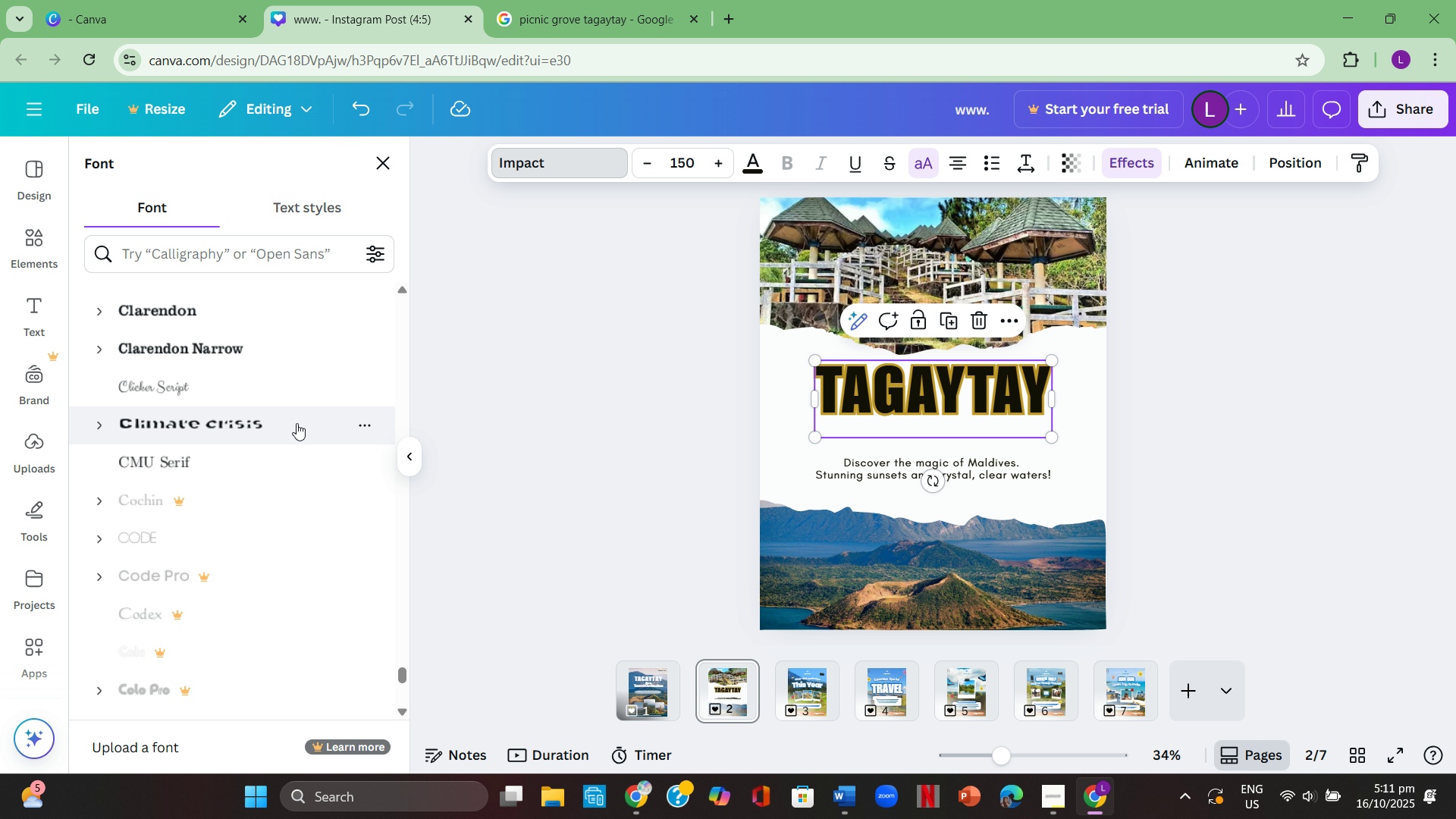 
left_click([297, 423])
 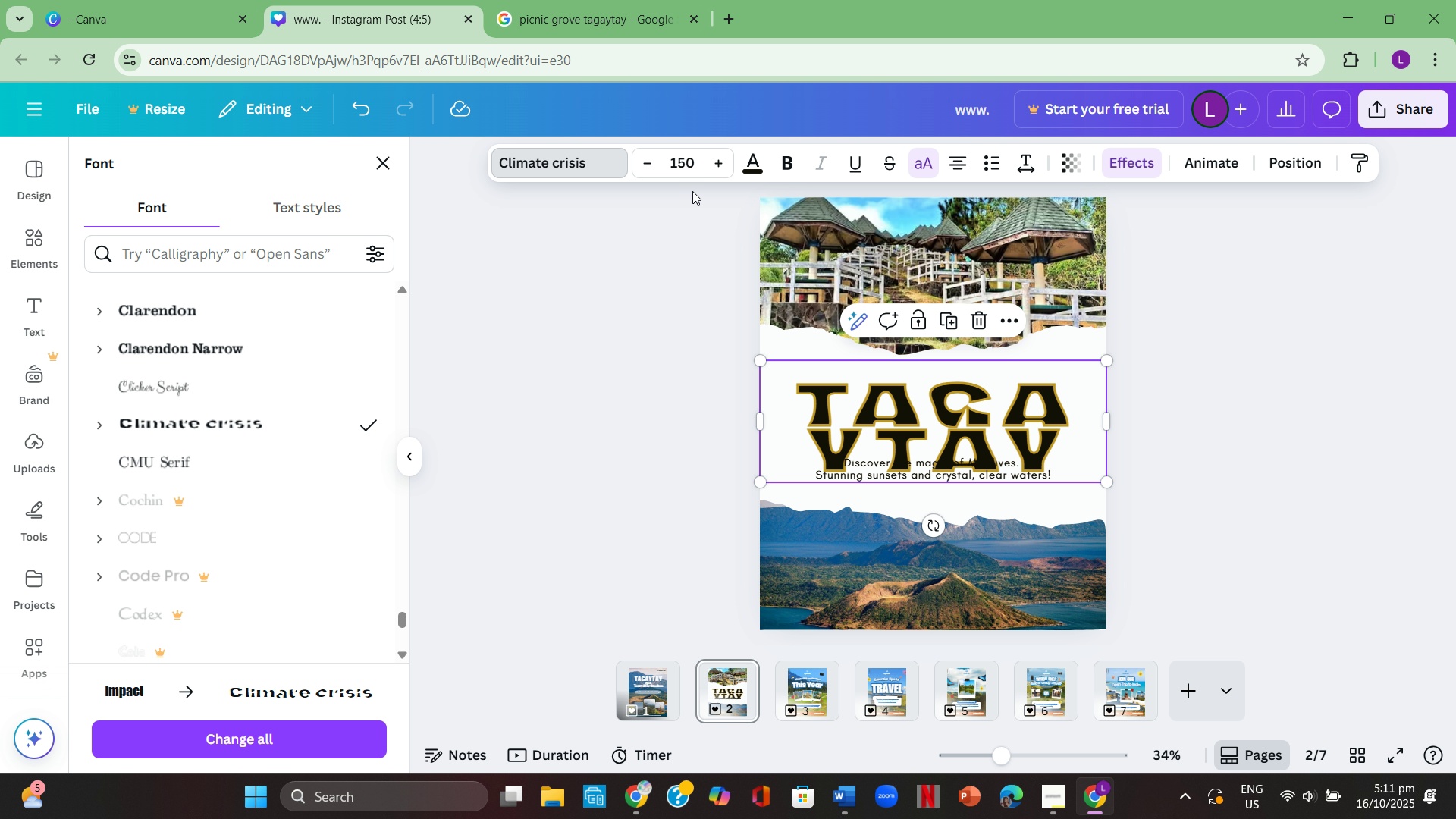 
scroll: coordinate [204, 585], scroll_direction: down, amount: 7.0
 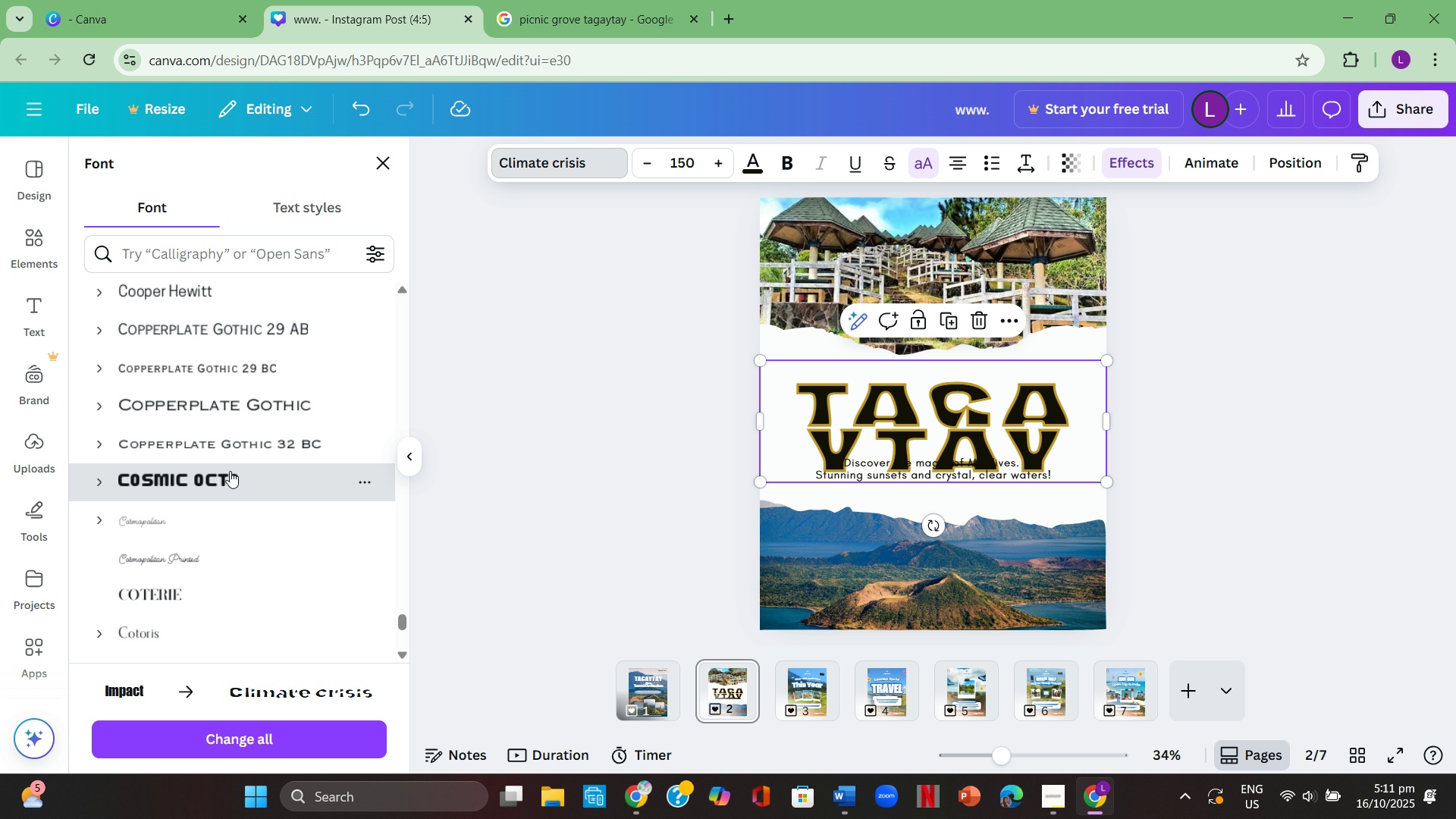 
left_click([230, 471])
 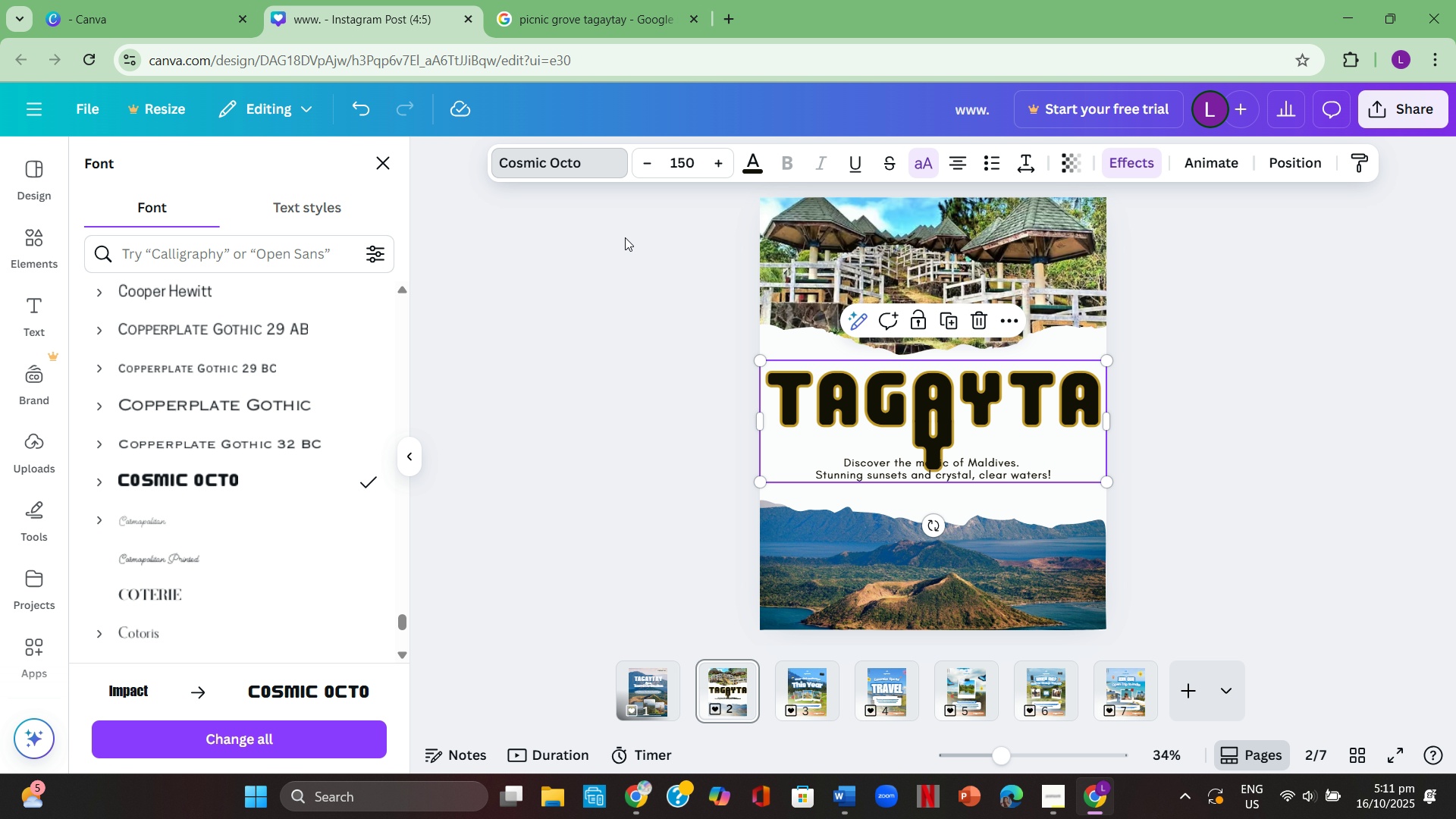 
left_click([699, 165])
 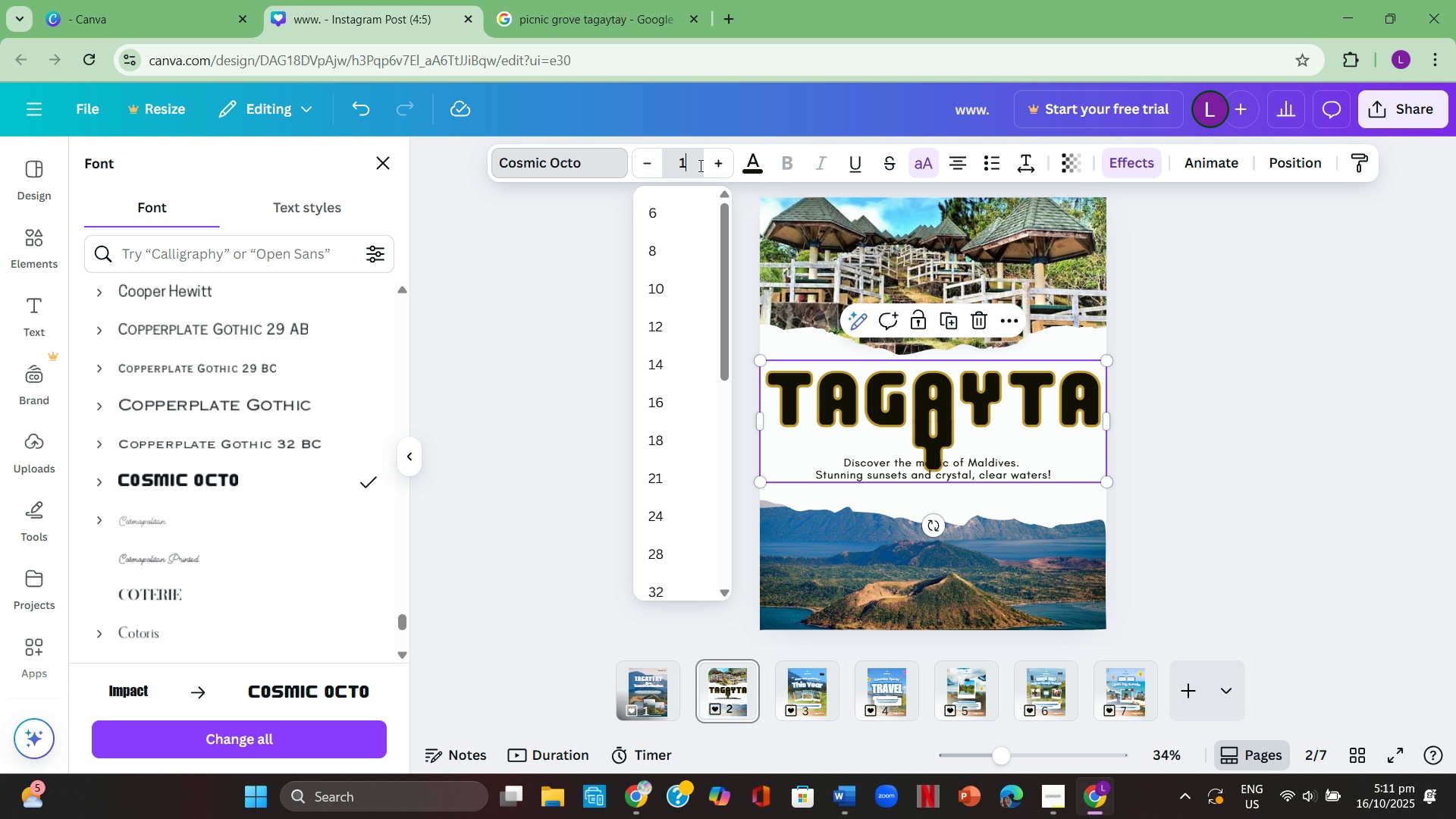 
key(Numpad1)
 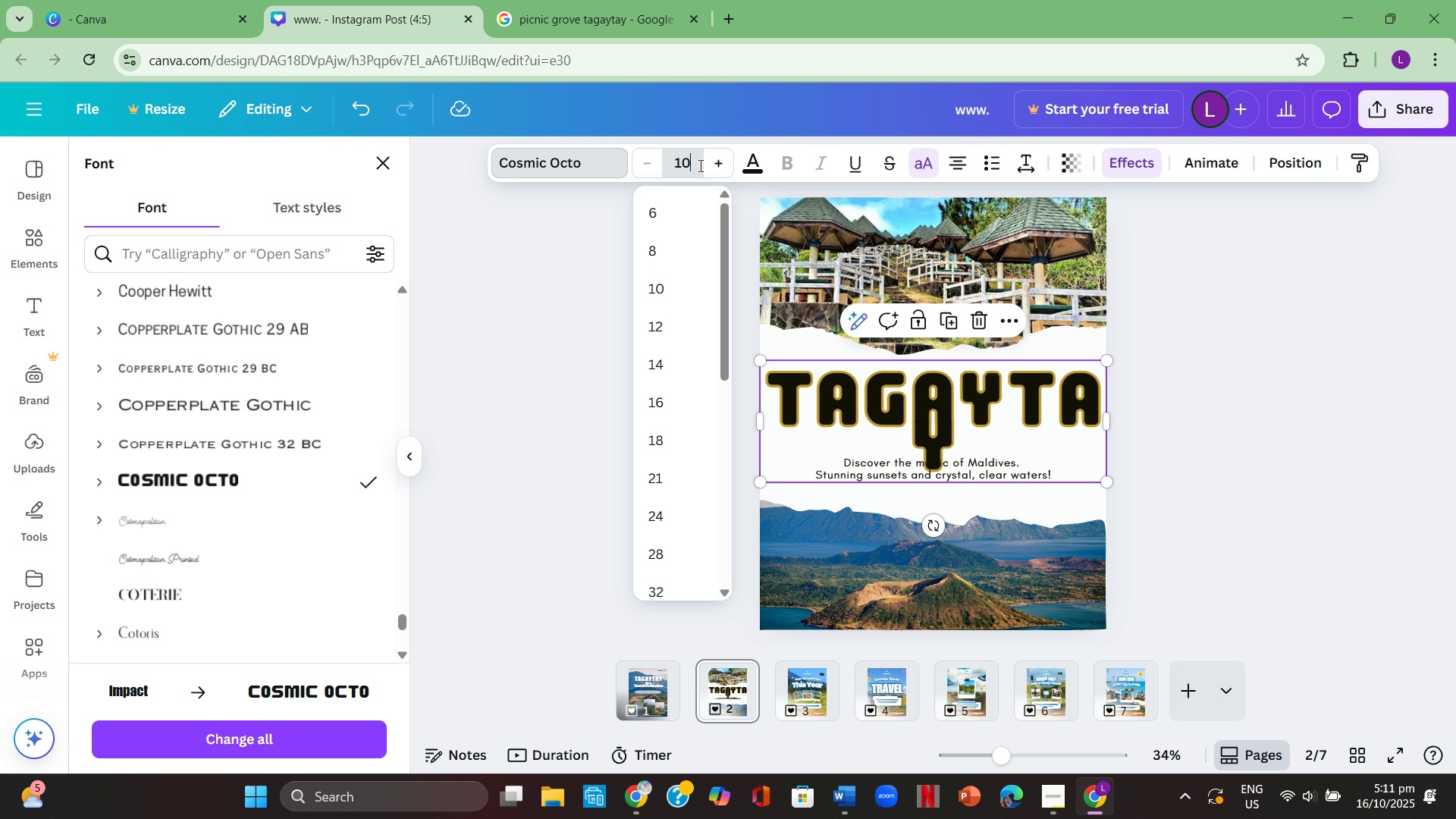 
key(Numpad0)
 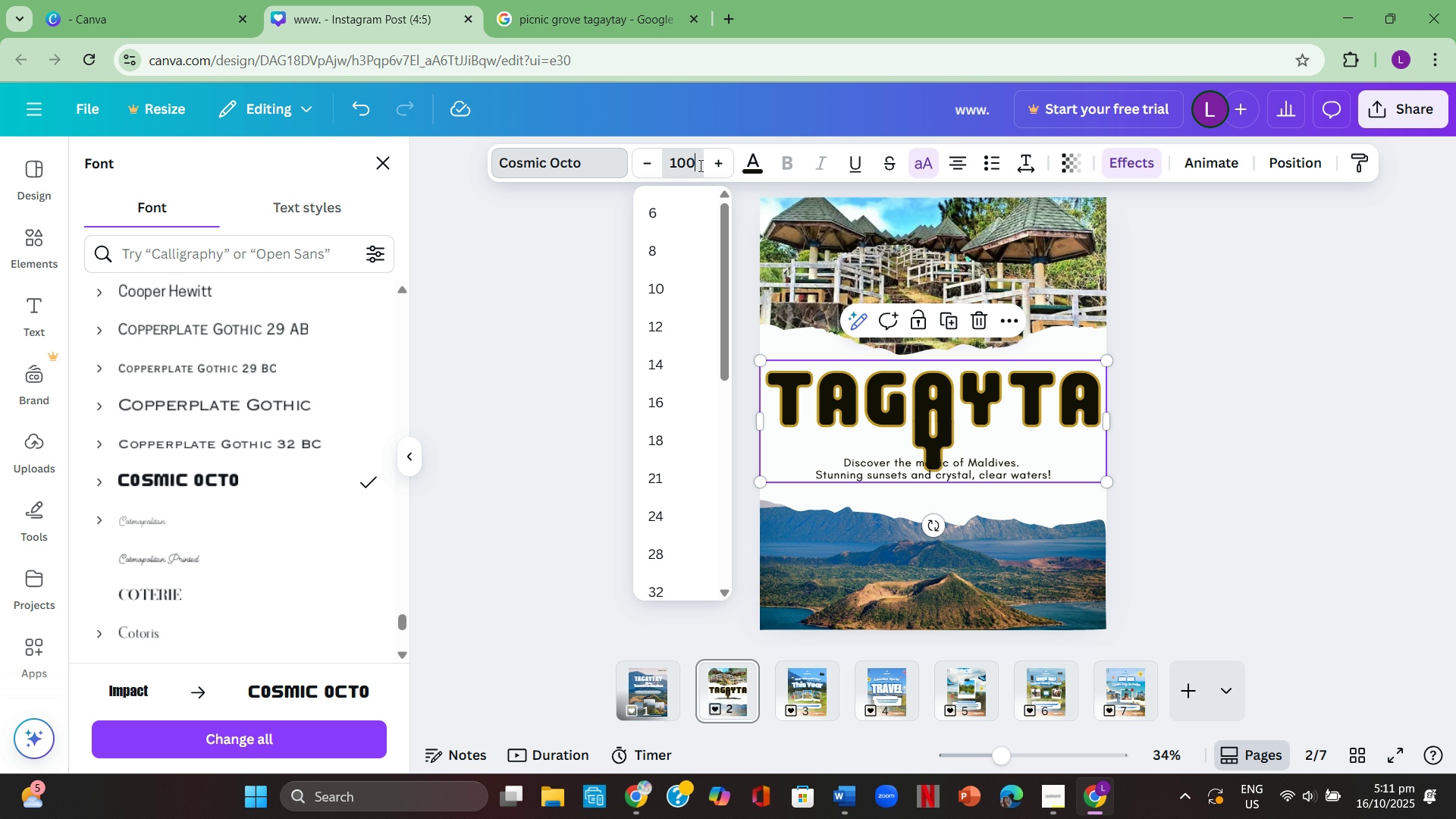 
key(Numpad0)
 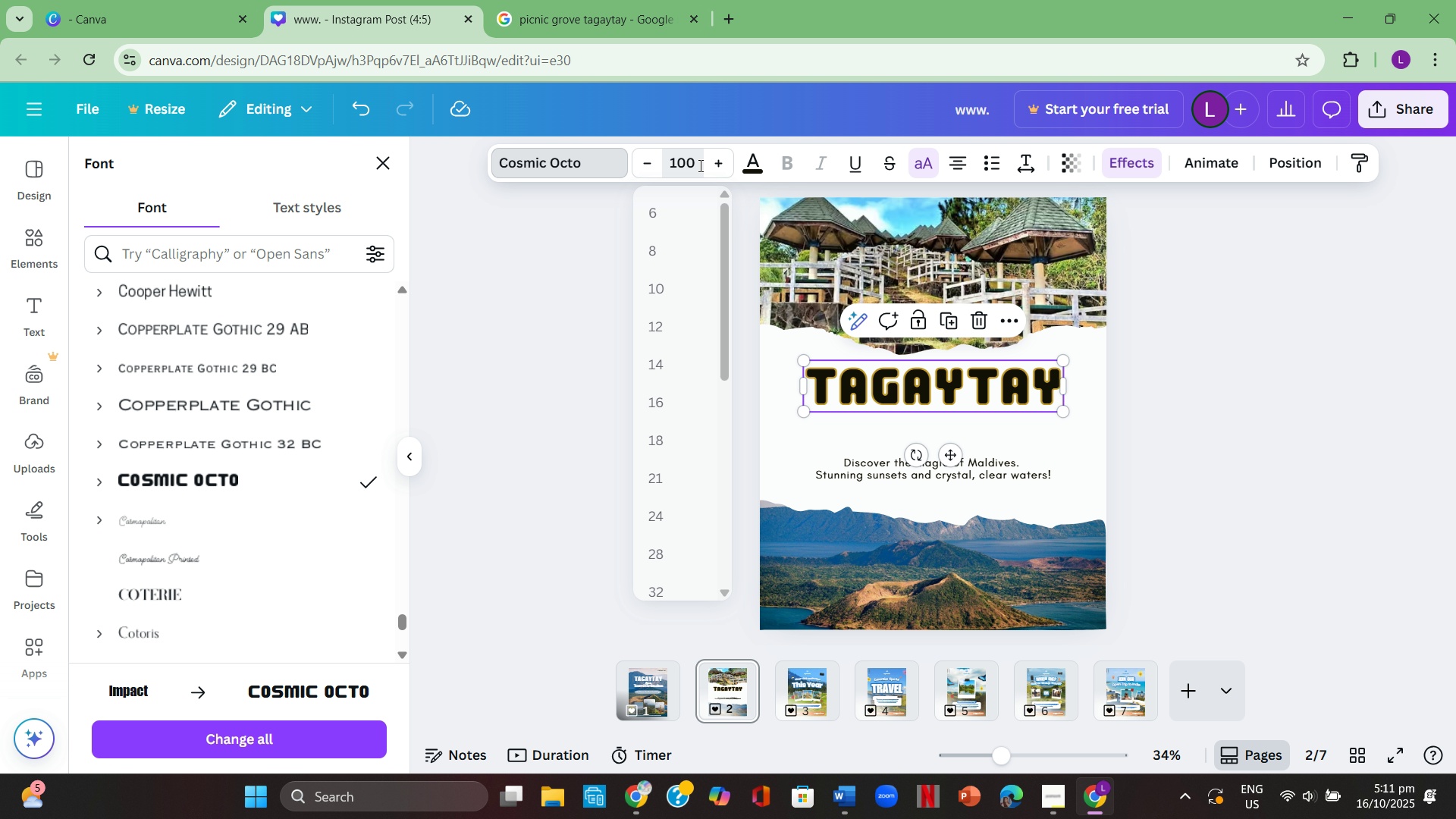 
key(Enter)
 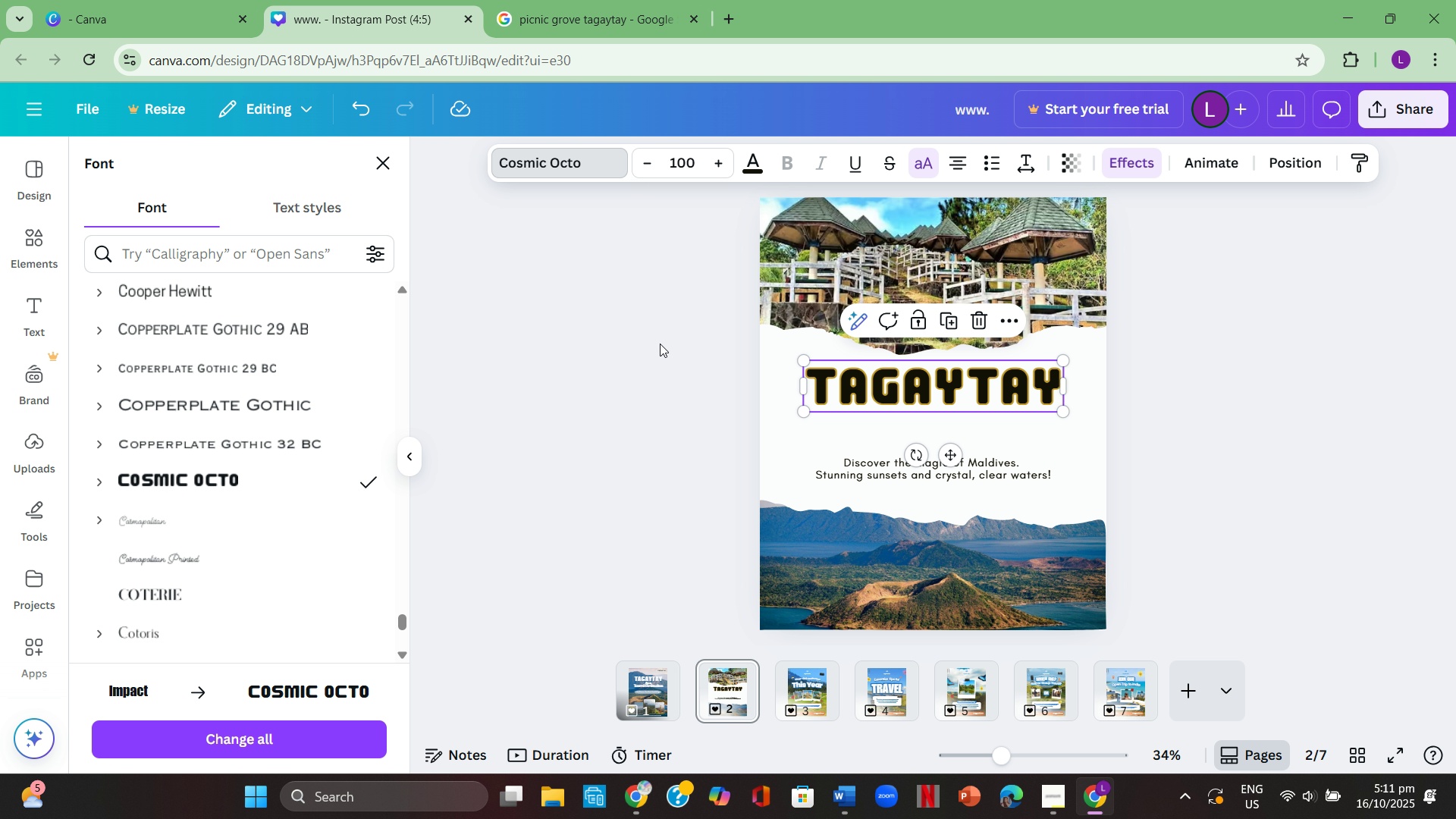 
left_click([659, 359])
 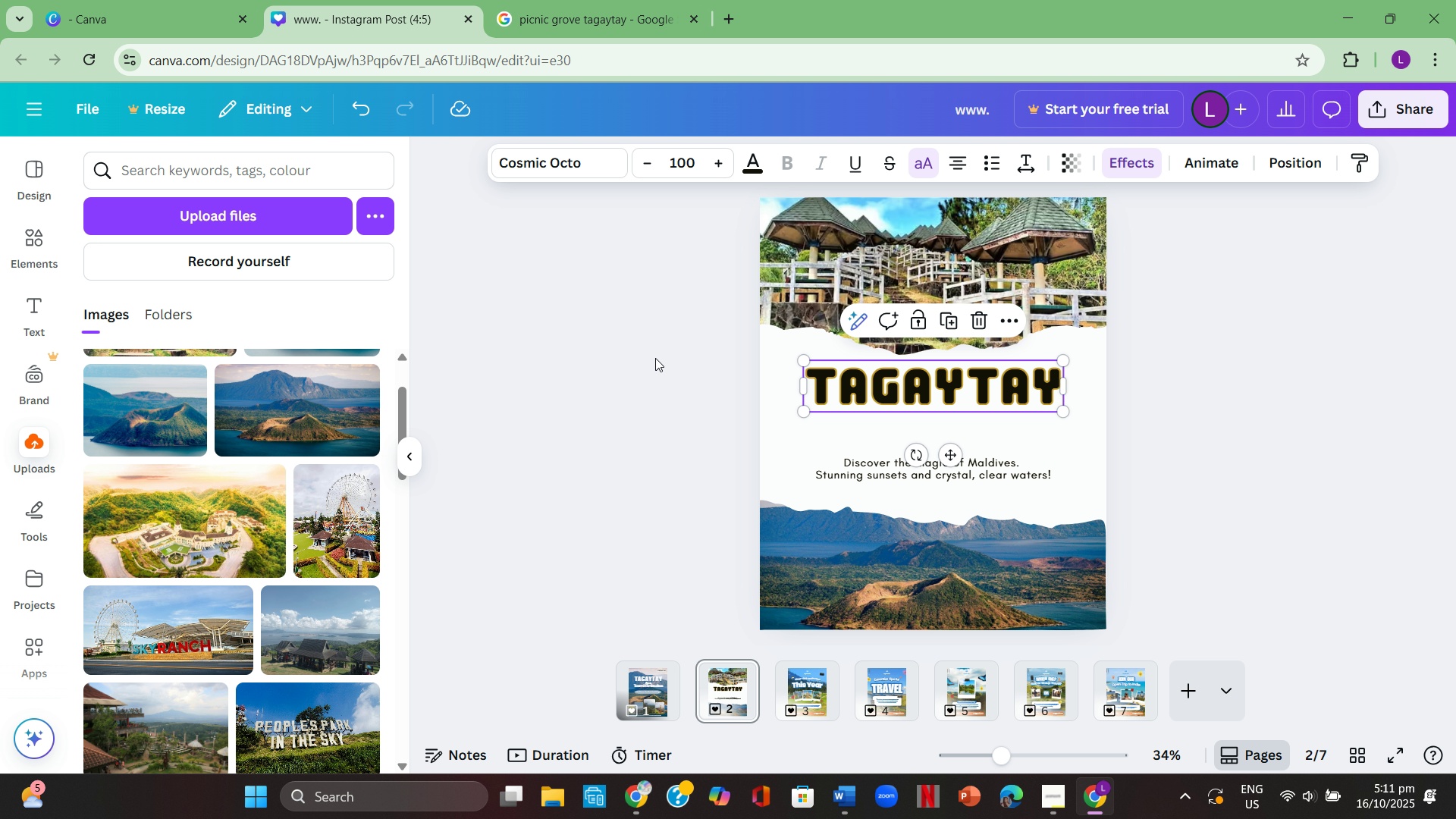 
left_click([655, 358])
 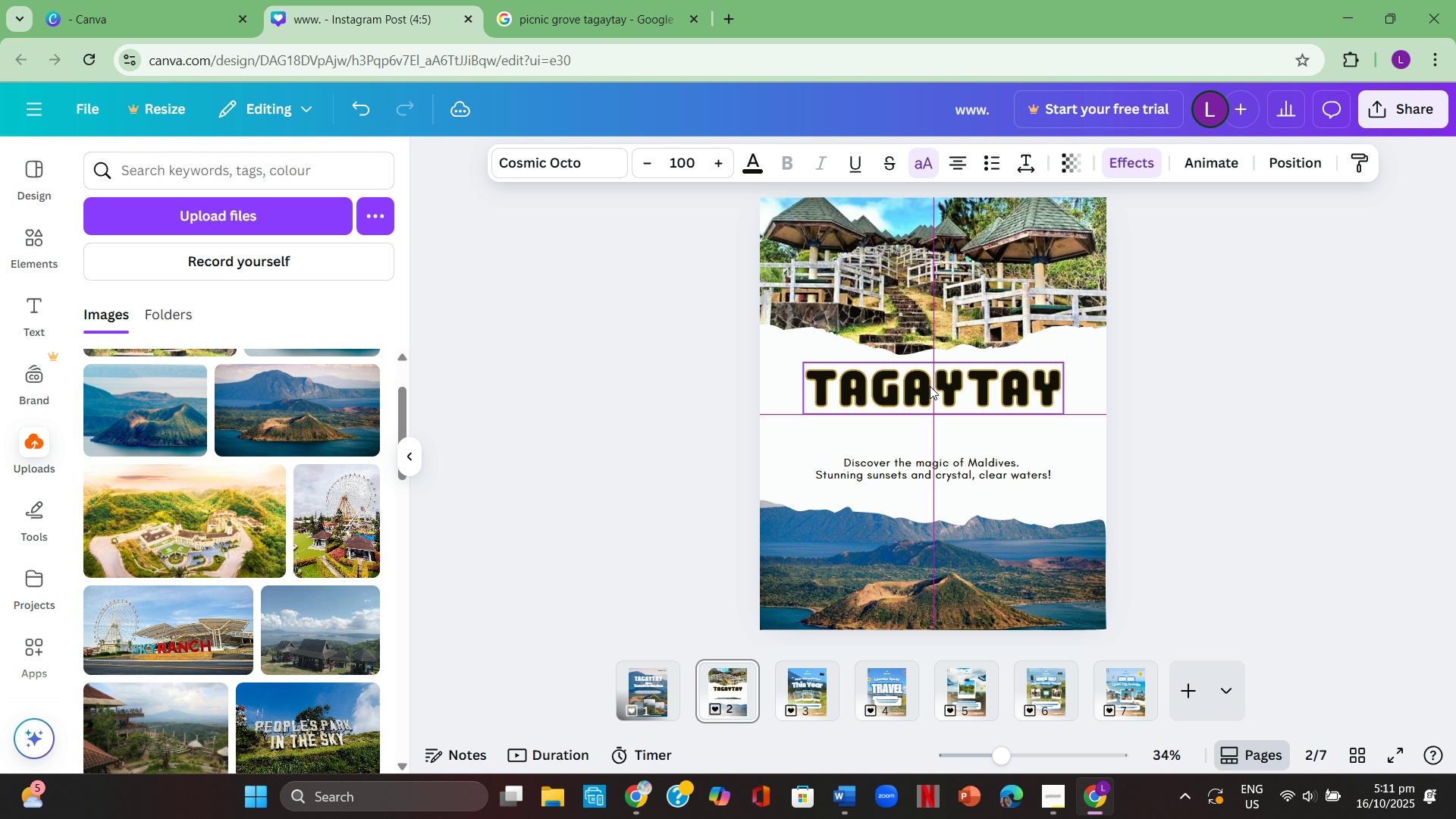 
left_click([930, 386])
 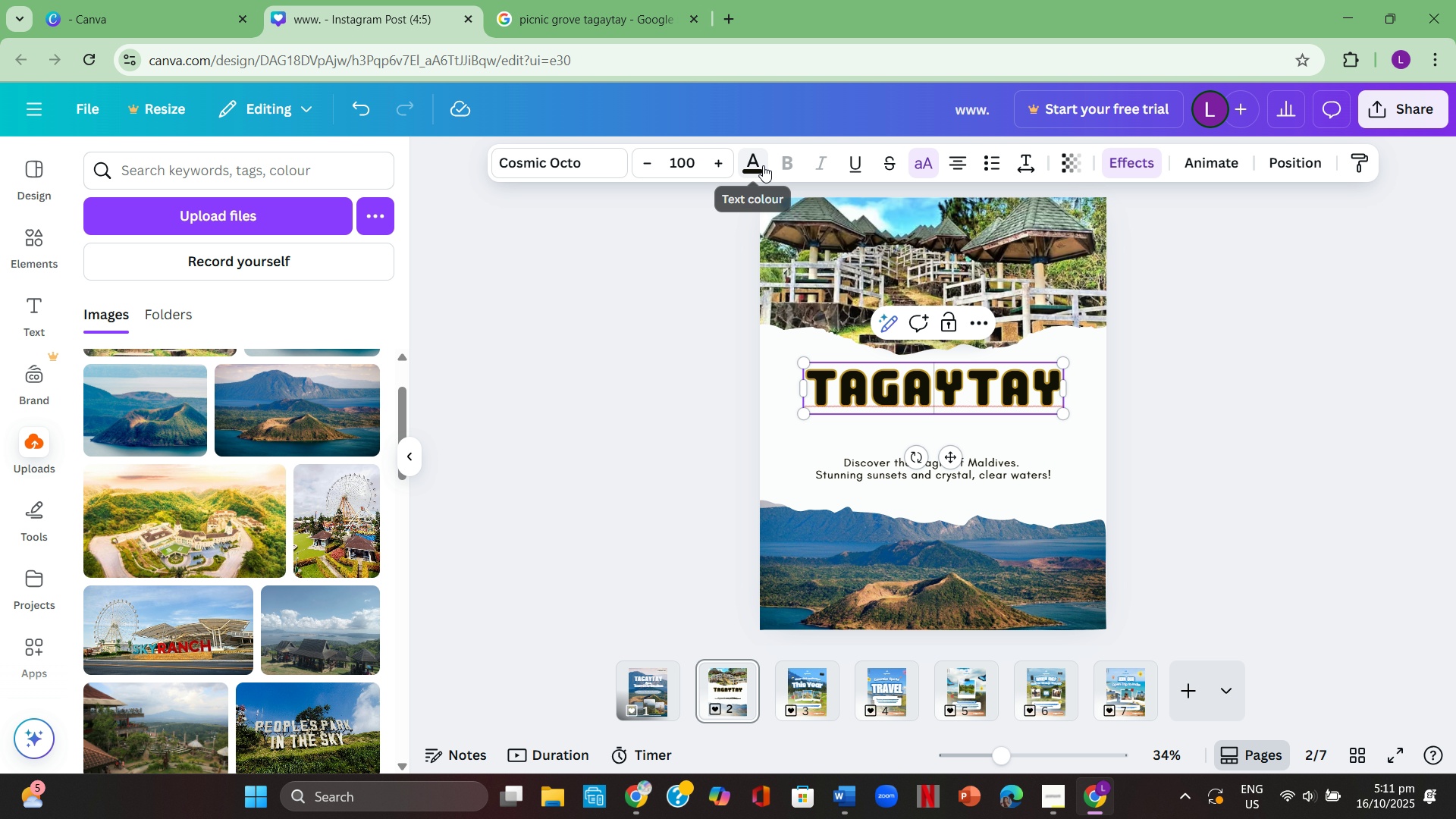 
left_click([763, 165])
 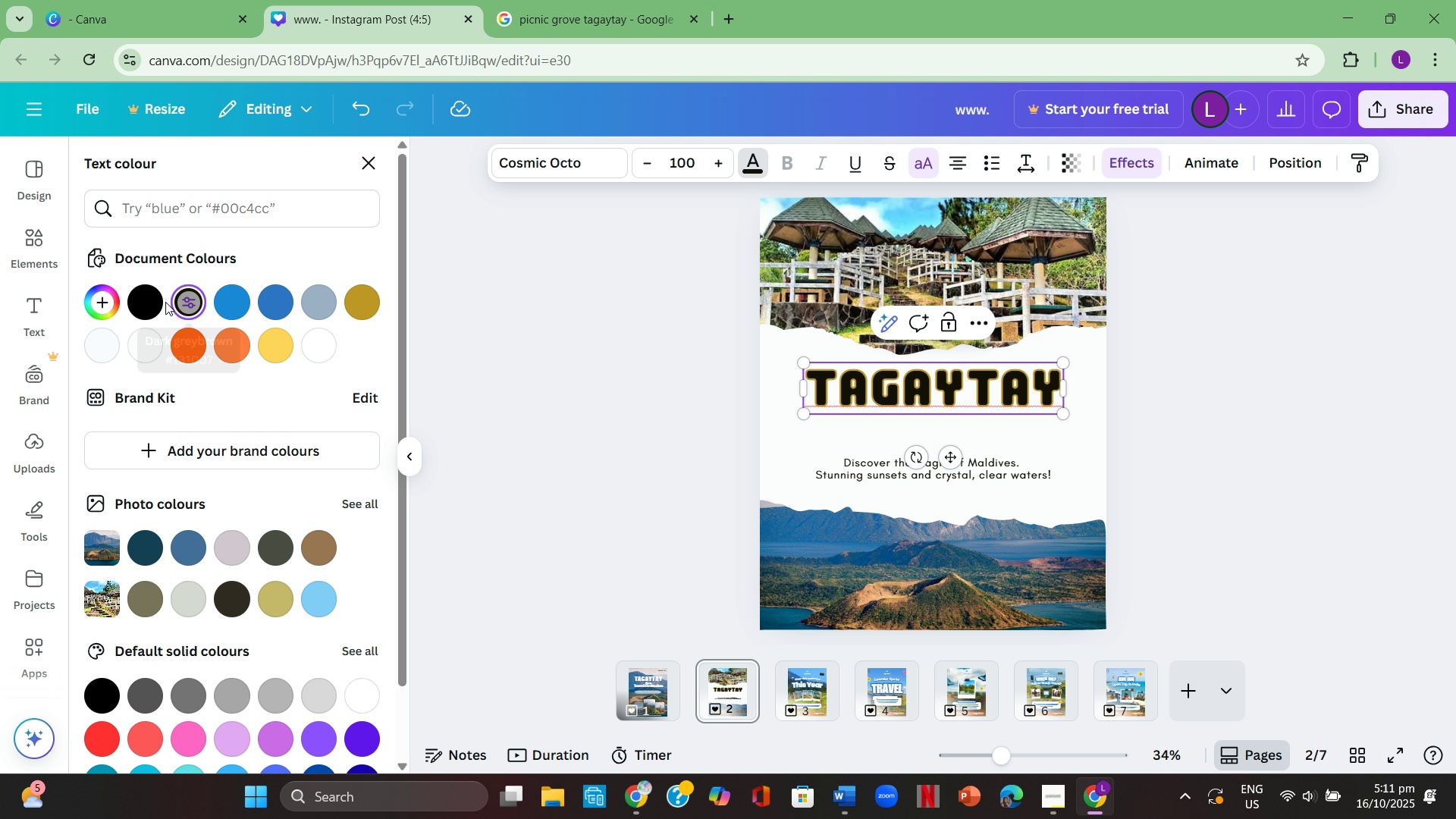 
left_click([141, 297])
 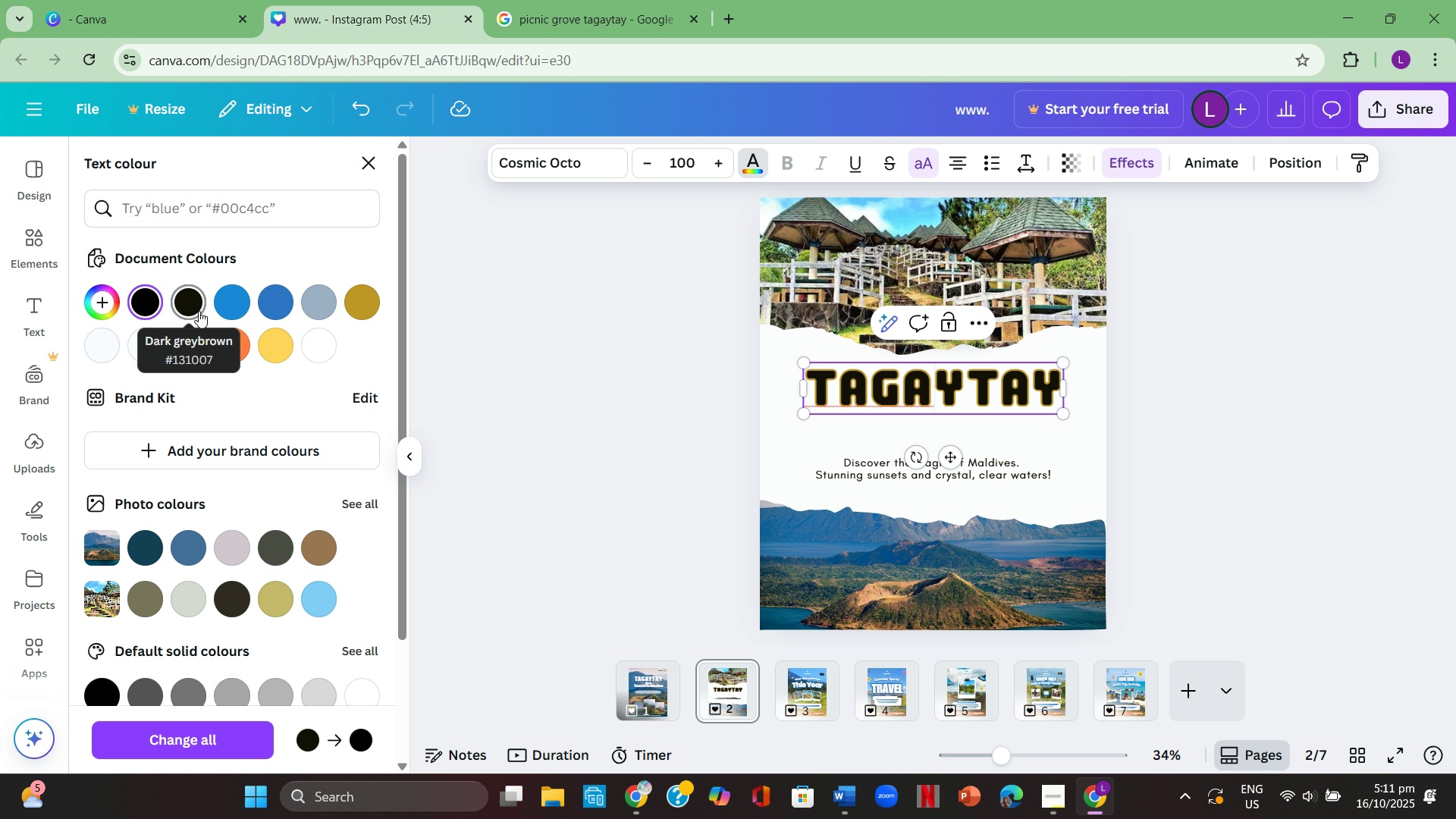 
left_click([199, 311])
 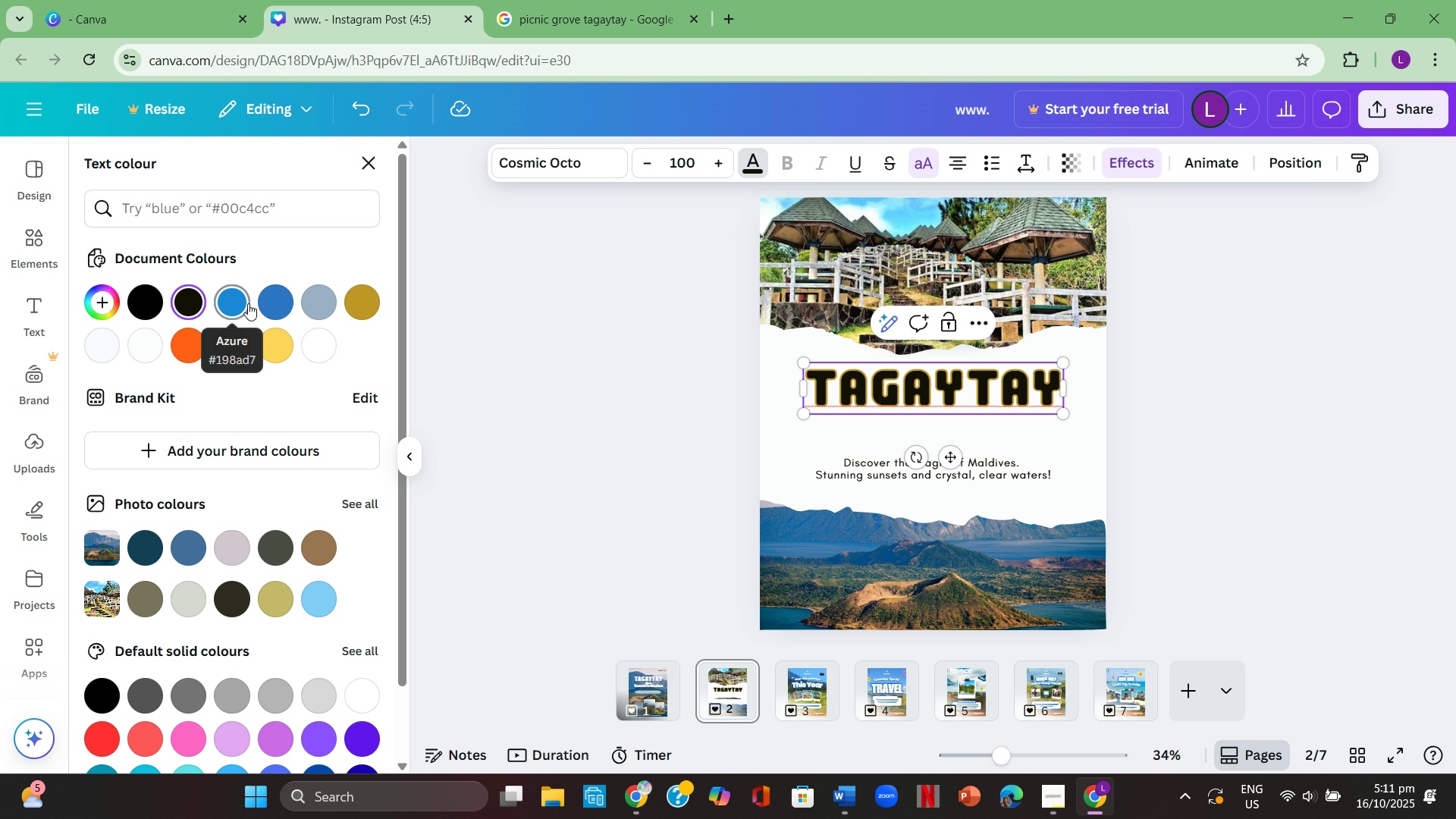 
left_click([248, 303])
 